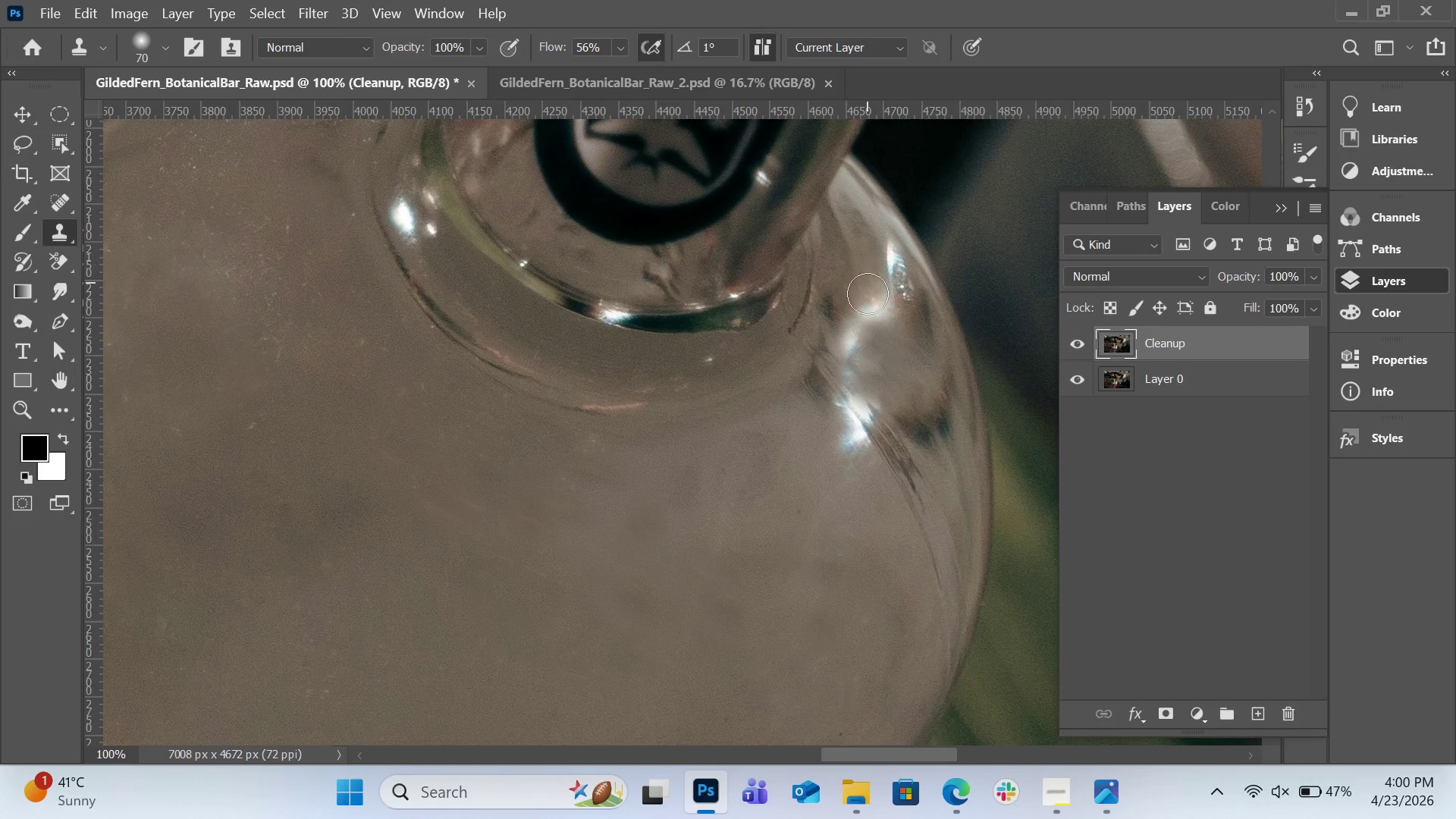 
left_click_drag(start_coordinate=[868, 284], to_coordinate=[855, 342])
 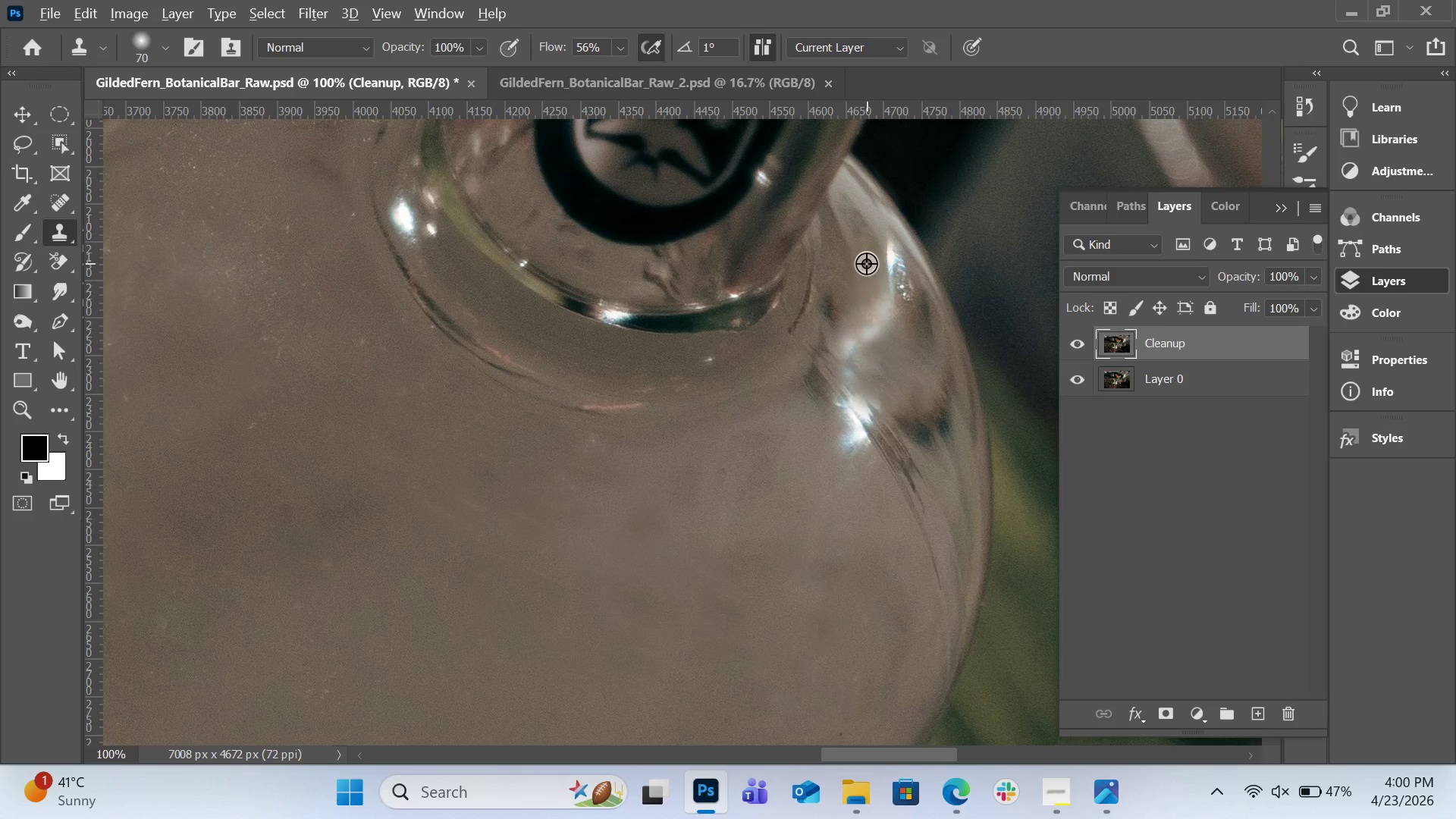 
hold_key(key=AltLeft, duration=0.47)
left_click([868, 261])
 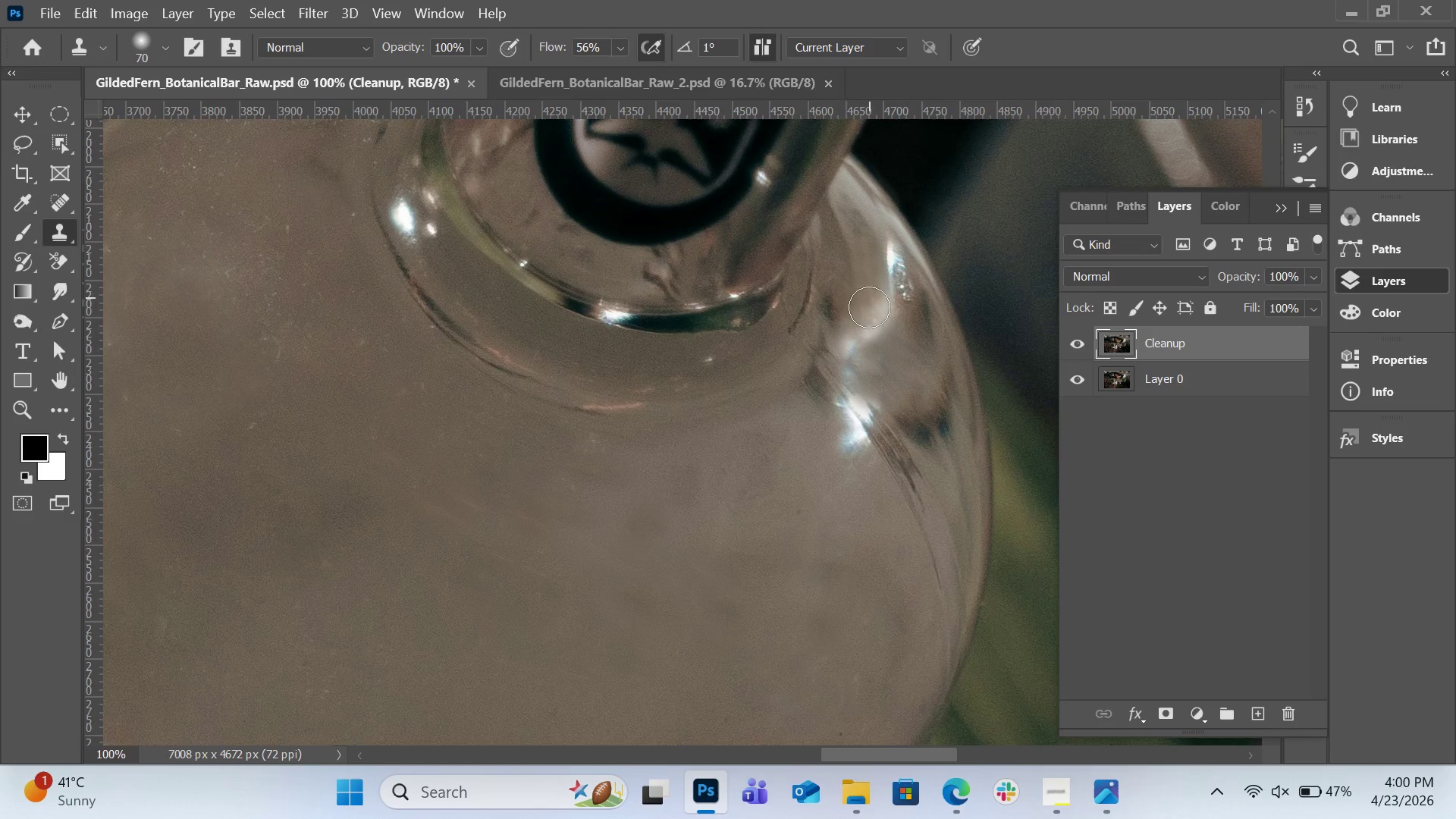 
left_click_drag(start_coordinate=[869, 303], to_coordinate=[855, 351])
 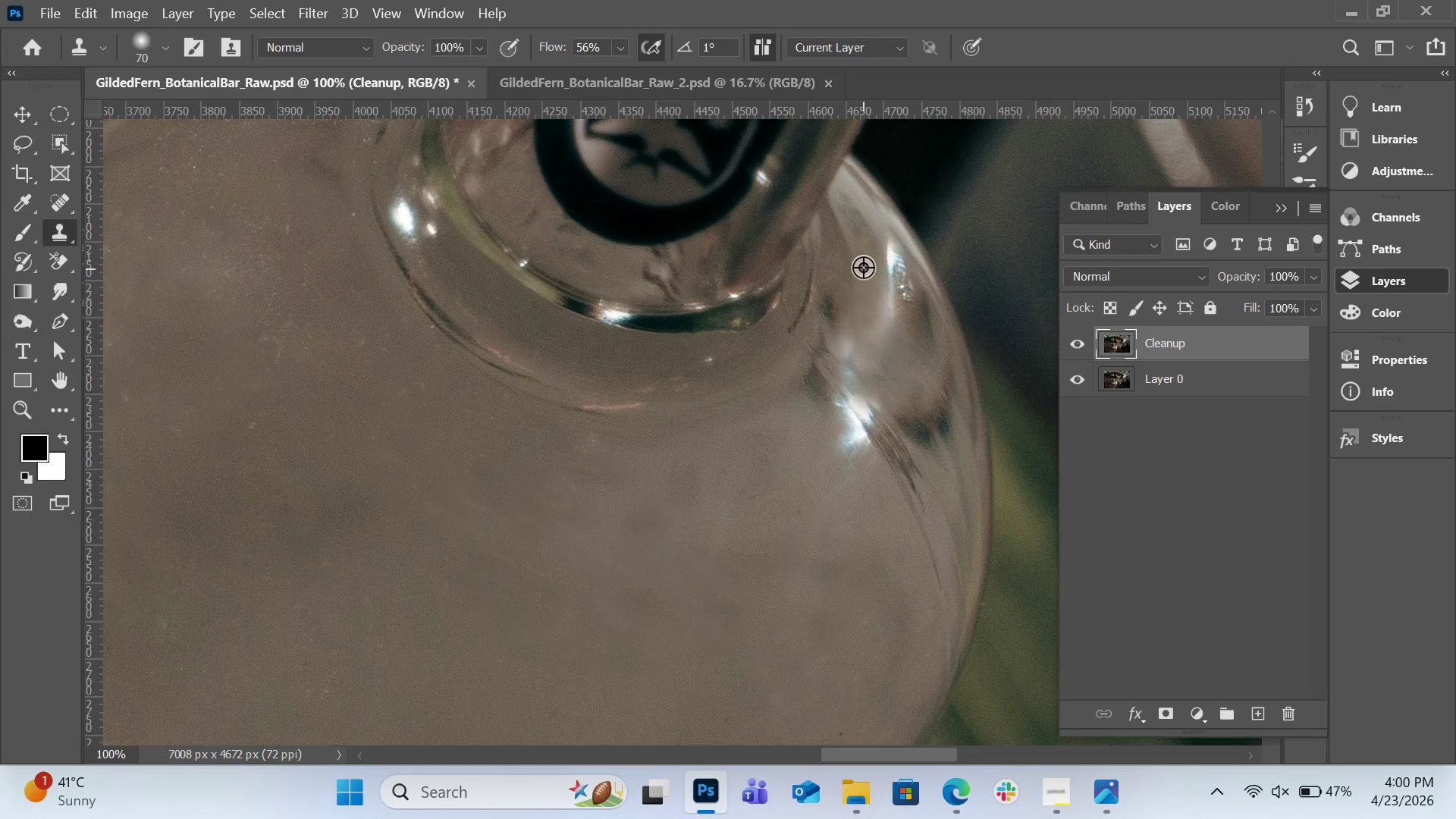 
hold_key(key=AltLeft, duration=0.31)
left_click([863, 267])
 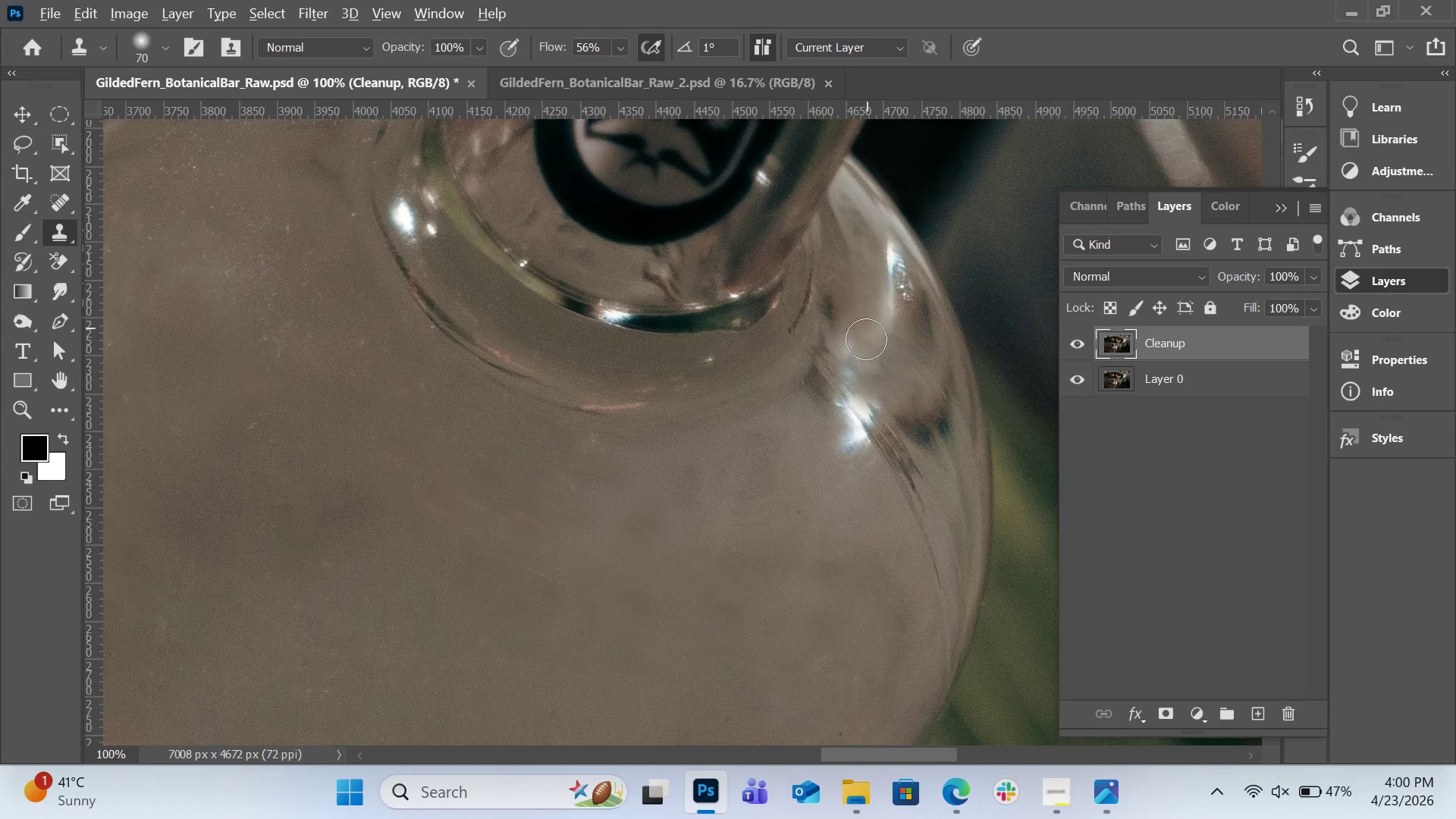 
left_click_drag(start_coordinate=[866, 337], to_coordinate=[855, 378])
 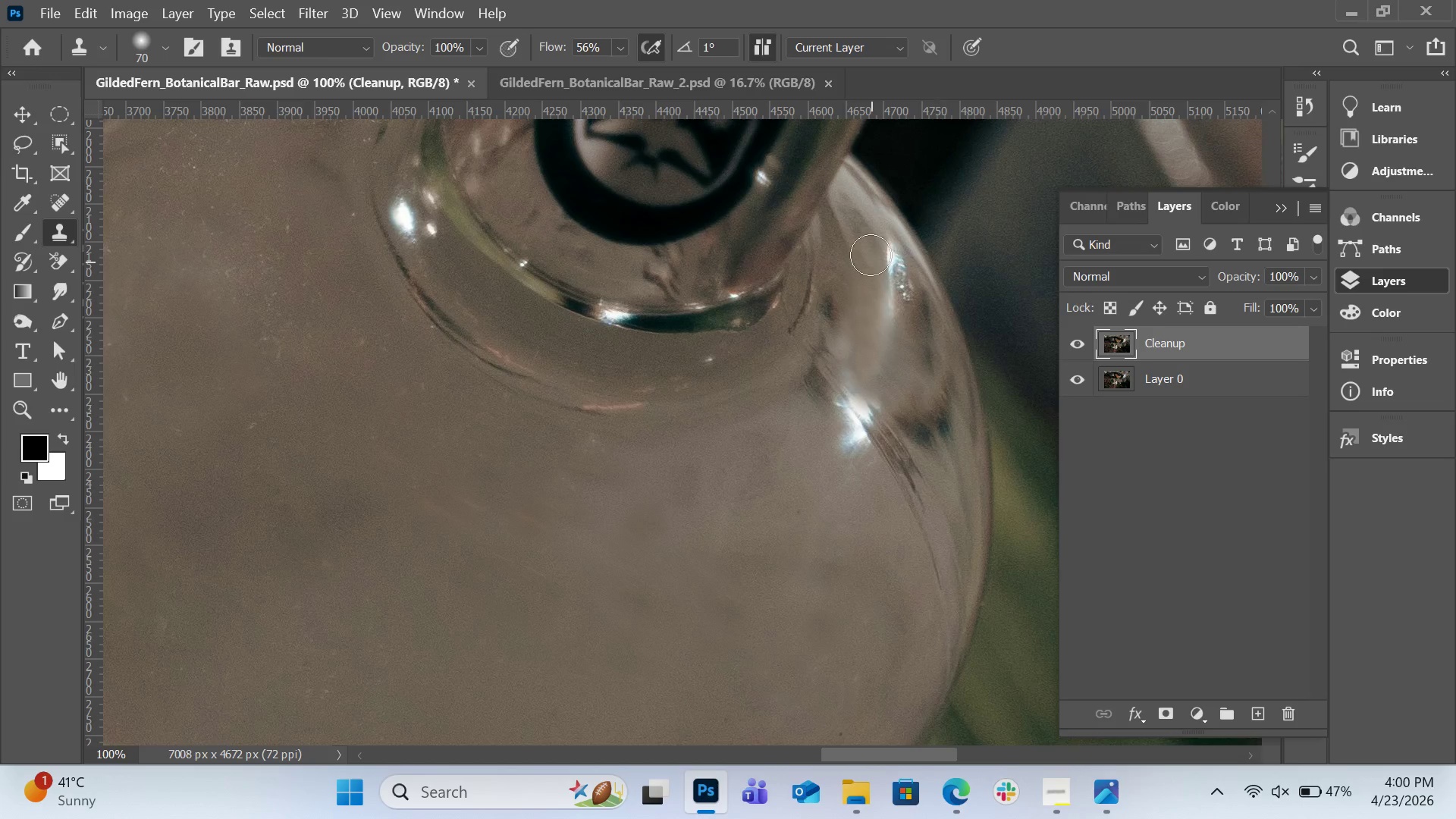 
hold_key(key=AltLeft, duration=0.69)
 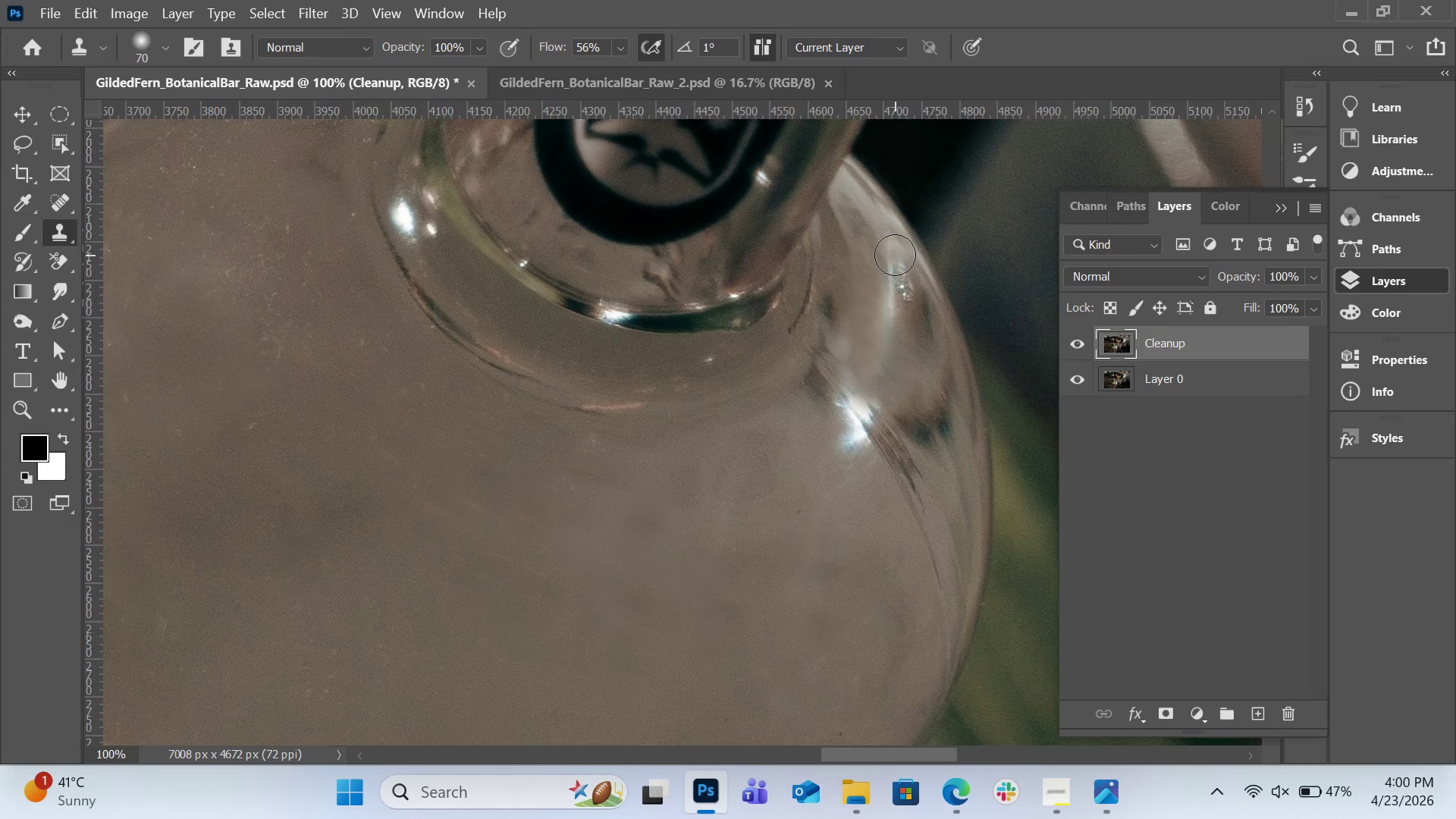 
left_click_drag(start_coordinate=[895, 255], to_coordinate=[899, 285])
 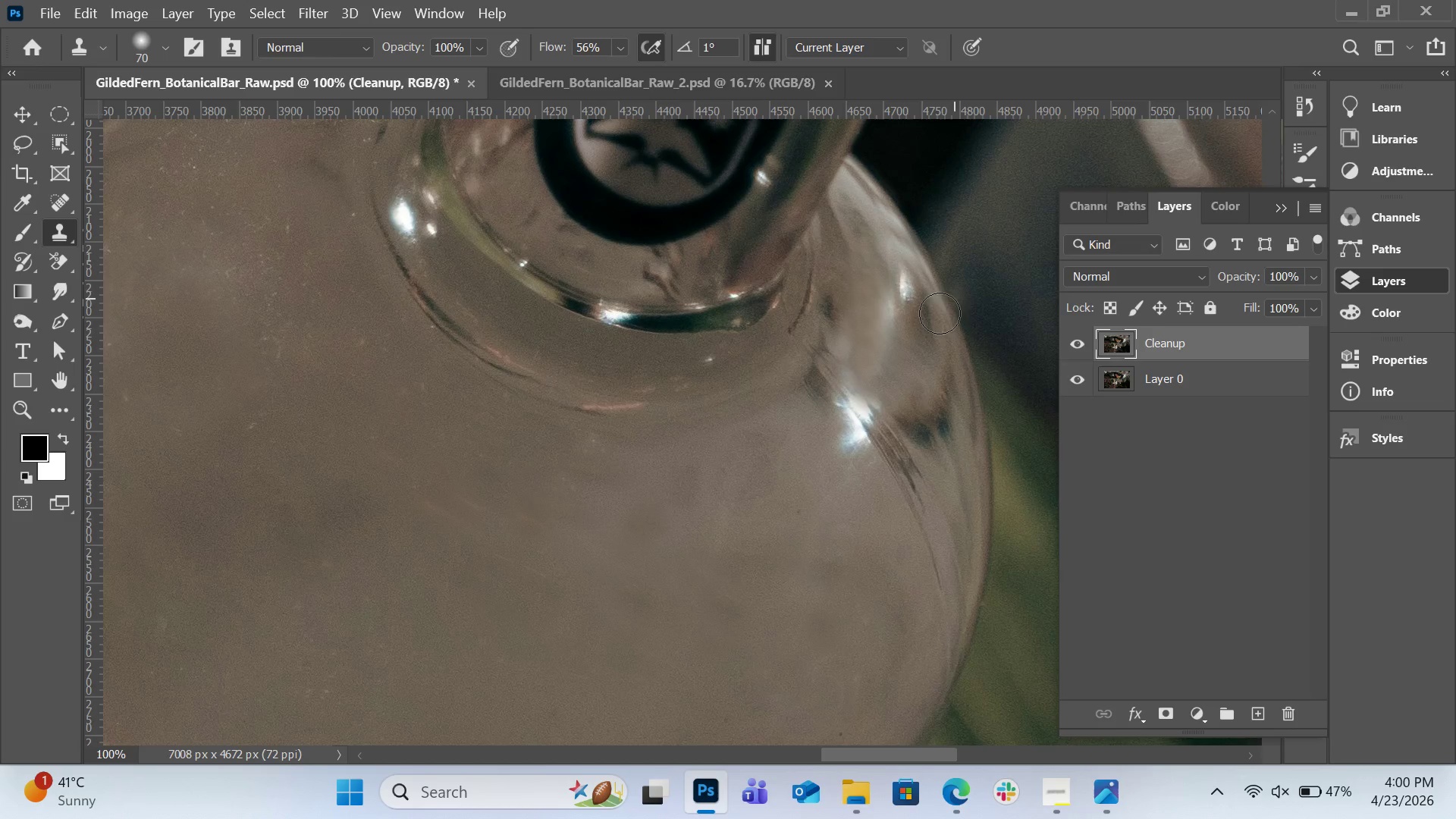 
hold_key(key=AltLeft, duration=0.56)
 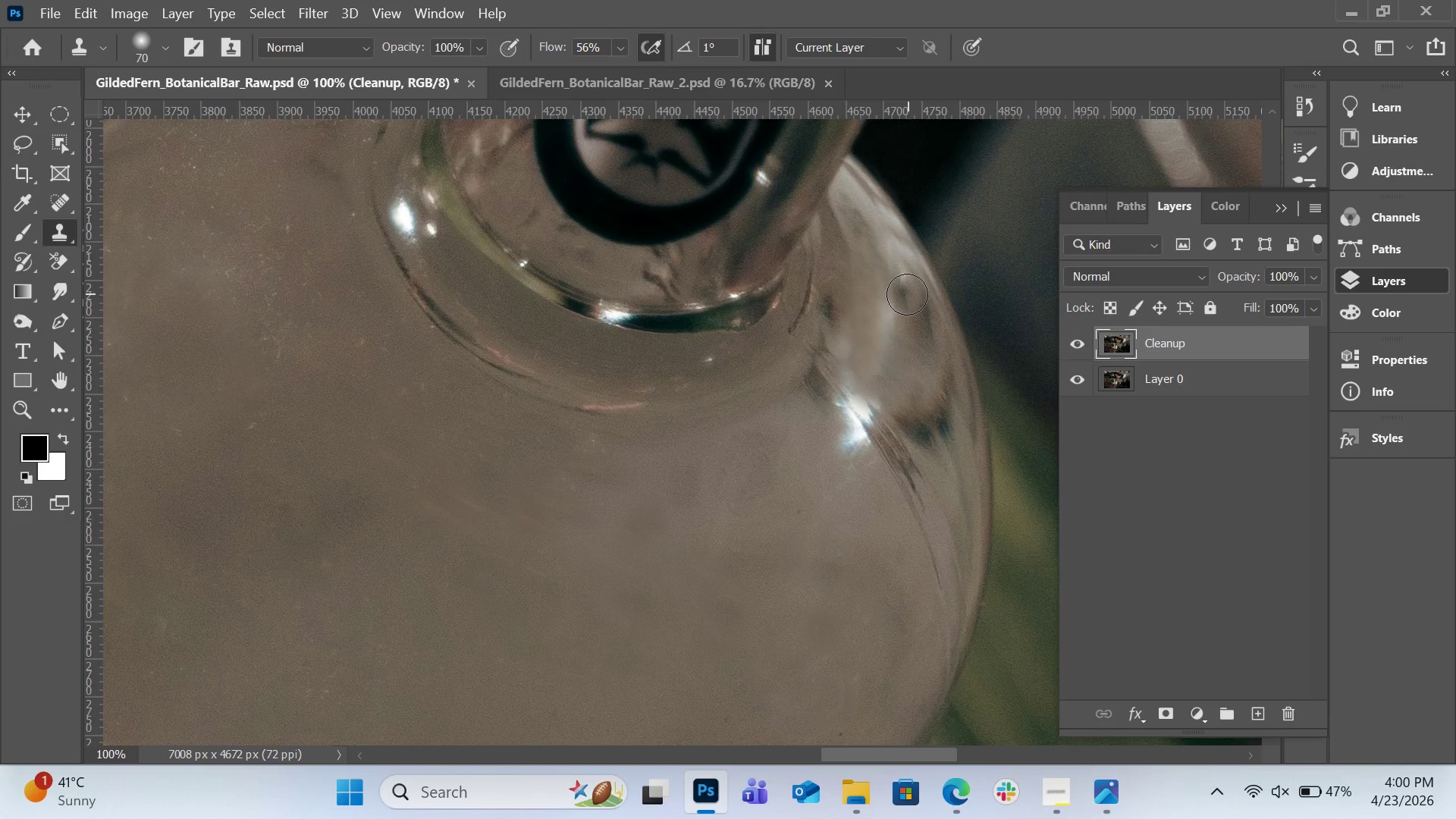 
left_click_drag(start_coordinate=[907, 294], to_coordinate=[902, 276])
 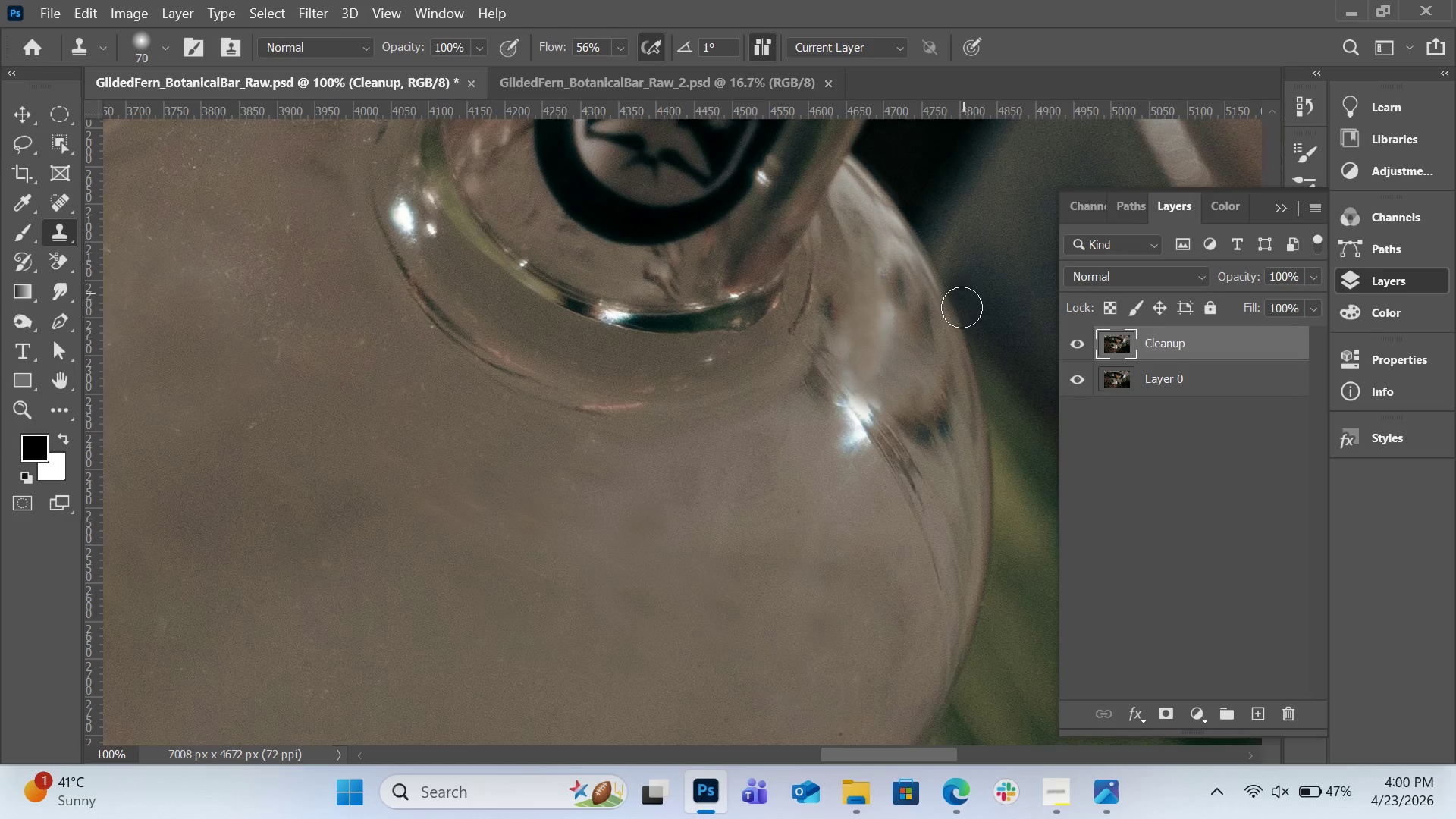 
scroll: coordinate [962, 322], scroll_direction: down, amount: 2.0
 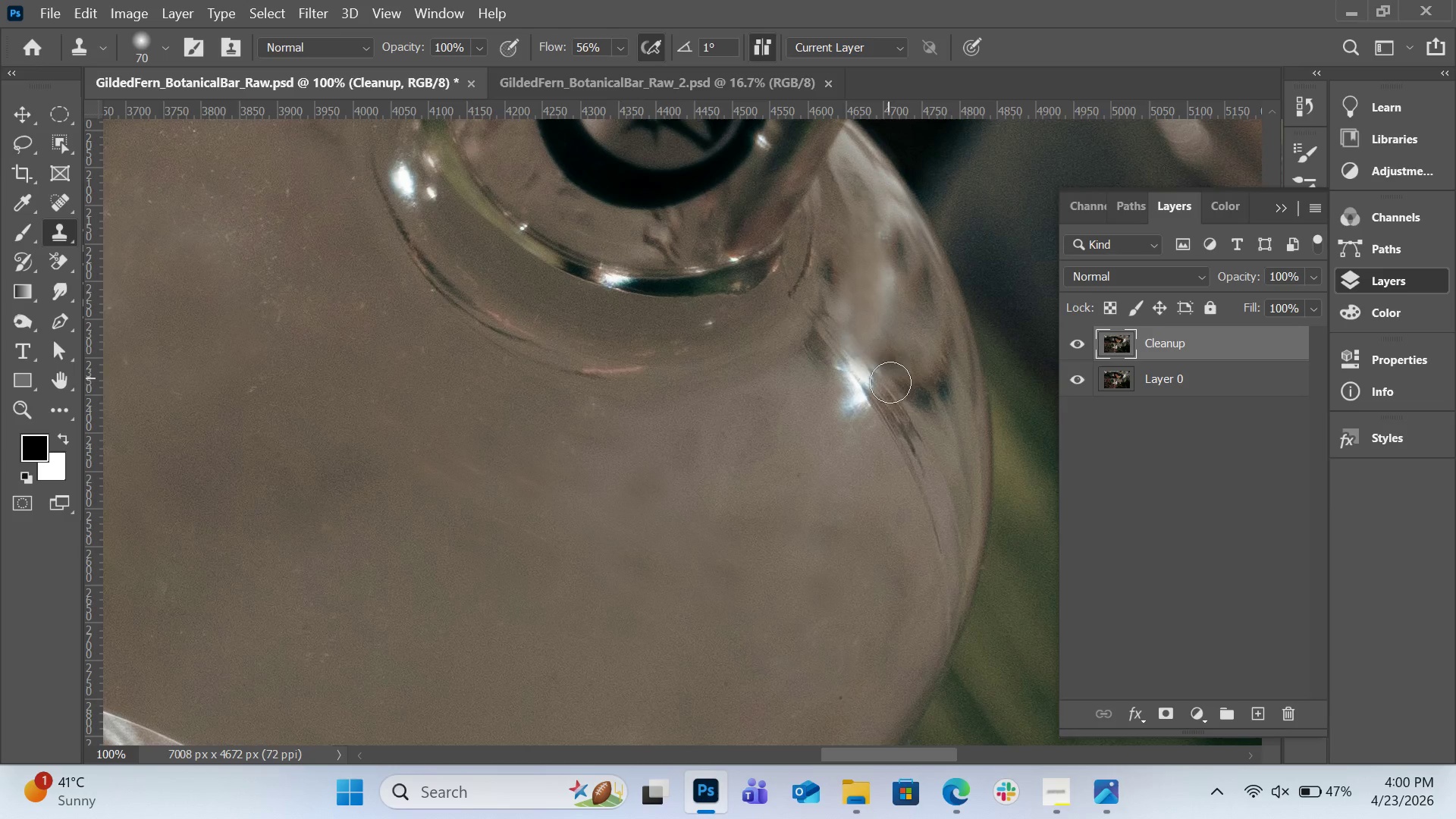 
hold_key(key=AltLeft, duration=0.48)
left_click([937, 481])
 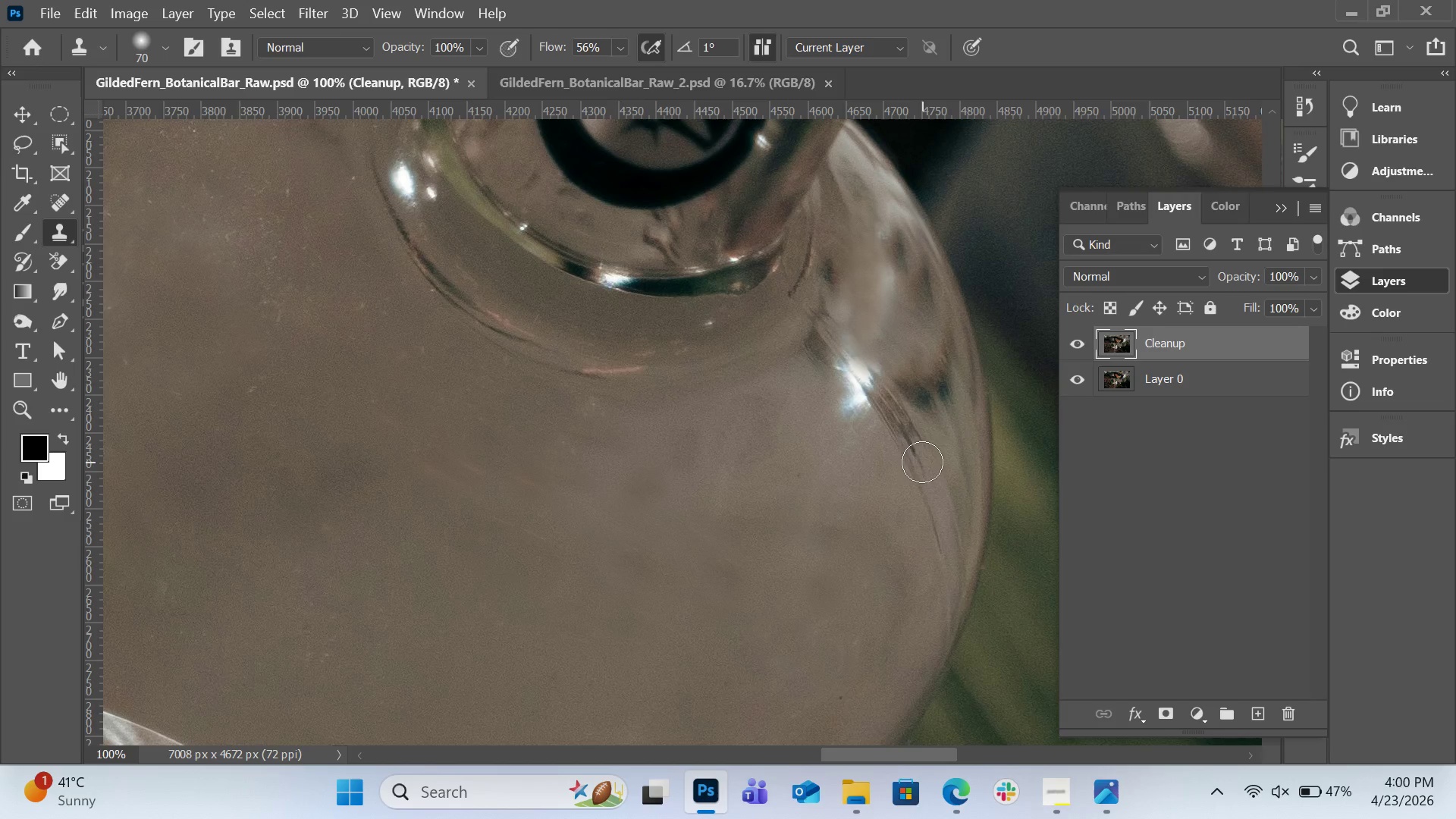 
left_click_drag(start_coordinate=[922, 462], to_coordinate=[891, 410])
 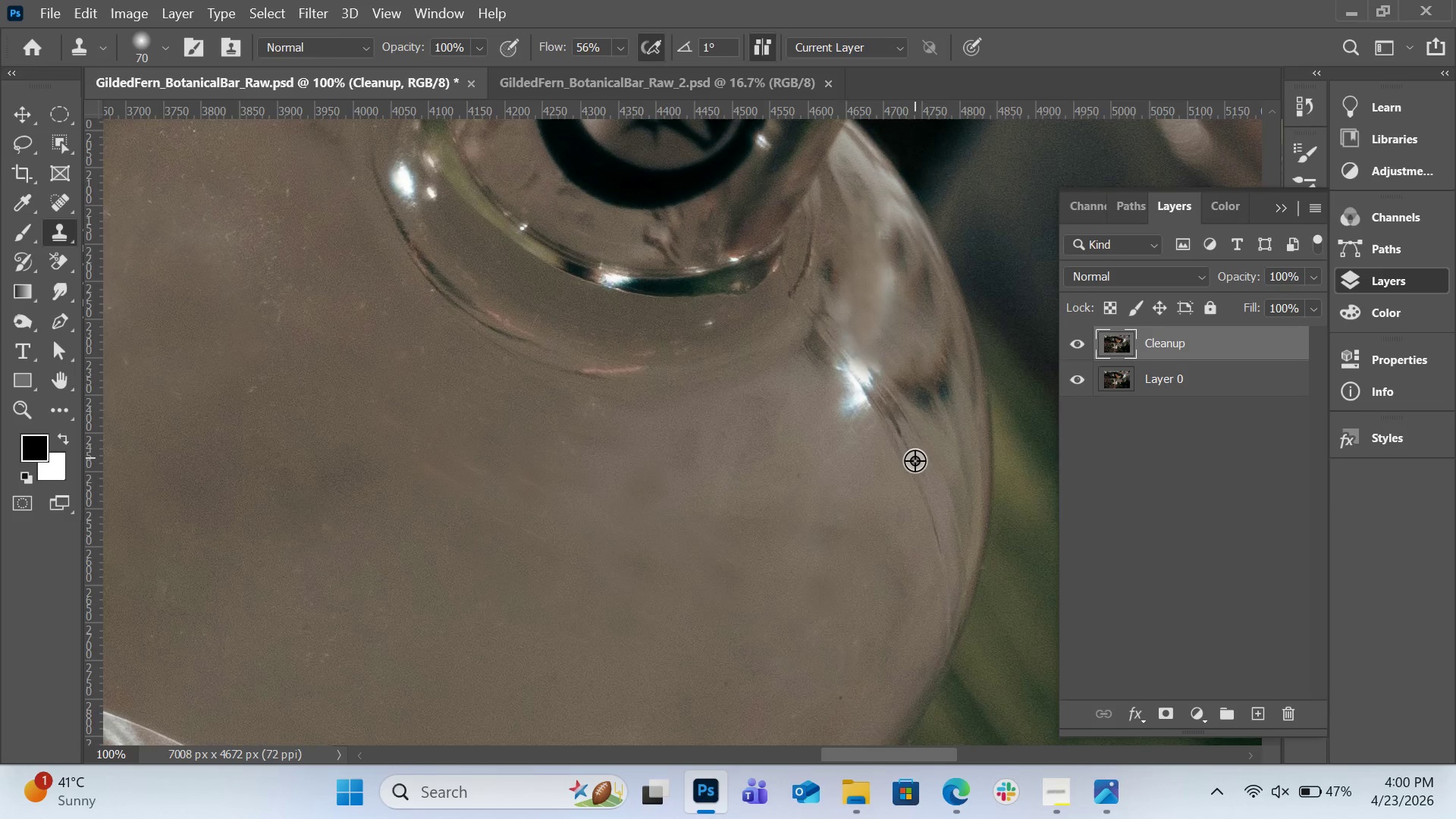 
hold_key(key=AltLeft, duration=0.78)
left_click([918, 460])
 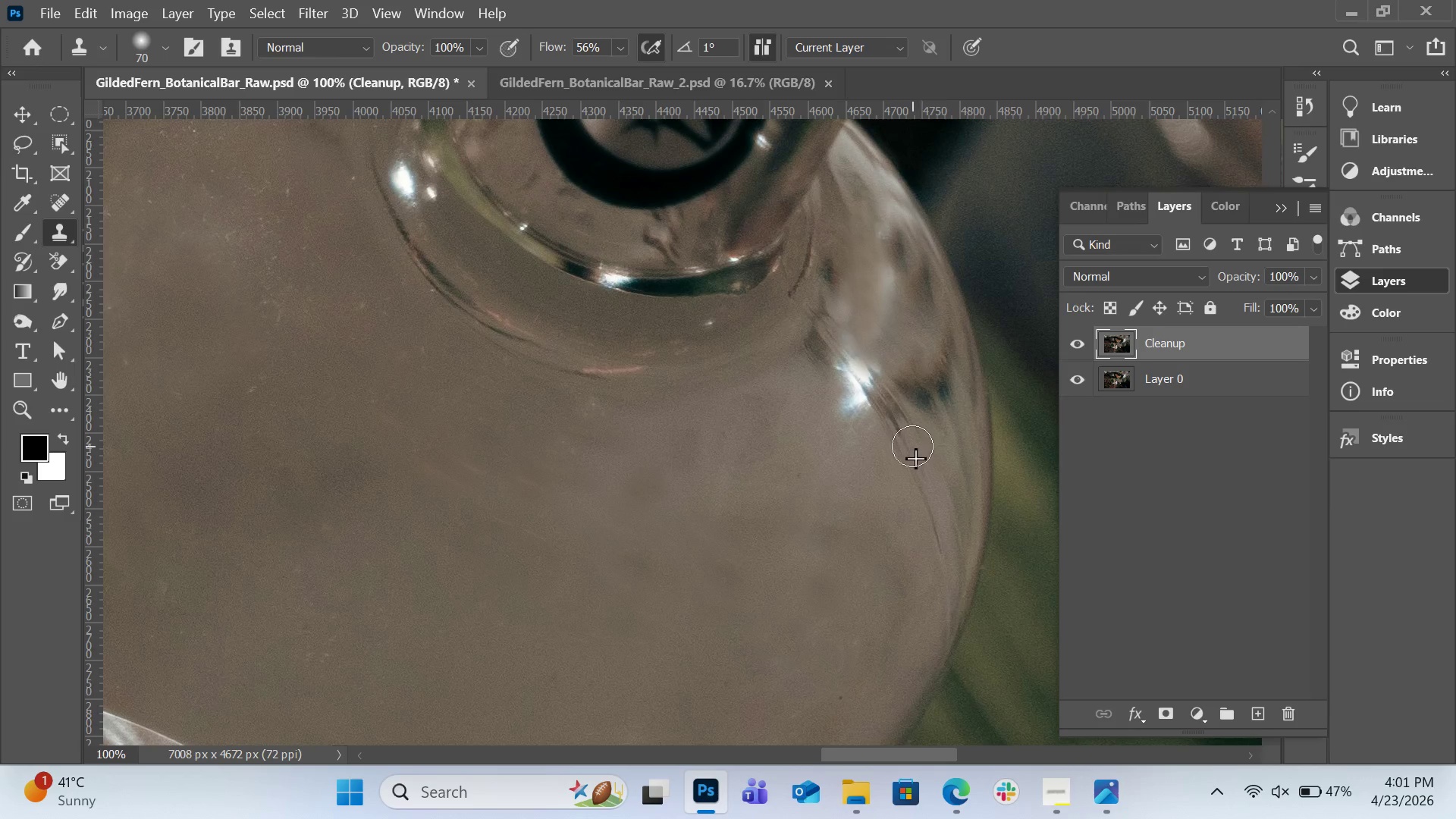 
left_click_drag(start_coordinate=[912, 446], to_coordinate=[890, 410])
 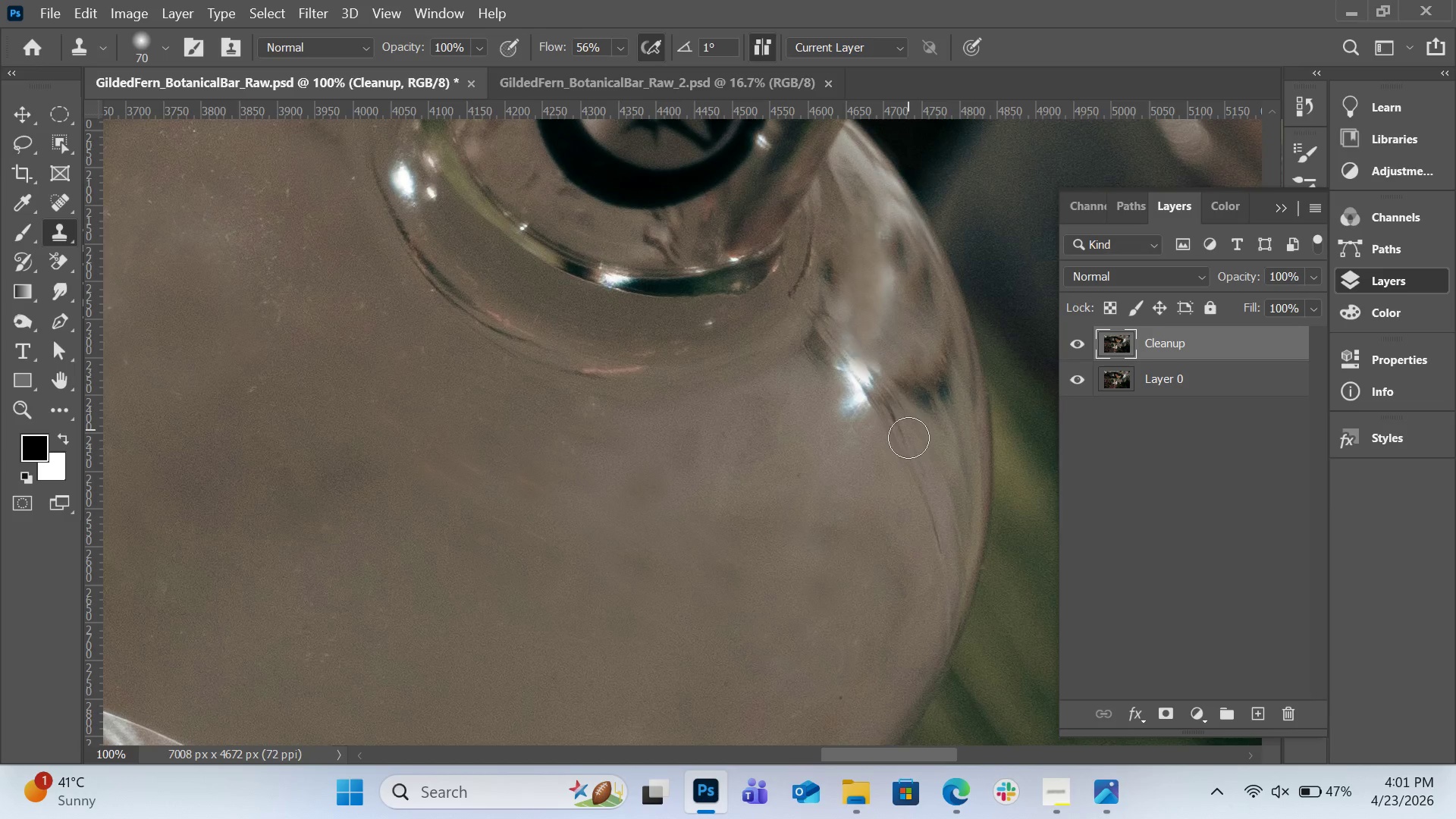 
hold_key(key=AltLeft, duration=0.5)
left_click([915, 441])
 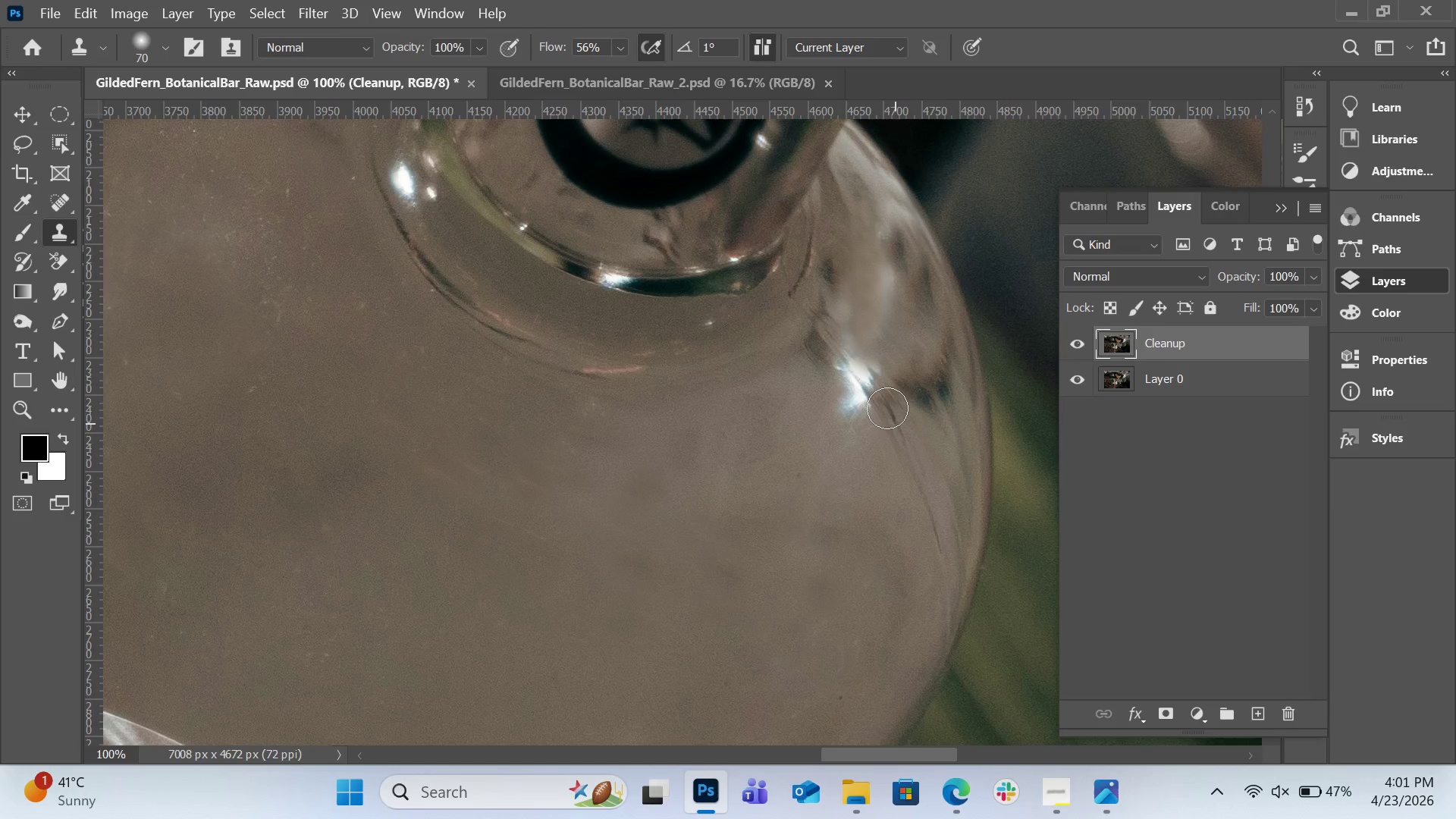 
left_click_drag(start_coordinate=[895, 424], to_coordinate=[868, 378])
 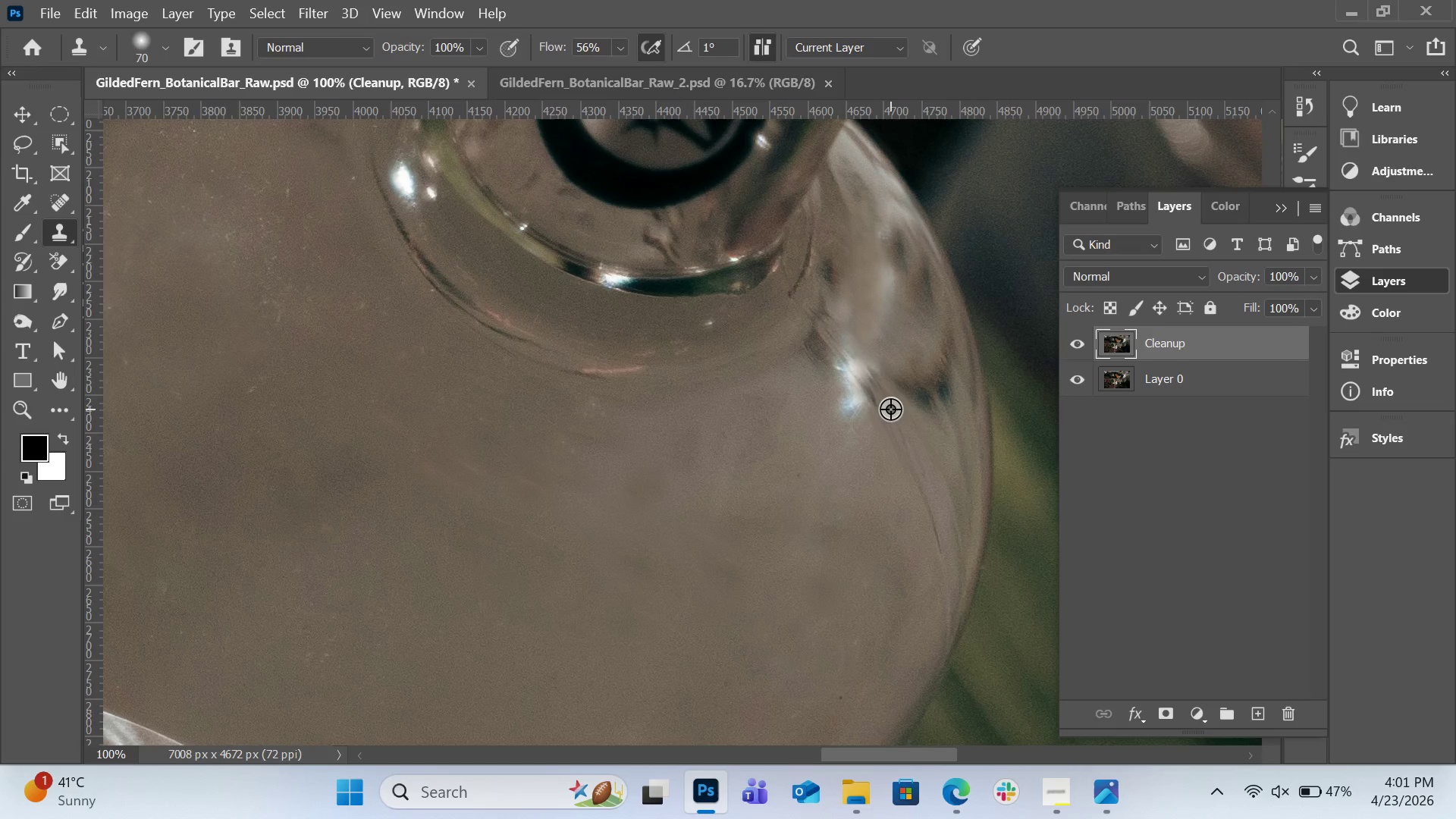 
hold_key(key=AltLeft, duration=0.44)
left_click([891, 410])
 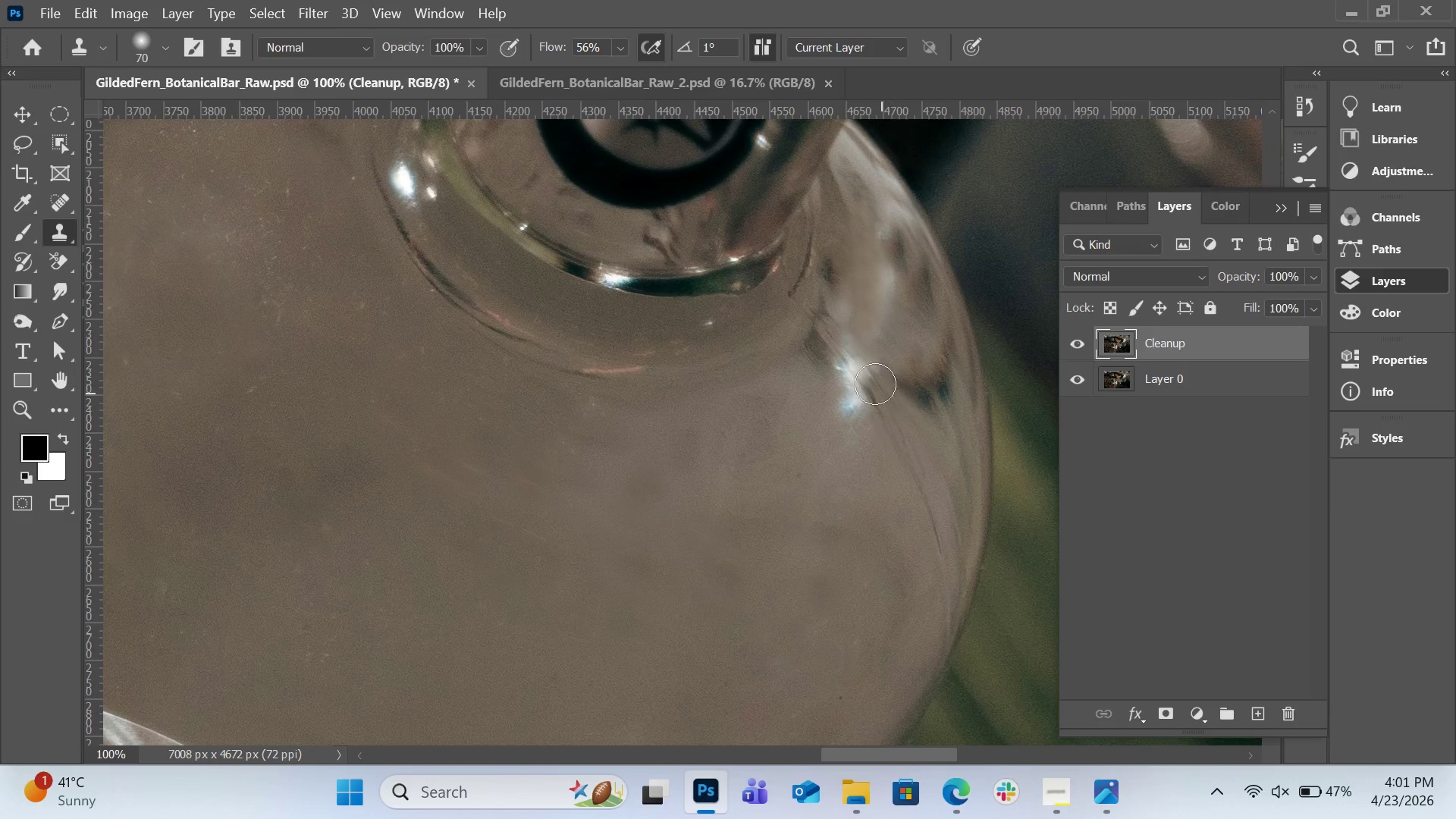 
left_click_drag(start_coordinate=[881, 393], to_coordinate=[858, 360])
 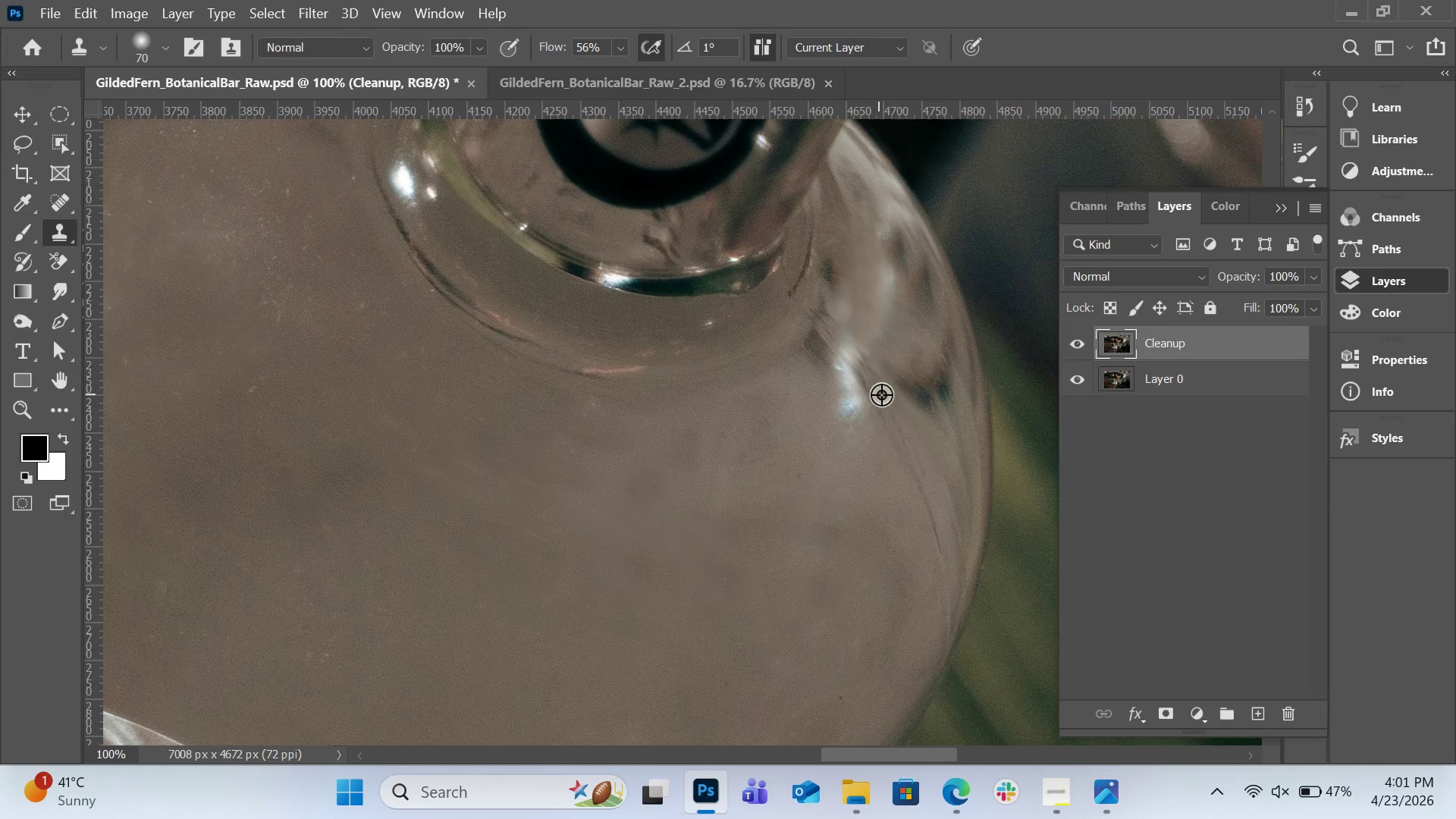 
hold_key(key=AltLeft, duration=2.09)
left_click([893, 413])
 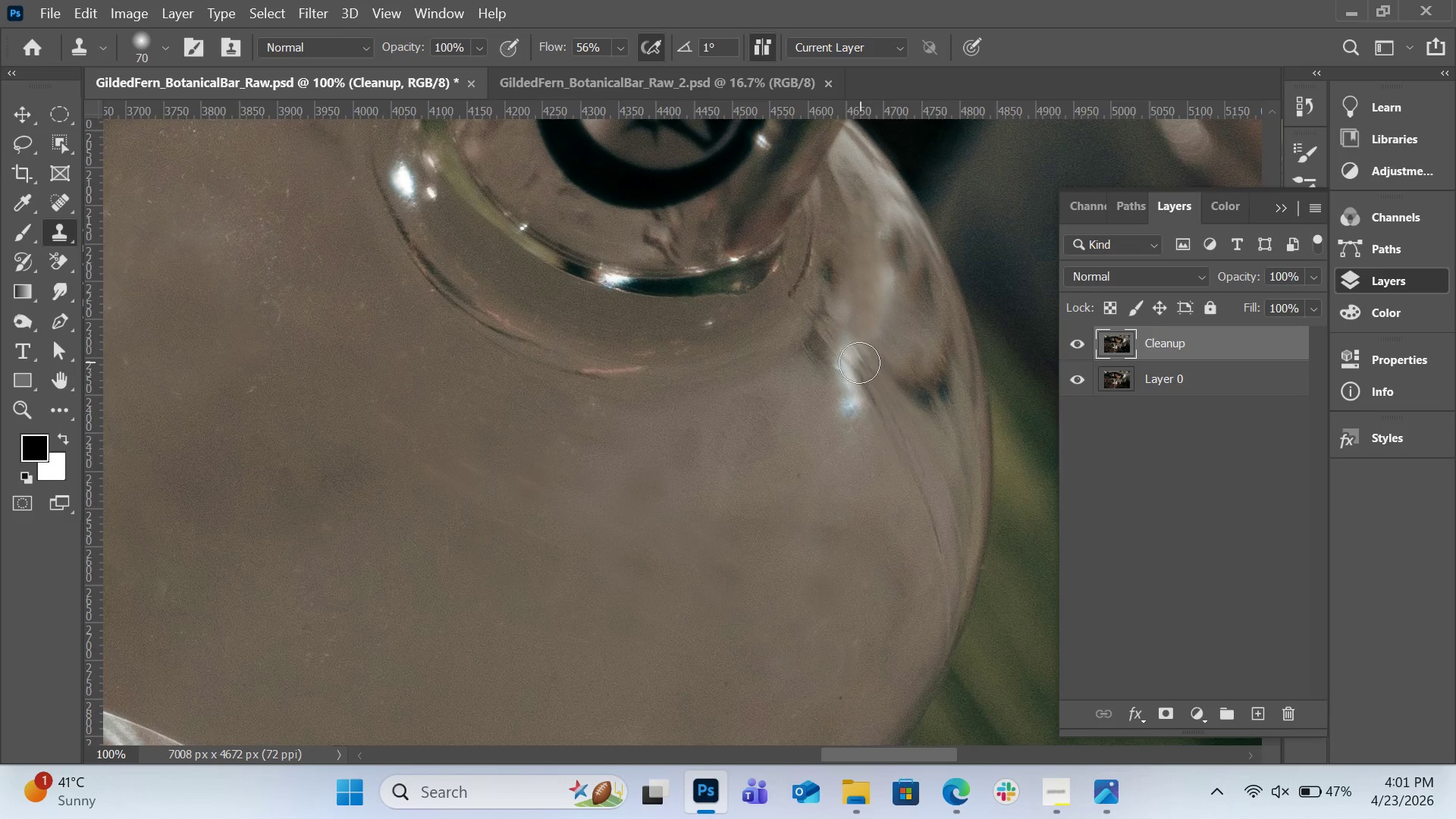 
left_click_drag(start_coordinate=[859, 362], to_coordinate=[824, 329])
 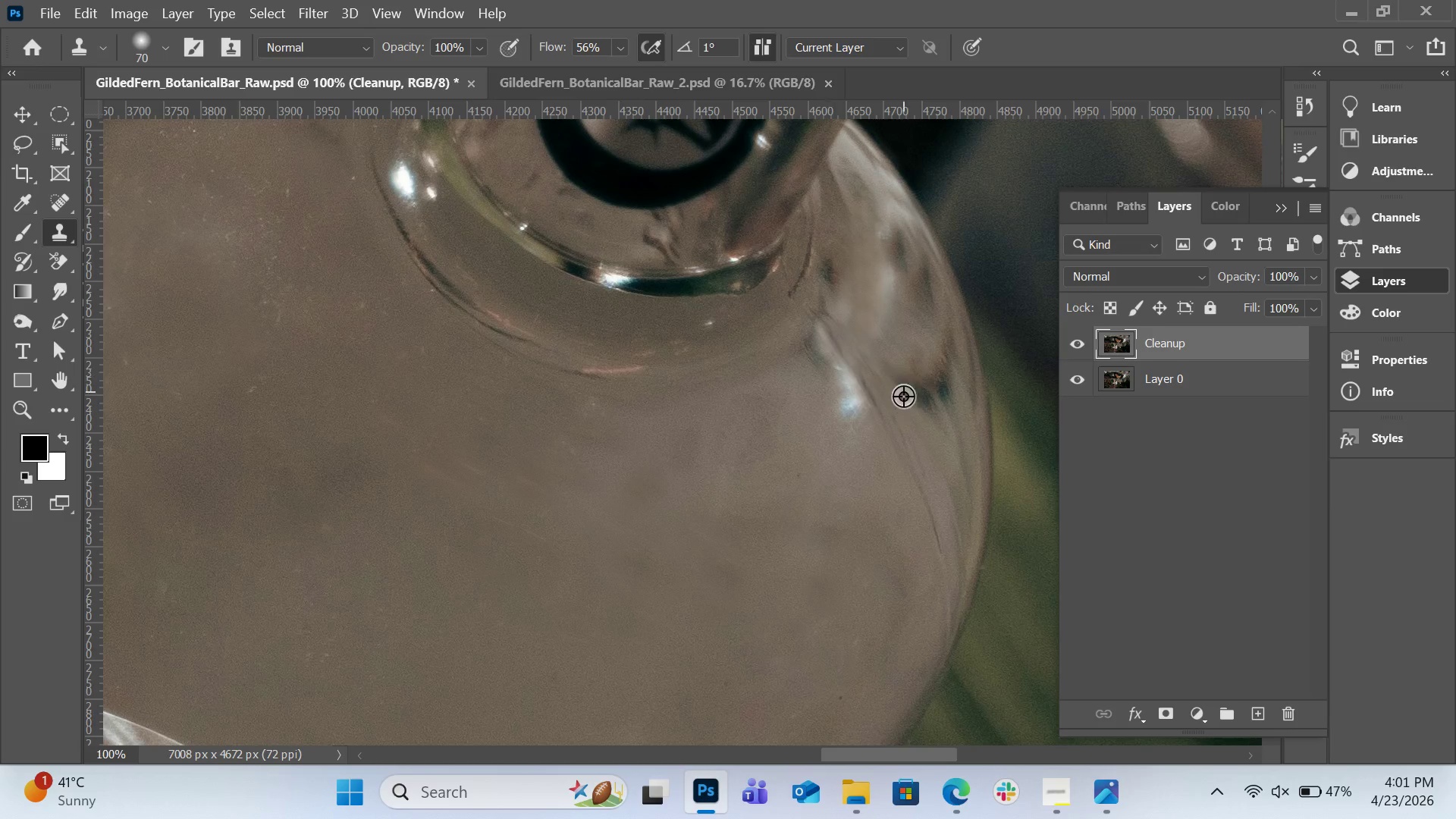 
hold_key(key=AltLeft, duration=0.72)
left_click([874, 426])
 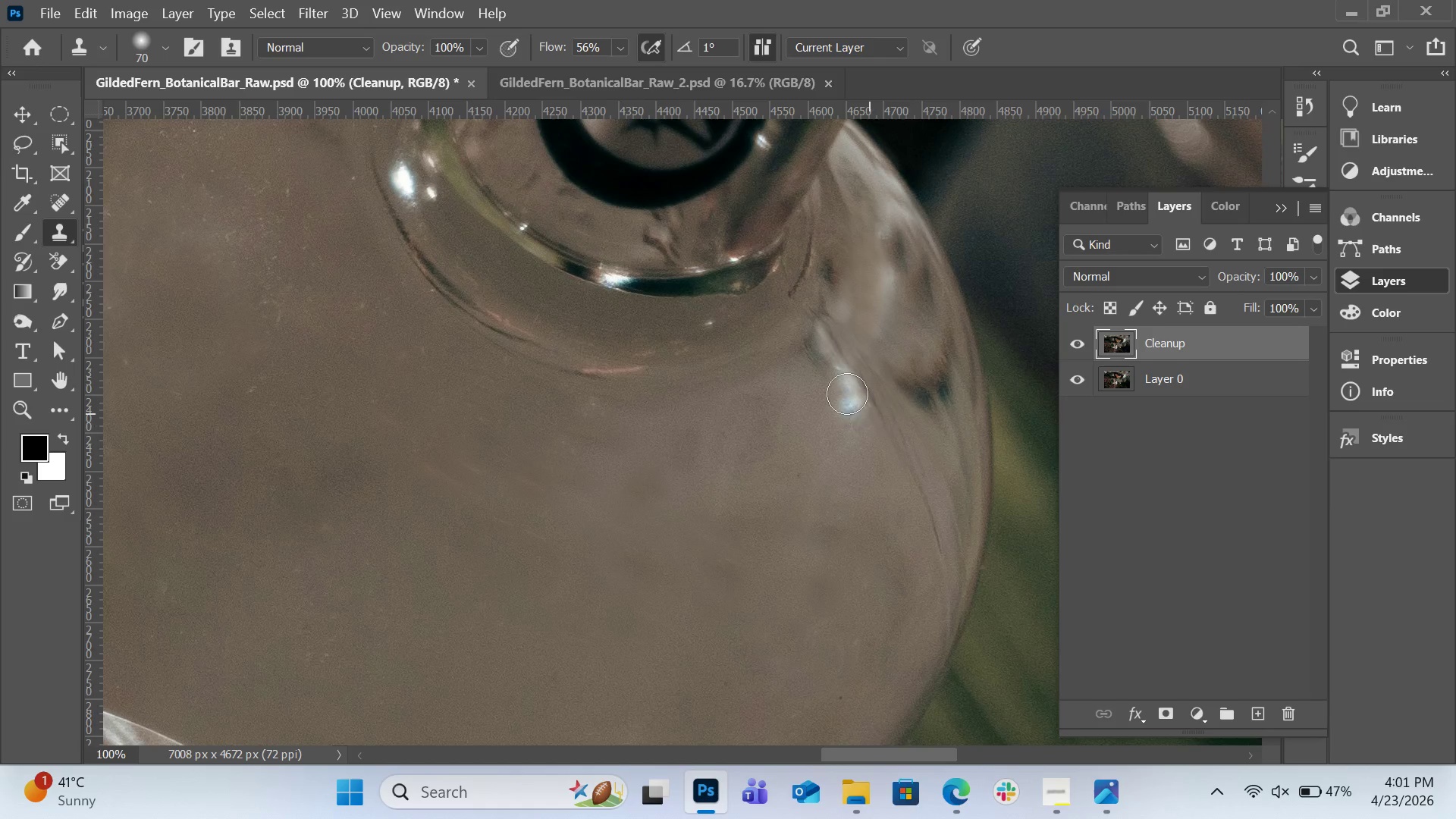 
left_click_drag(start_coordinate=[868, 413], to_coordinate=[830, 364])
 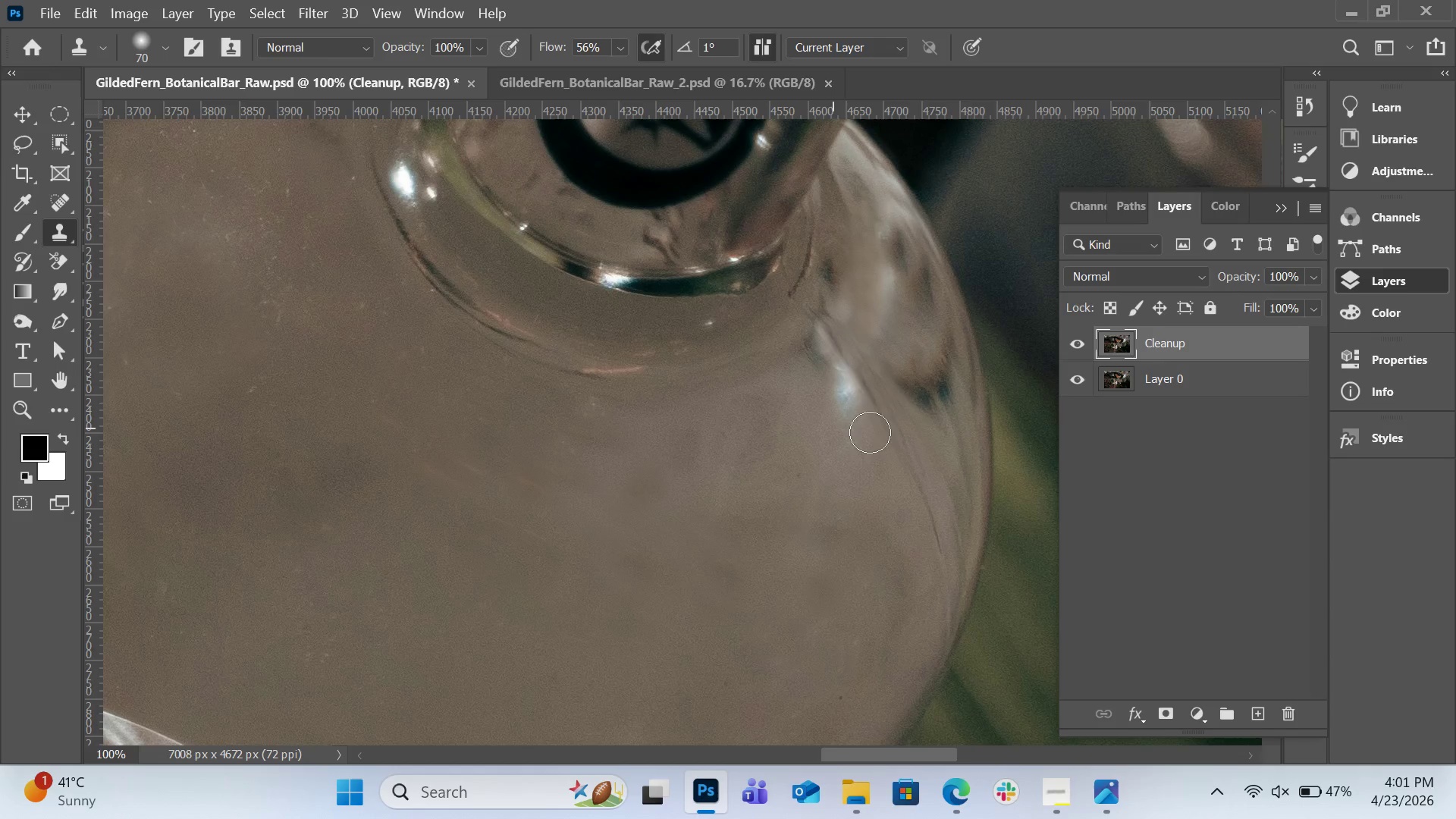 
key(Alt+AltLeft)
 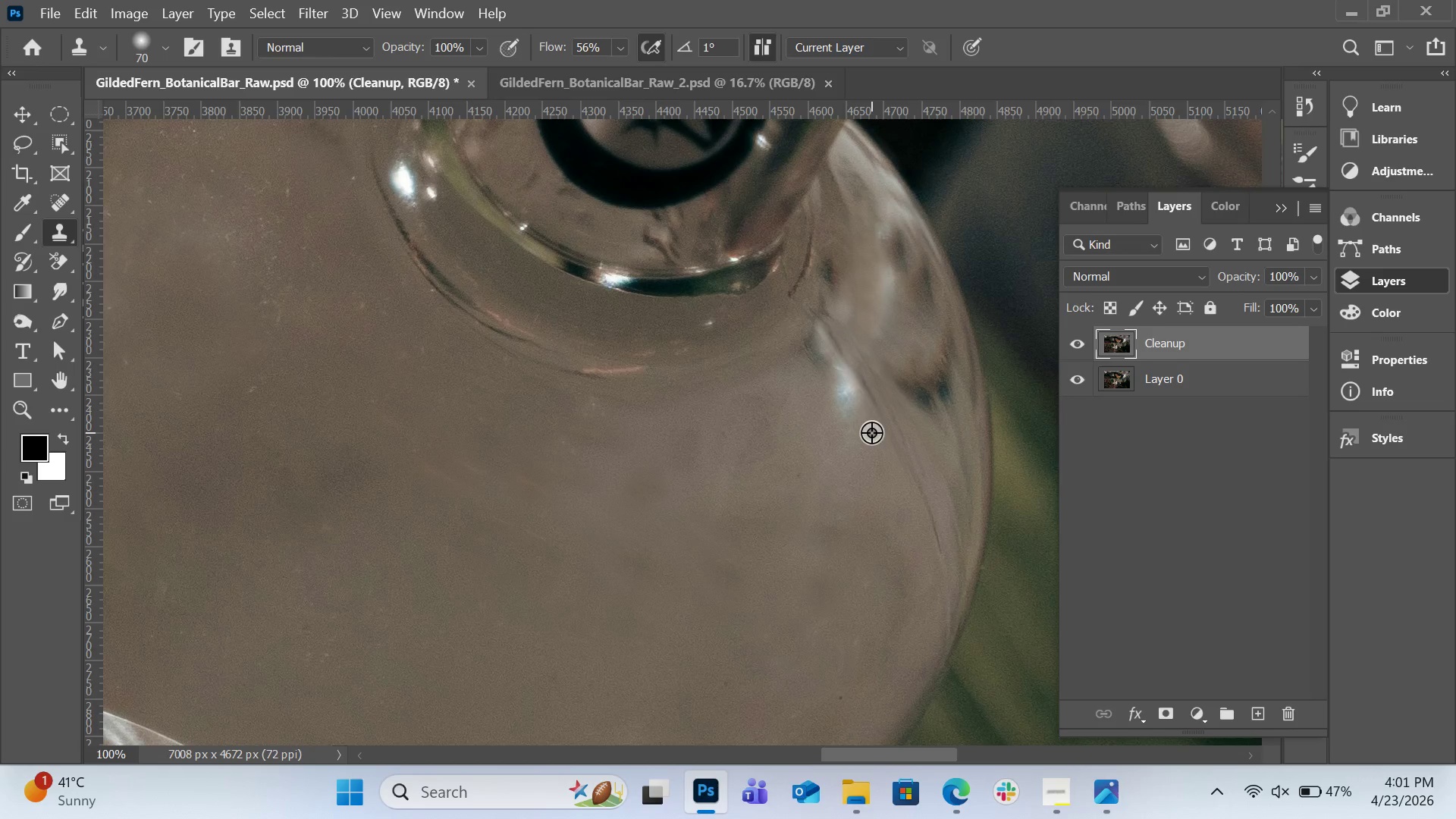 
left_click([871, 432])
 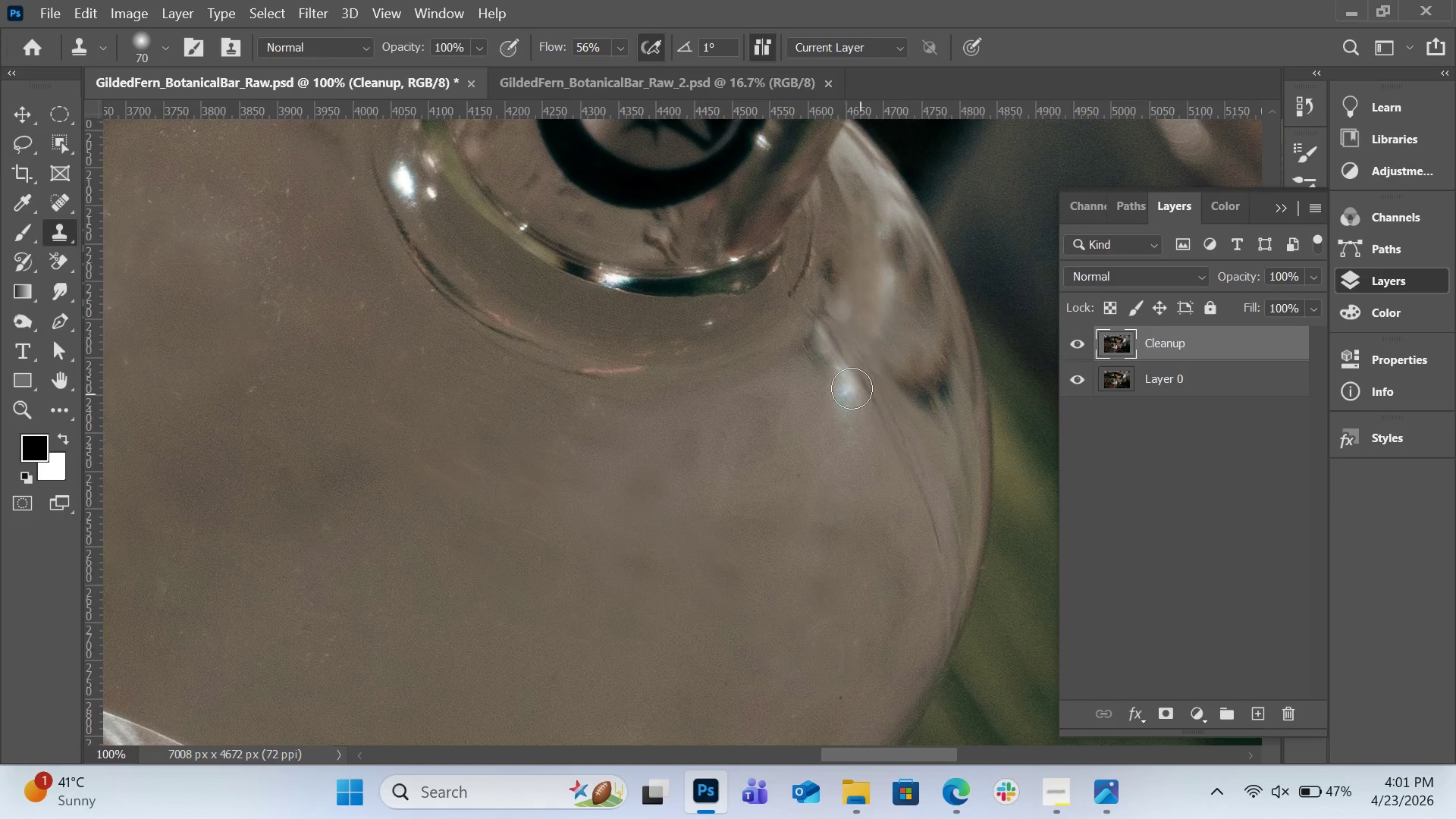 
left_click_drag(start_coordinate=[860, 394], to_coordinate=[820, 340])
 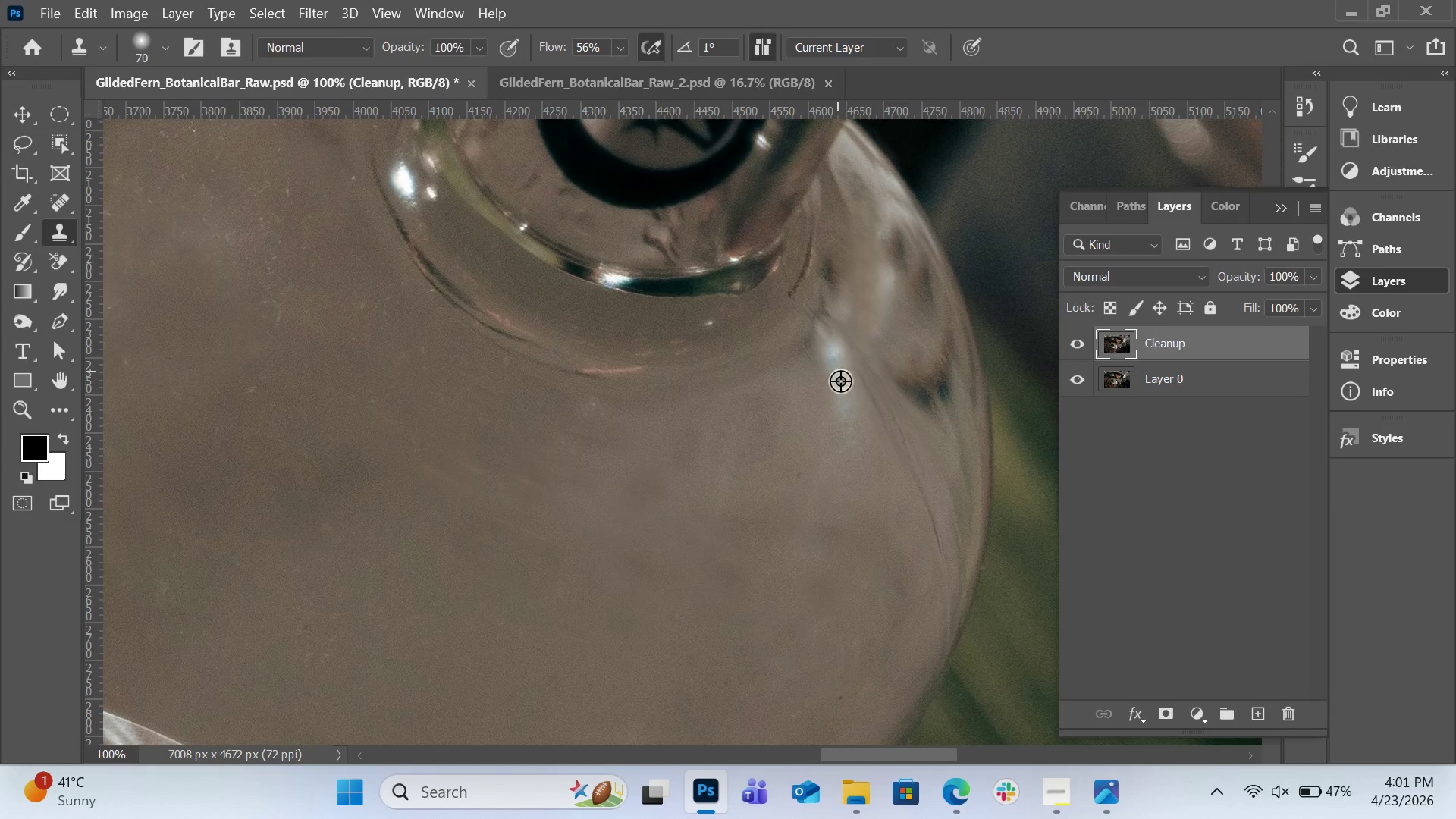 
hold_key(key=AltLeft, duration=1.01)
 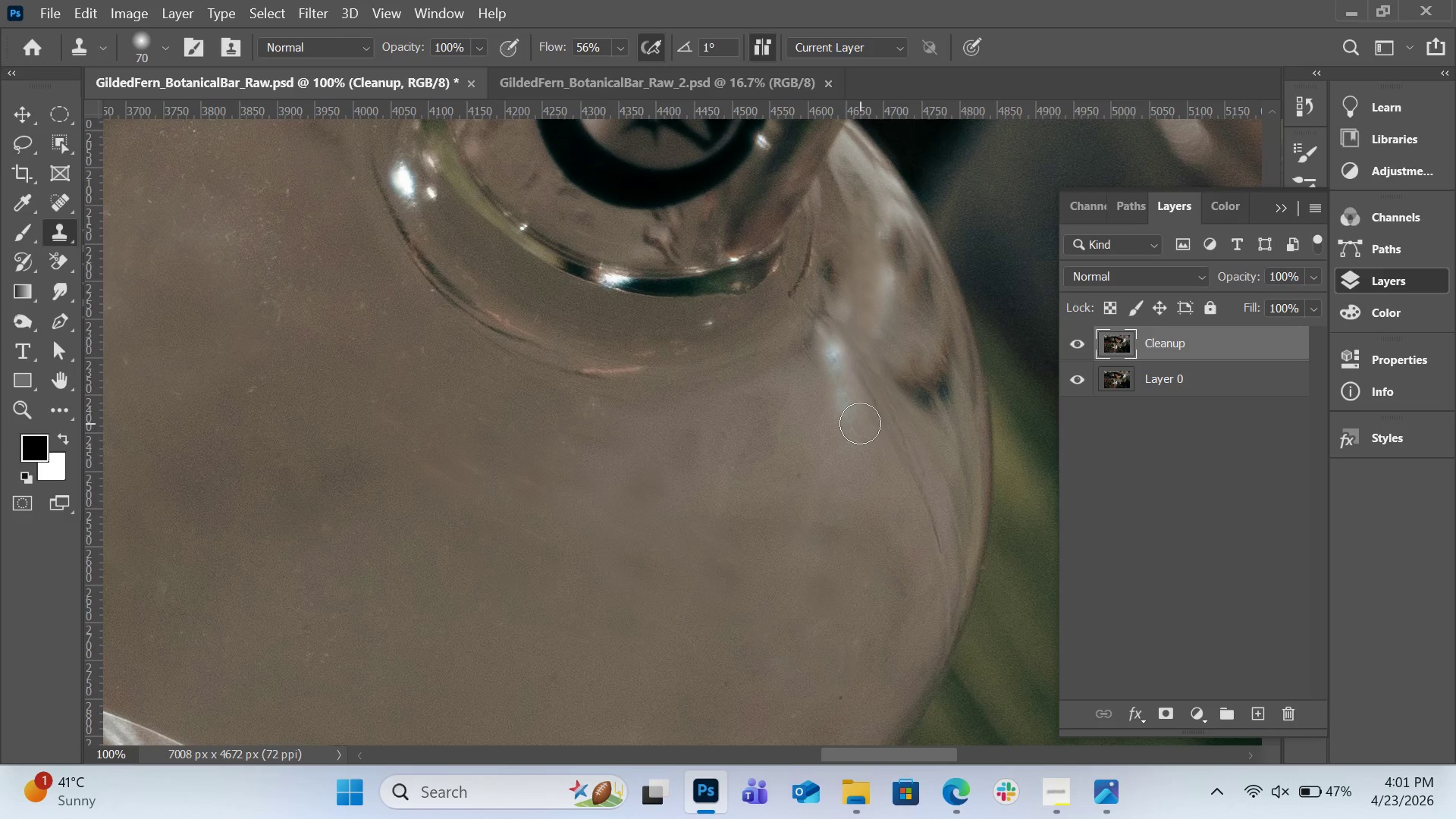 
left_click_drag(start_coordinate=[860, 423], to_coordinate=[836, 355])
 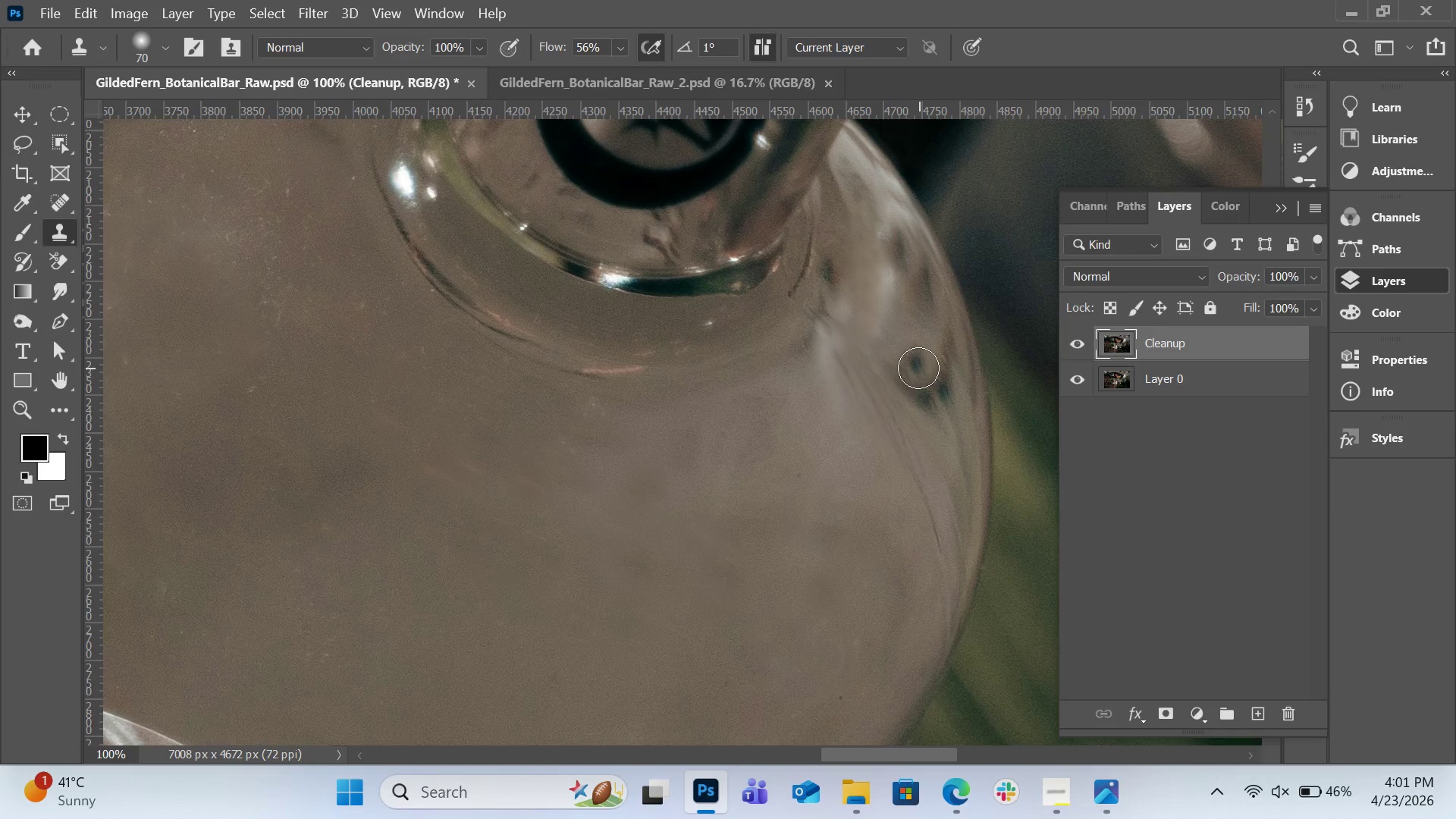 
hold_key(key=AltLeft, duration=0.66)
 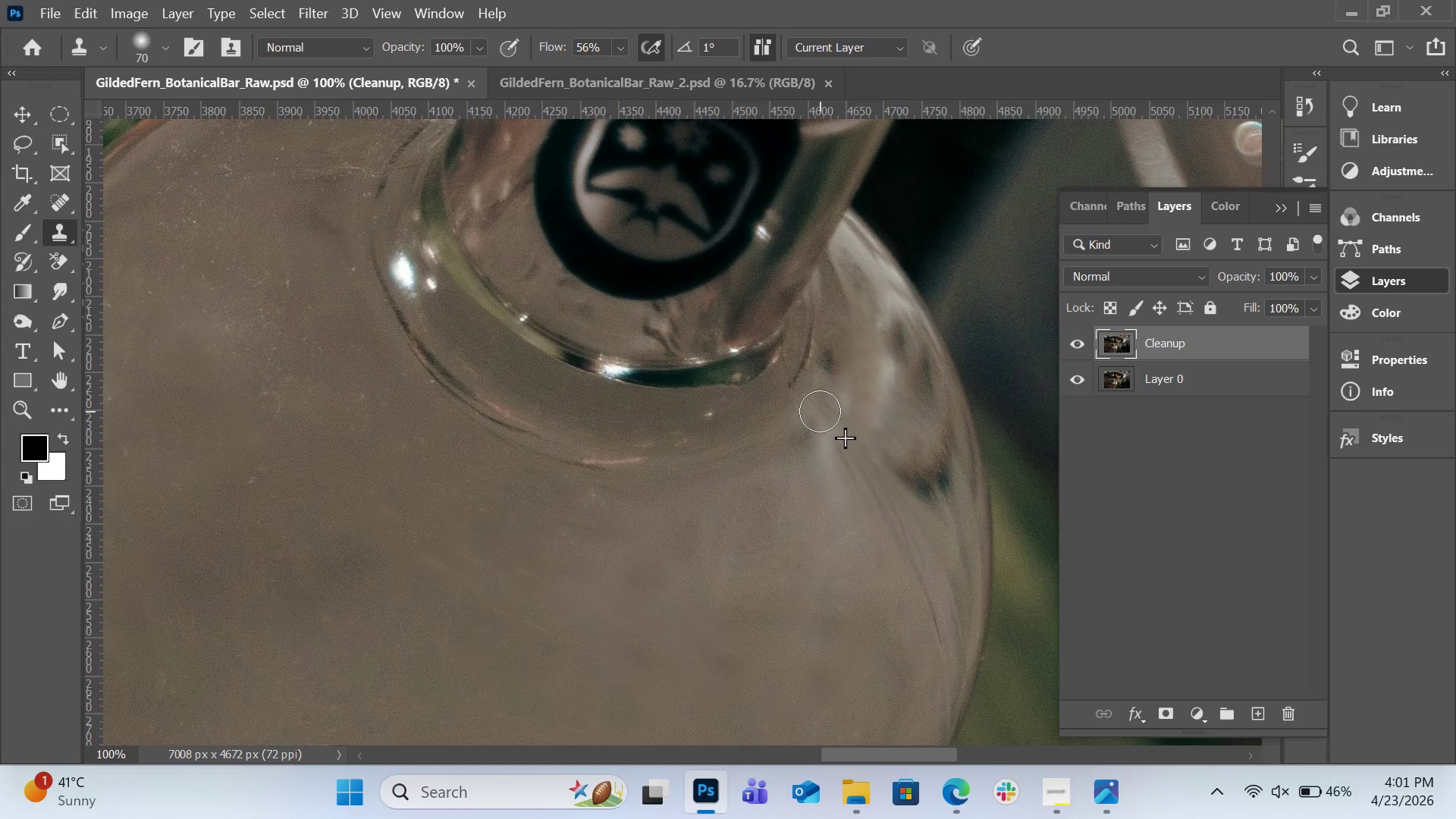 
scroll: coordinate [918, 369], scroll_direction: up, amount: 5.0
 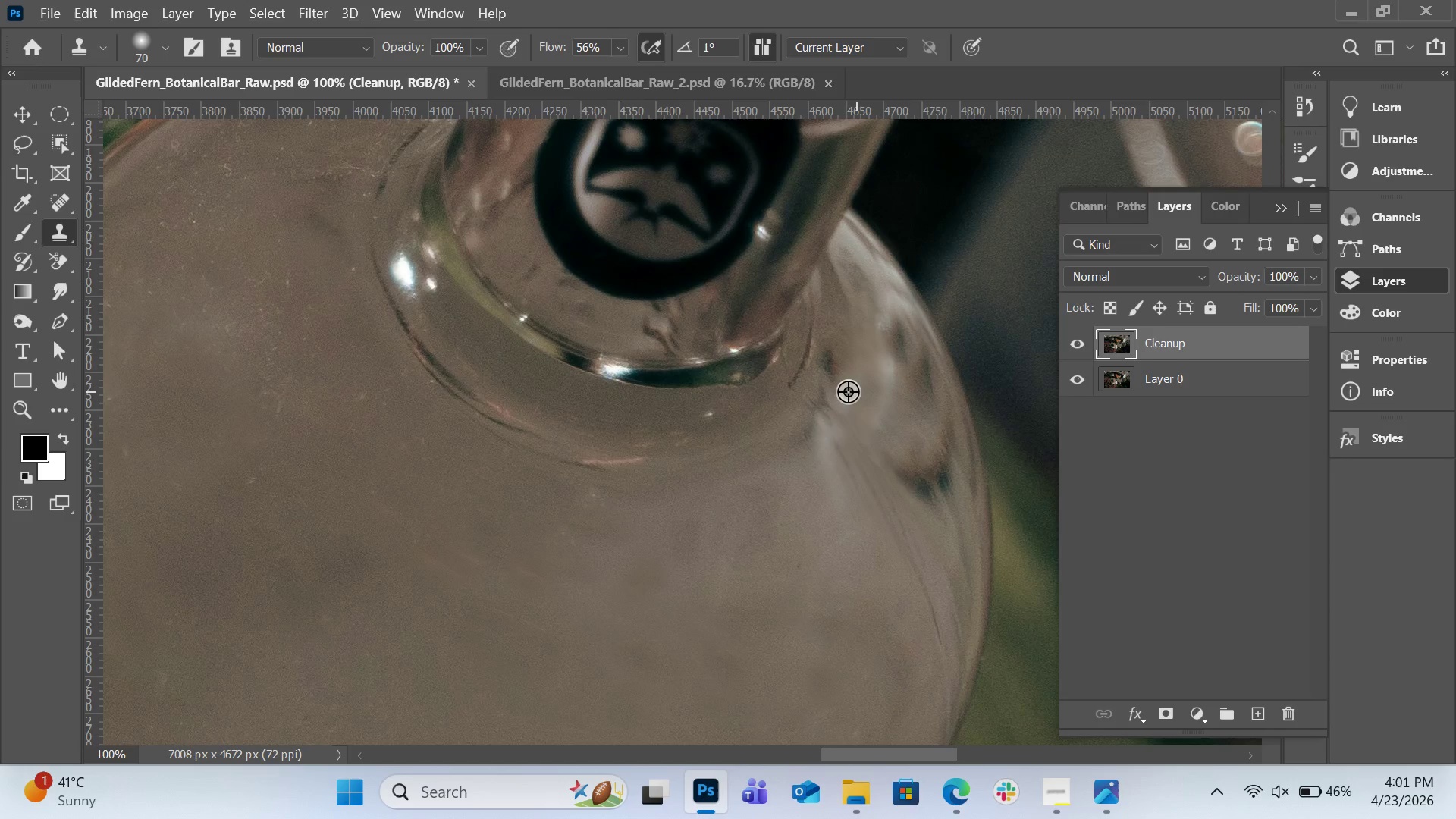 
left_click([827, 387])
 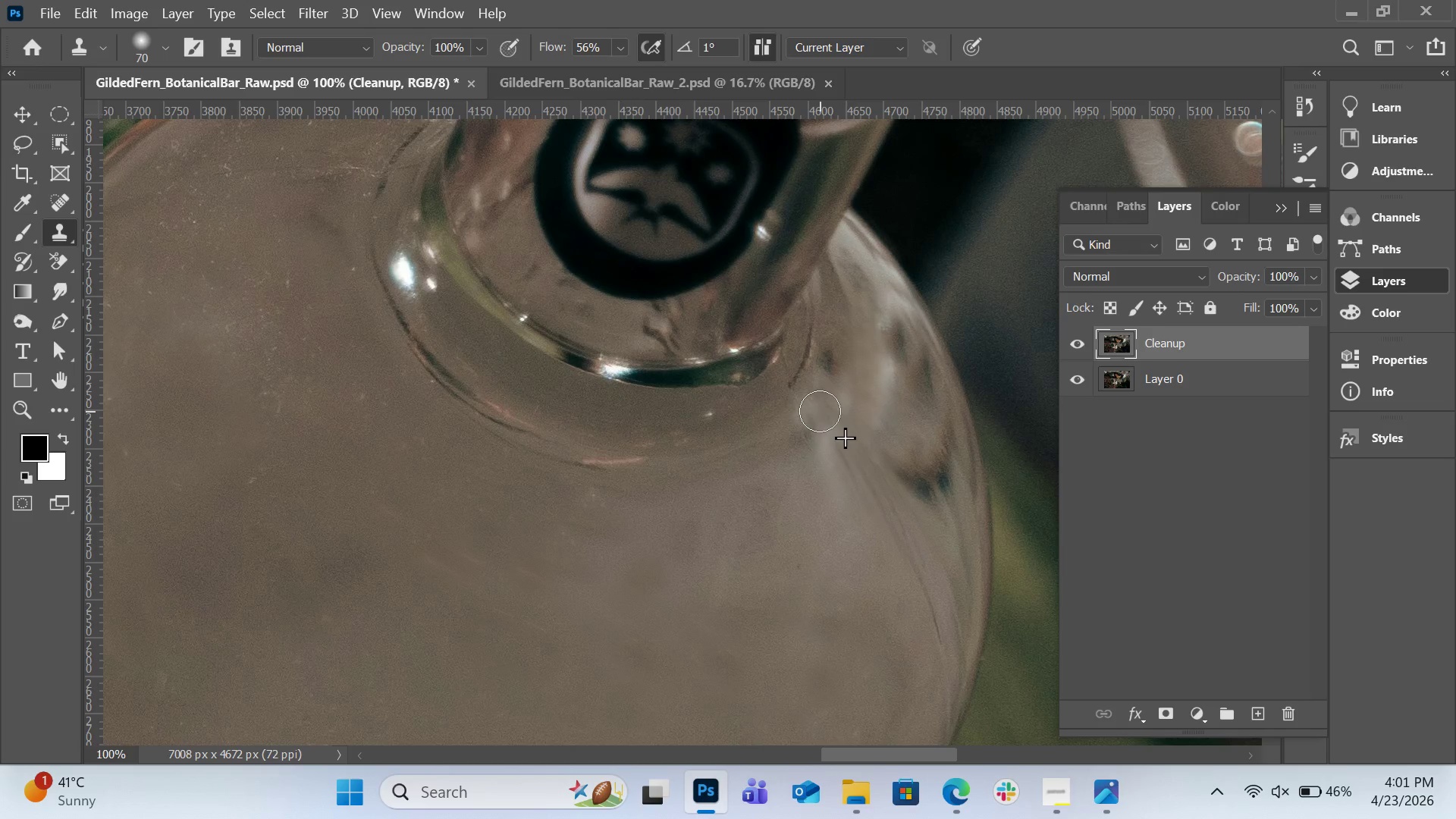 
double_click([820, 411])
 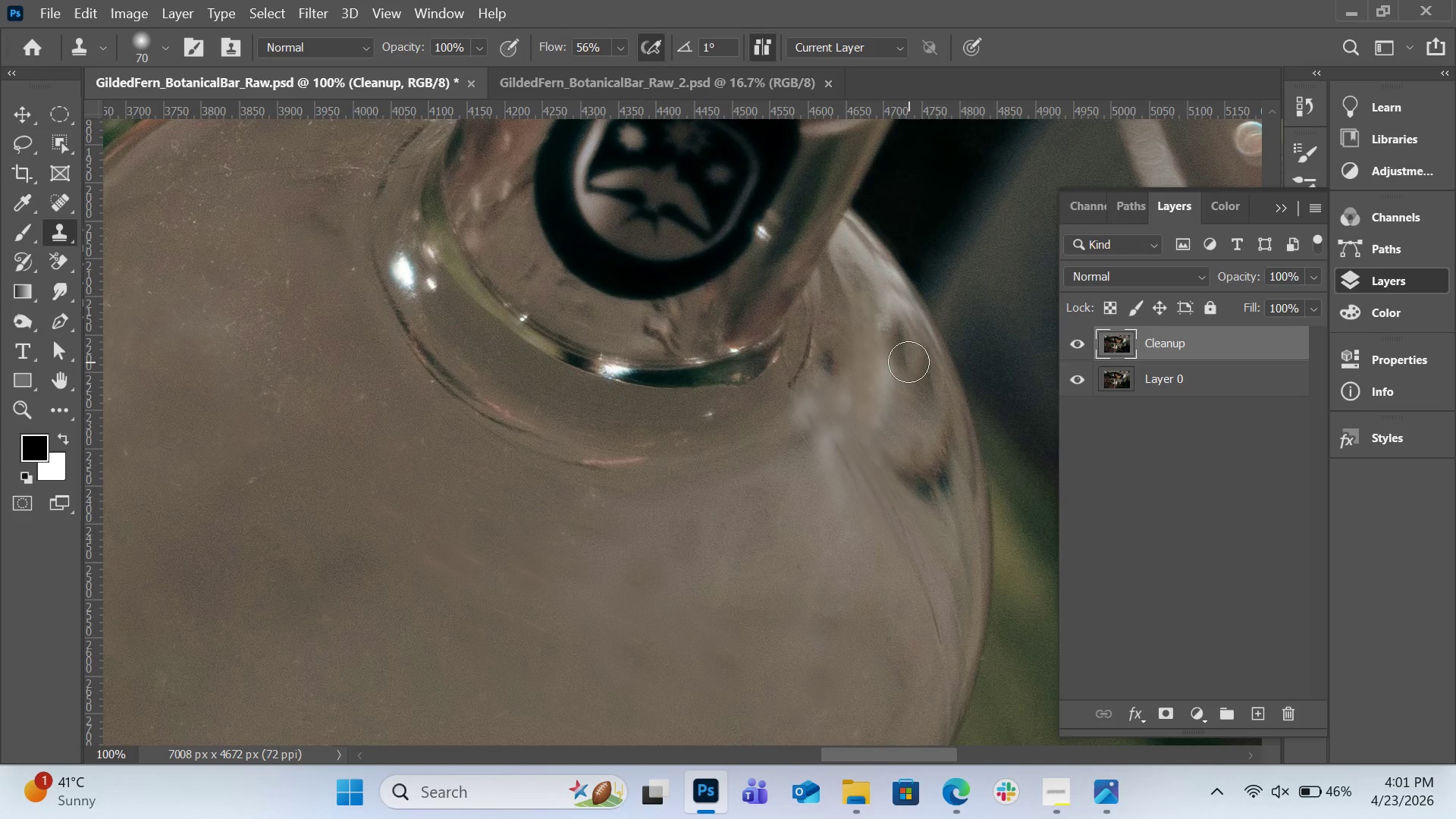 
key(Control+Z)
 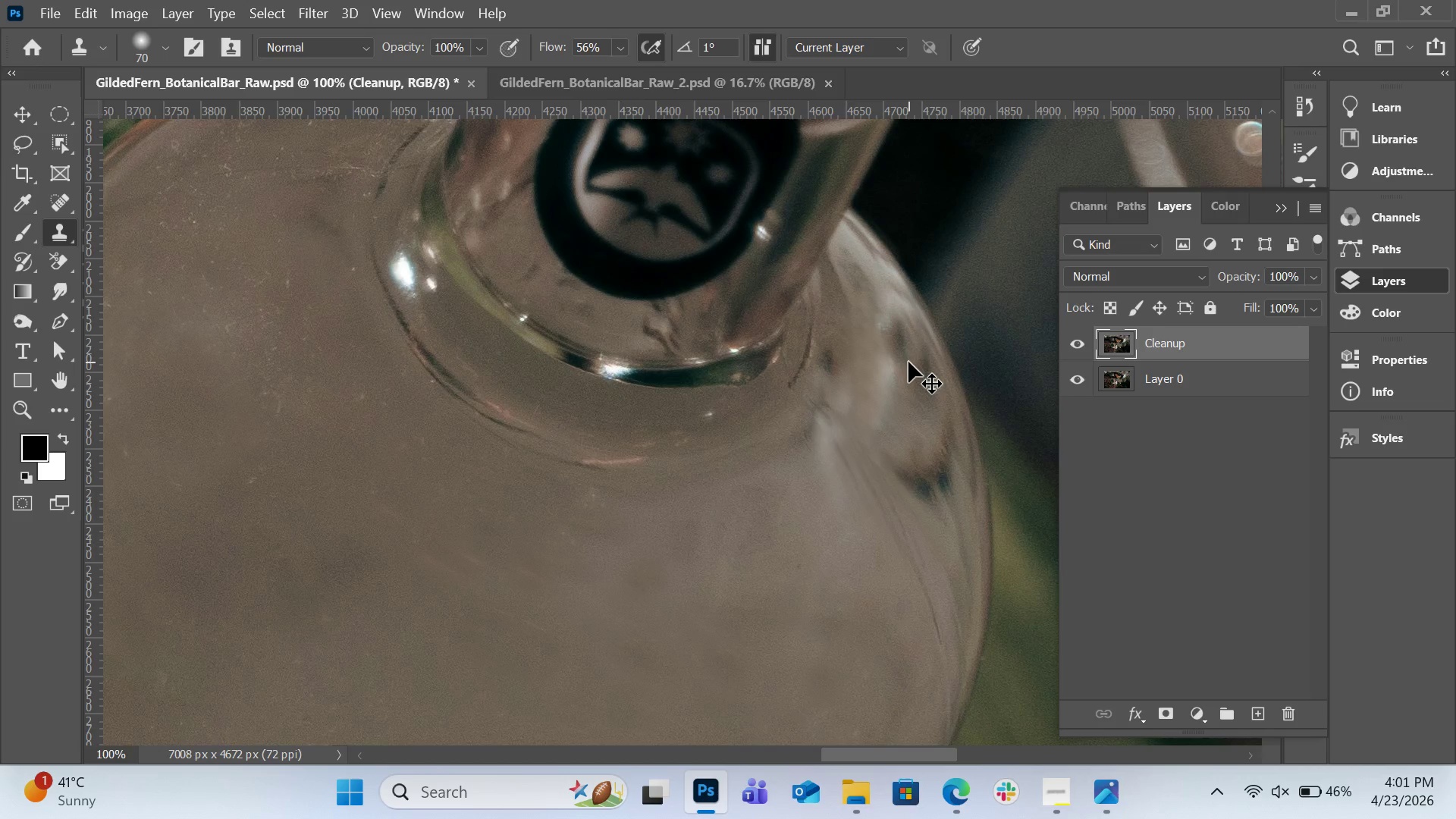 
key(Control+Z)
 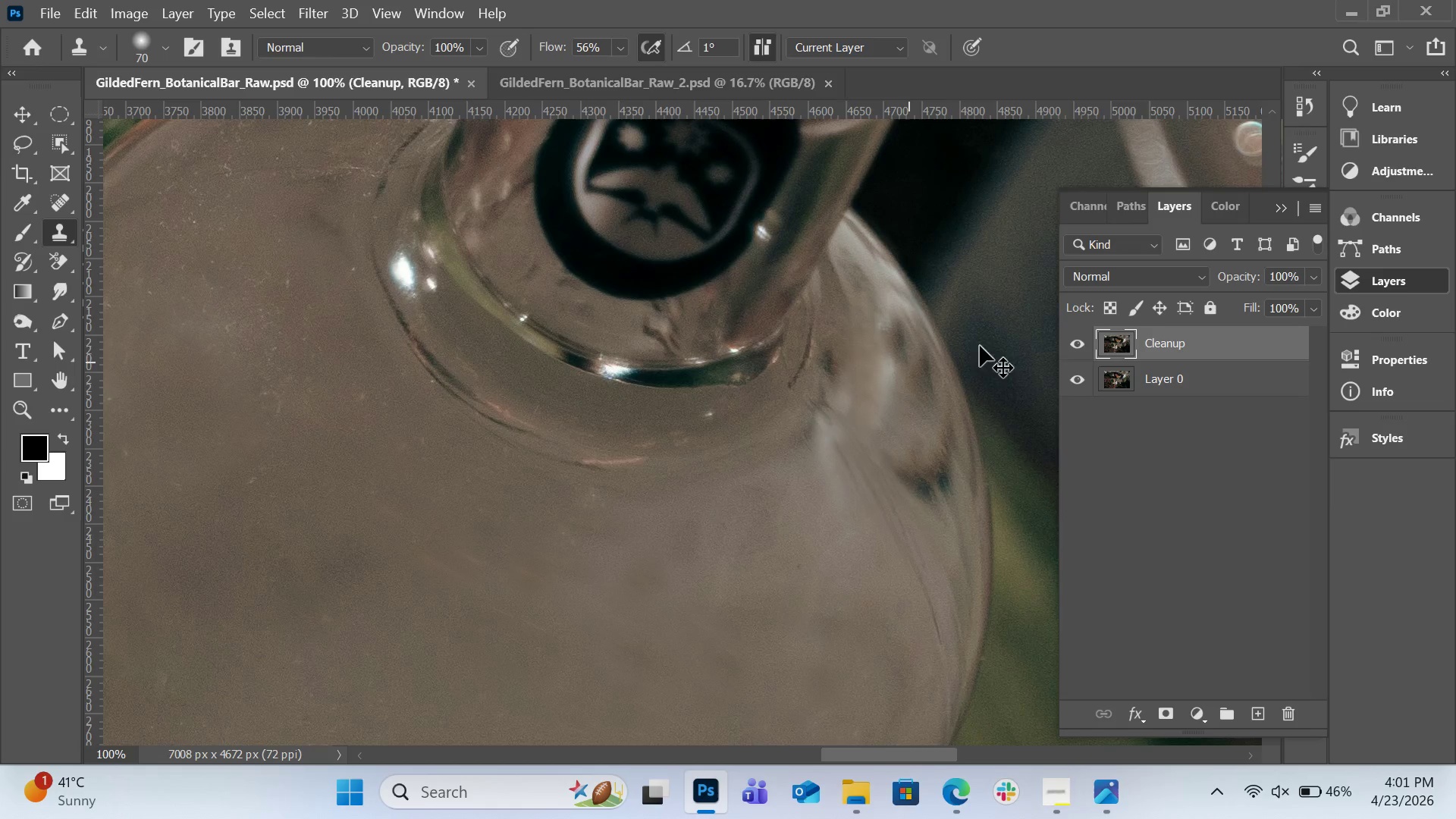 
scroll: coordinate [972, 353], scroll_direction: up, amount: 3.0
 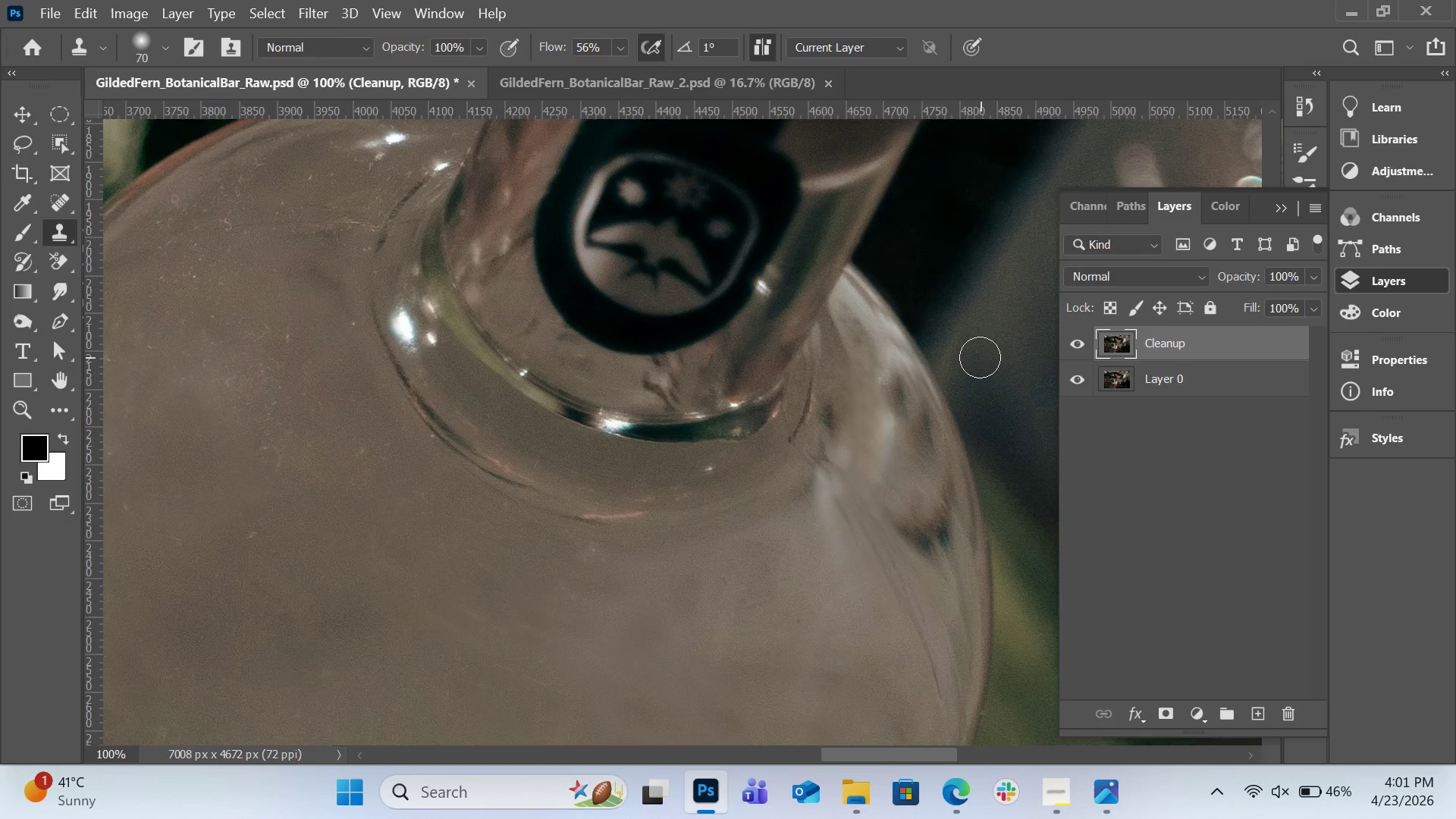 
key(Control+0)
 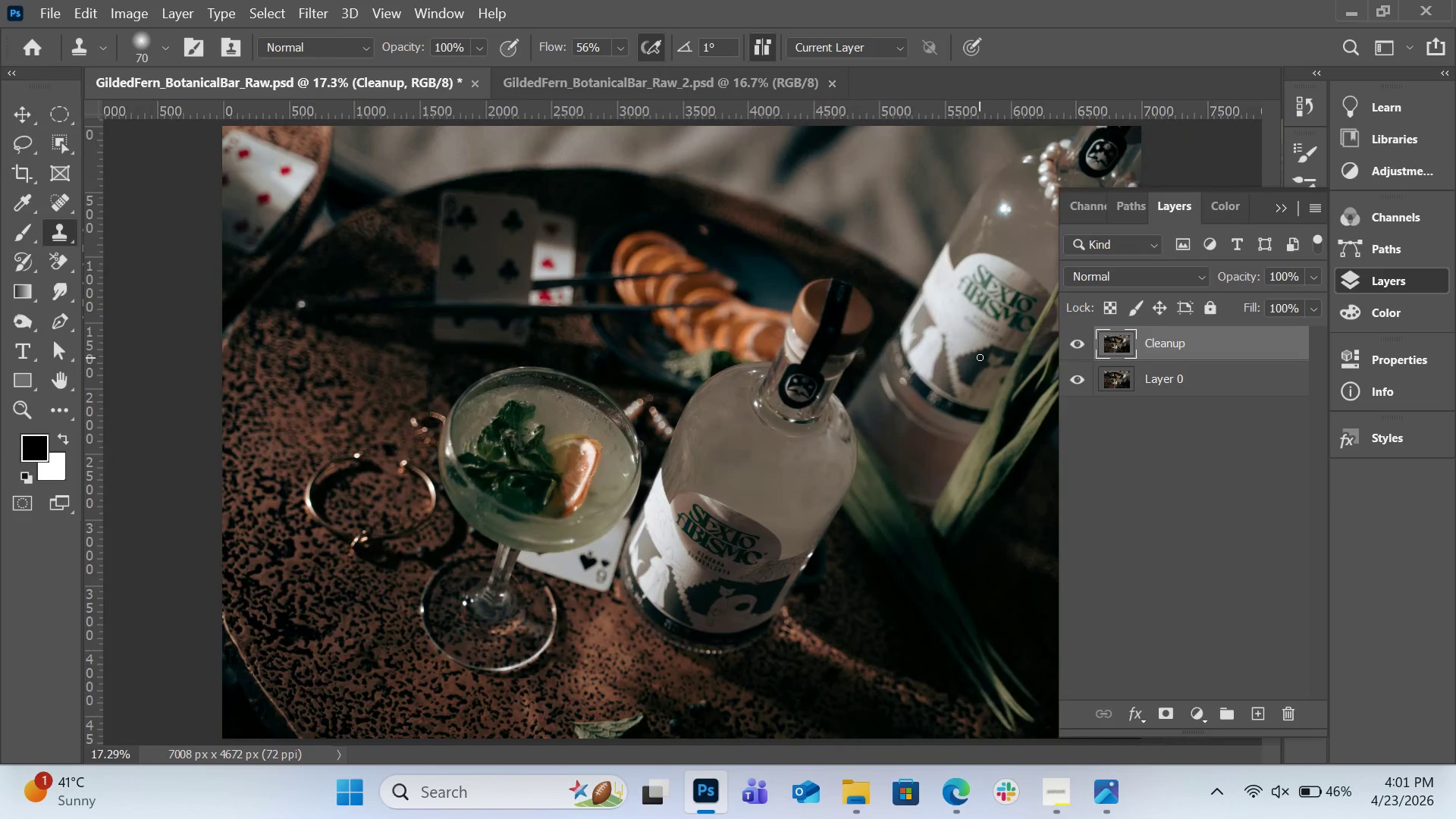 
wait(5.42)
 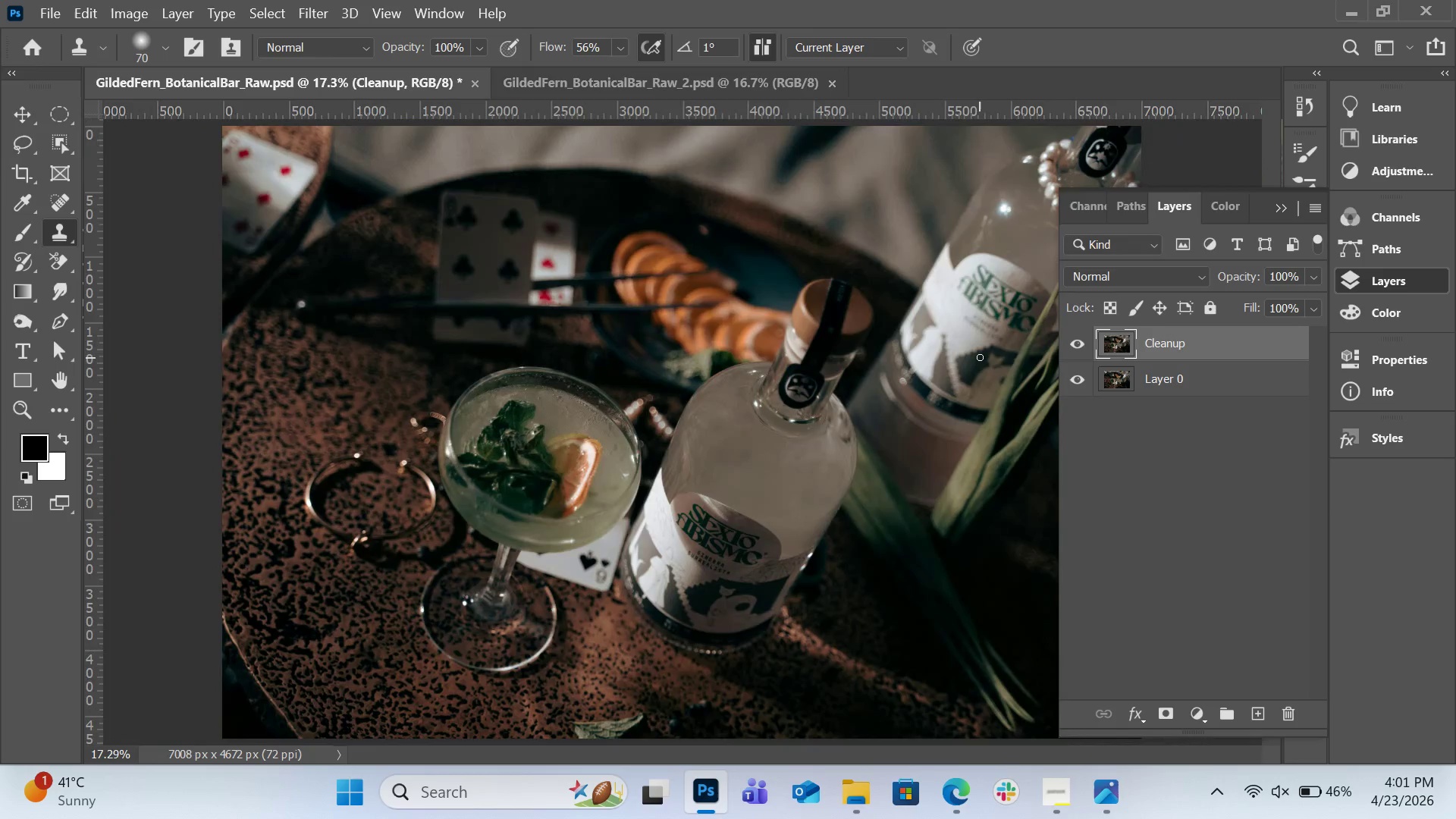 
key(Control+Equal)
 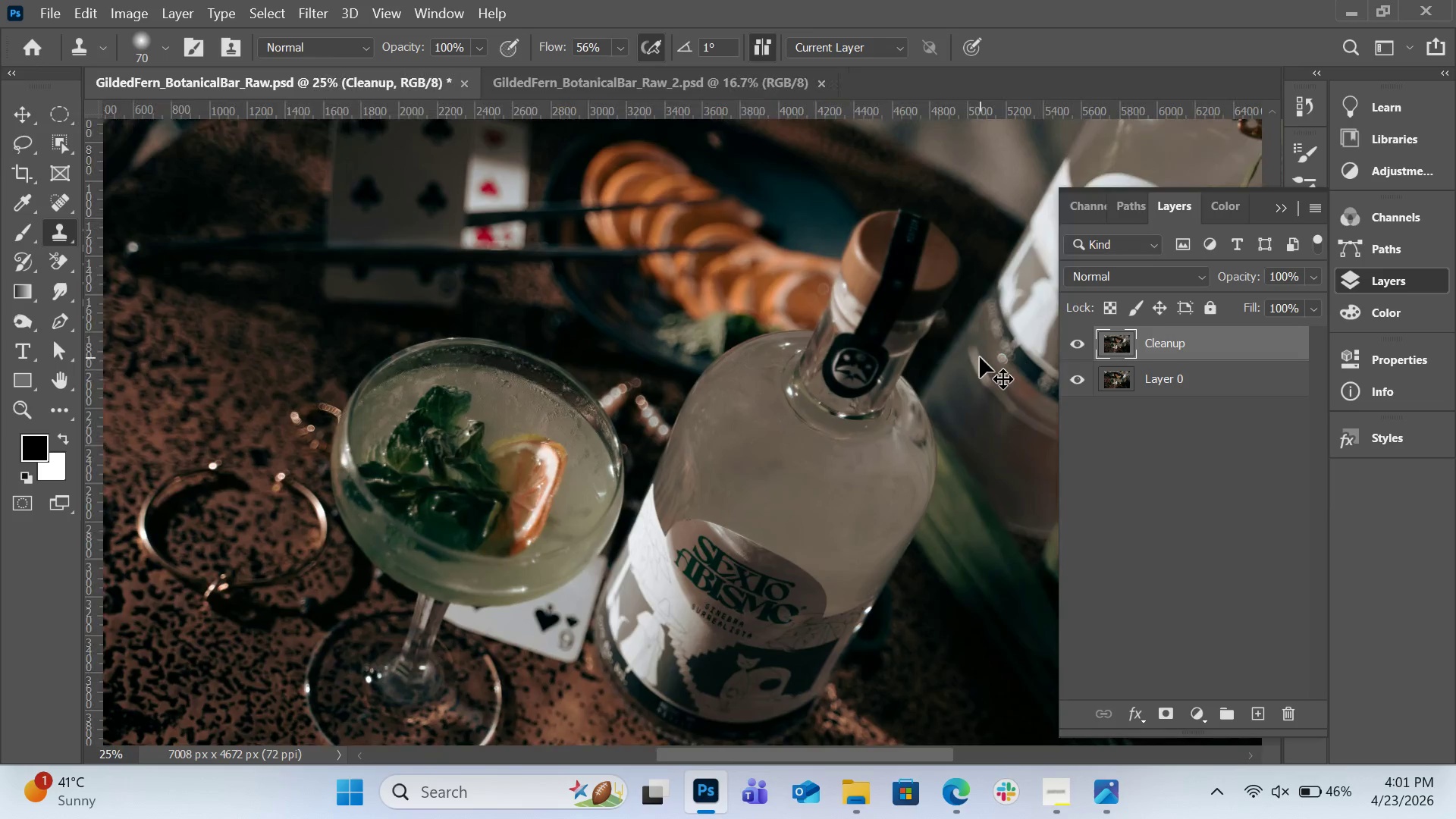 
key(Control+Equal)
 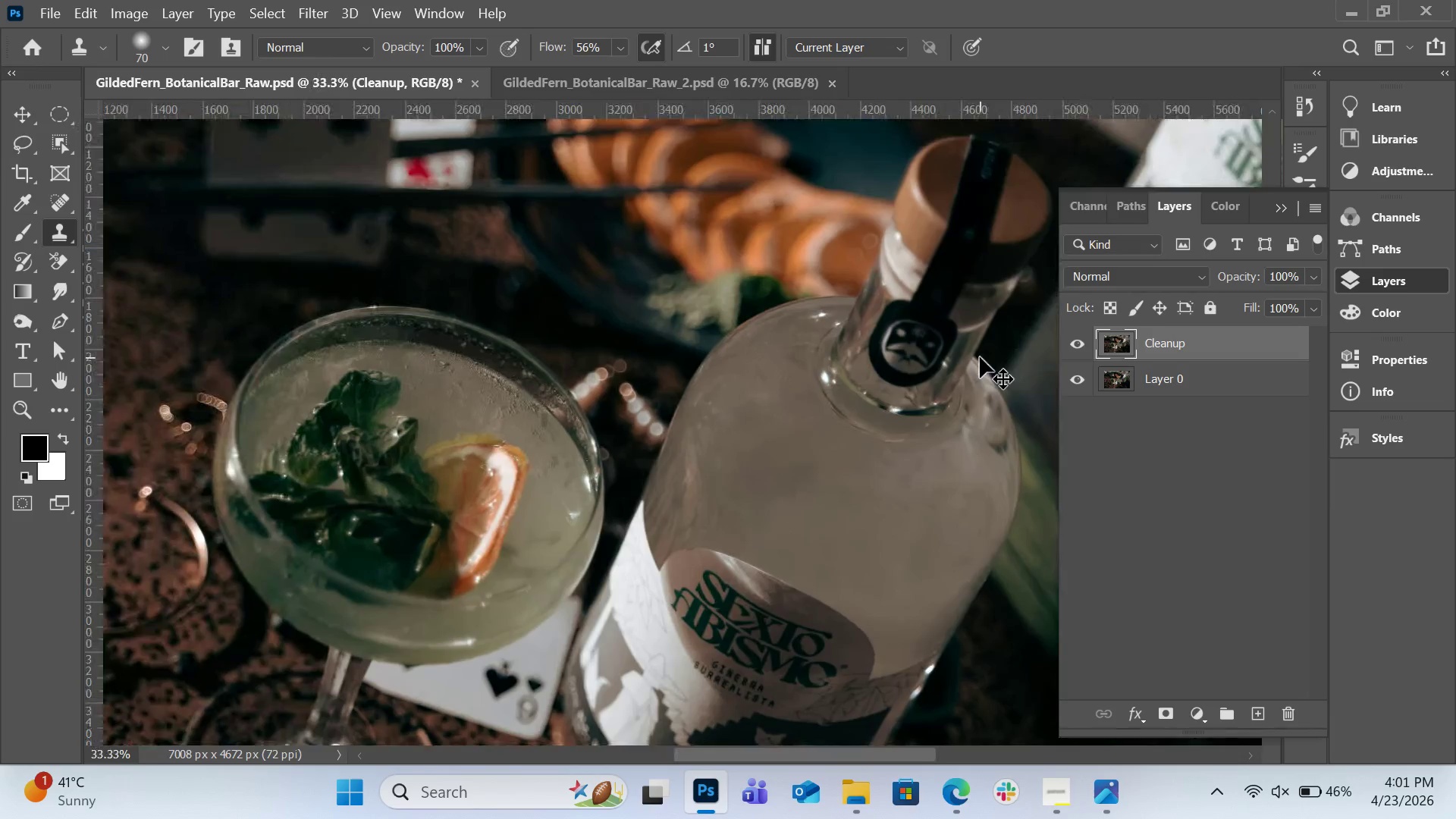 
key(Control+Equal)
 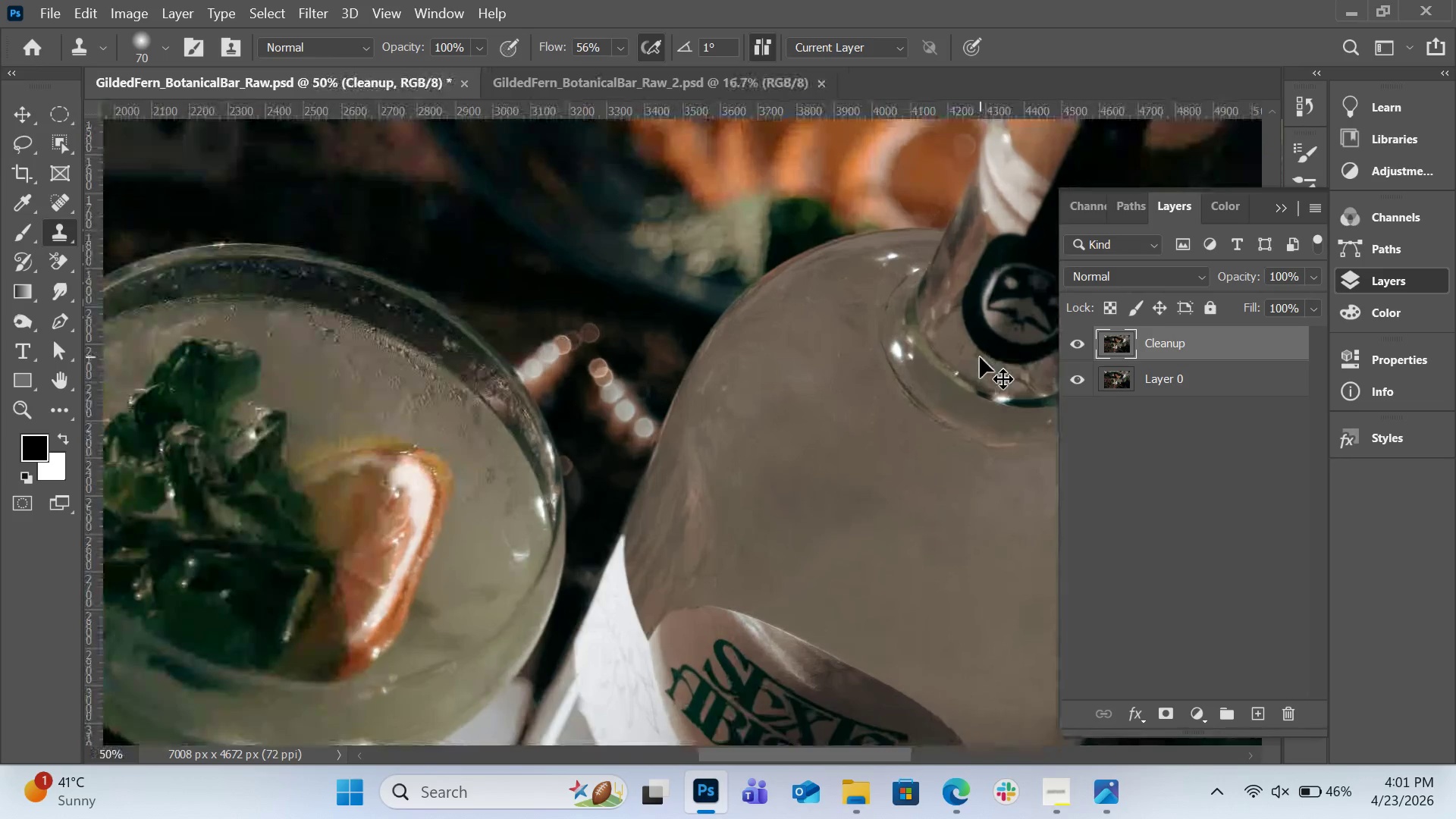 
key(Control+Equal)
 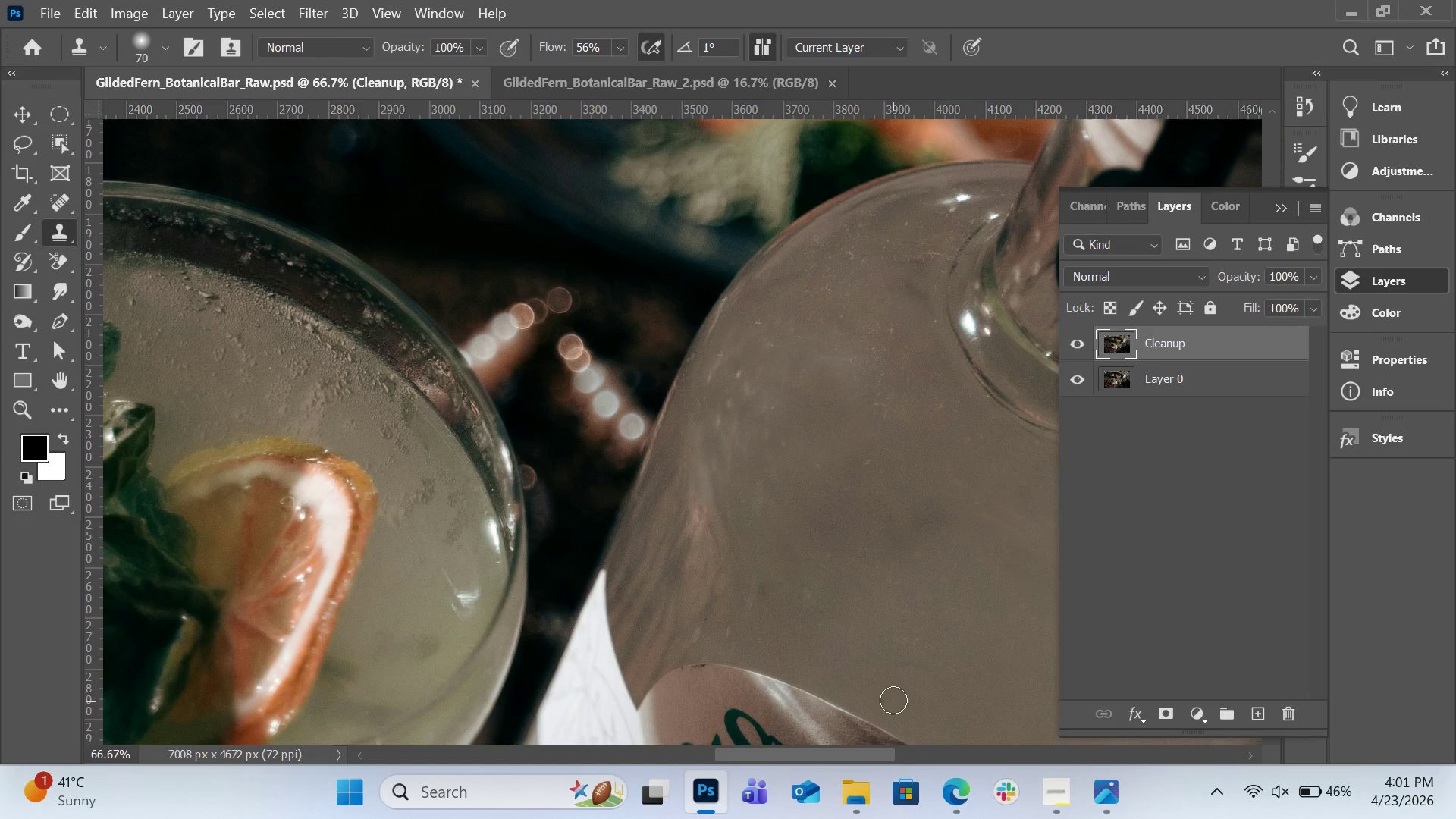 
key(H)
 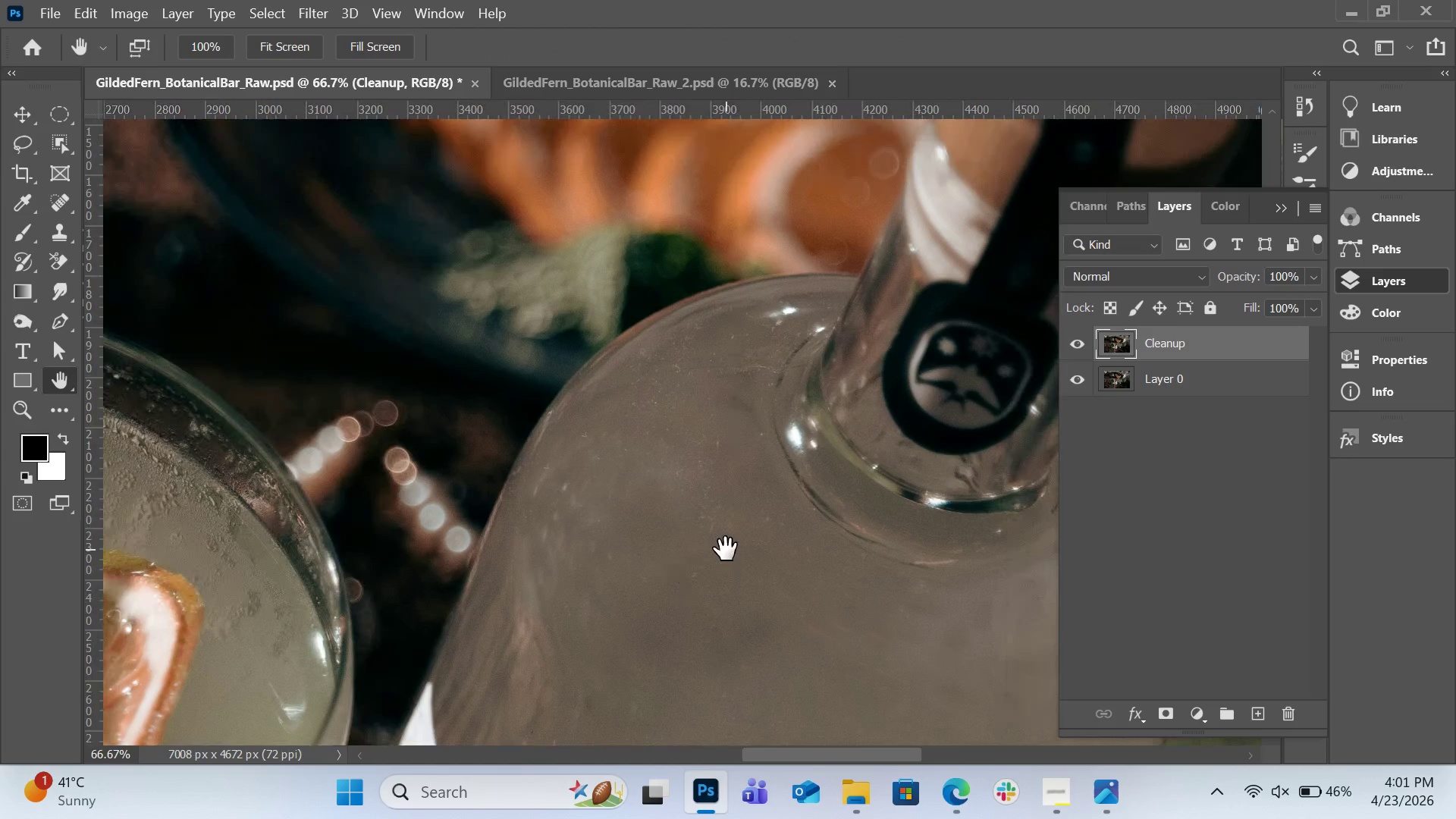 
key(Control+Equal)
 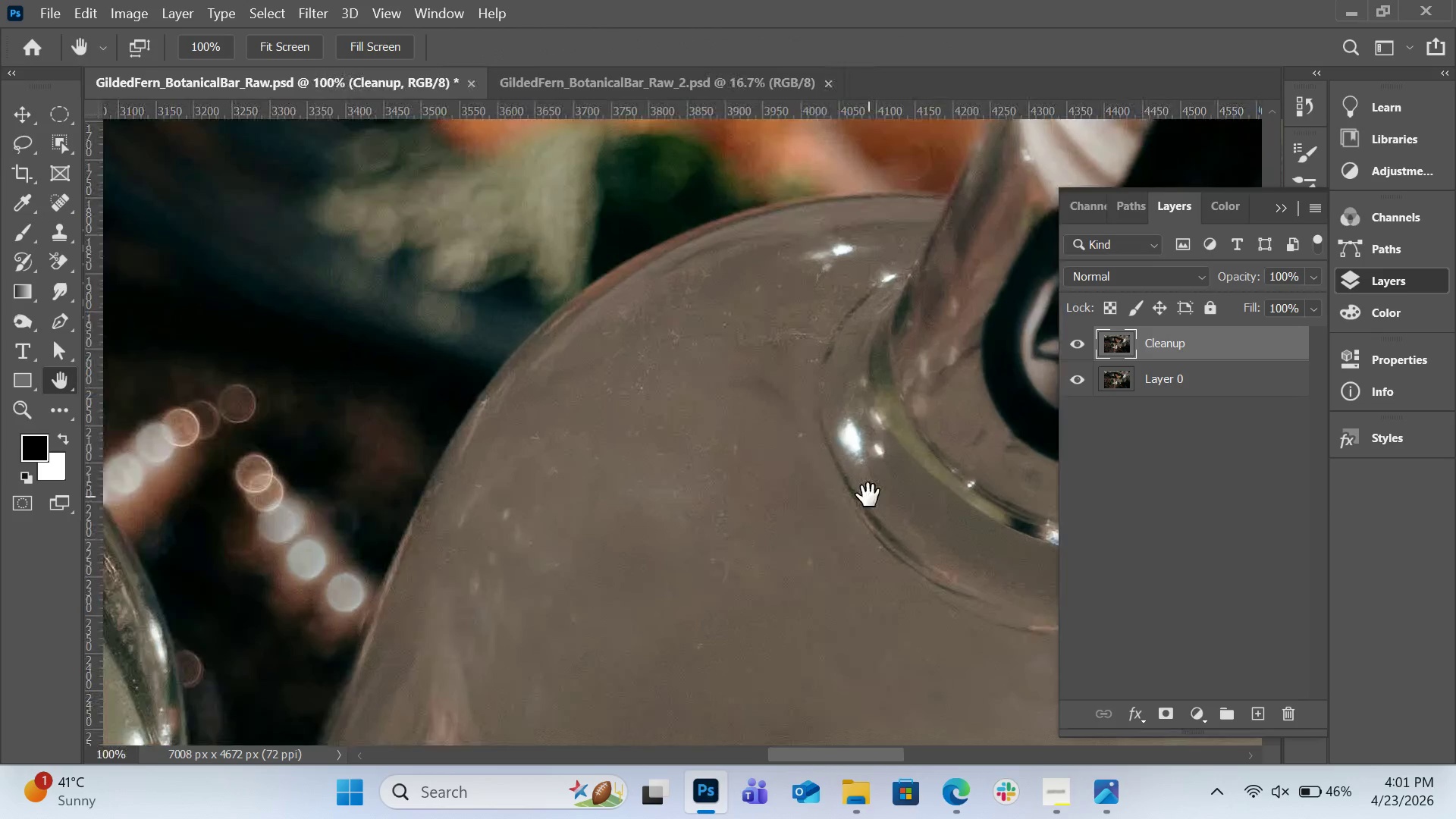 
left_click_drag(start_coordinate=[868, 495], to_coordinate=[766, 540])
 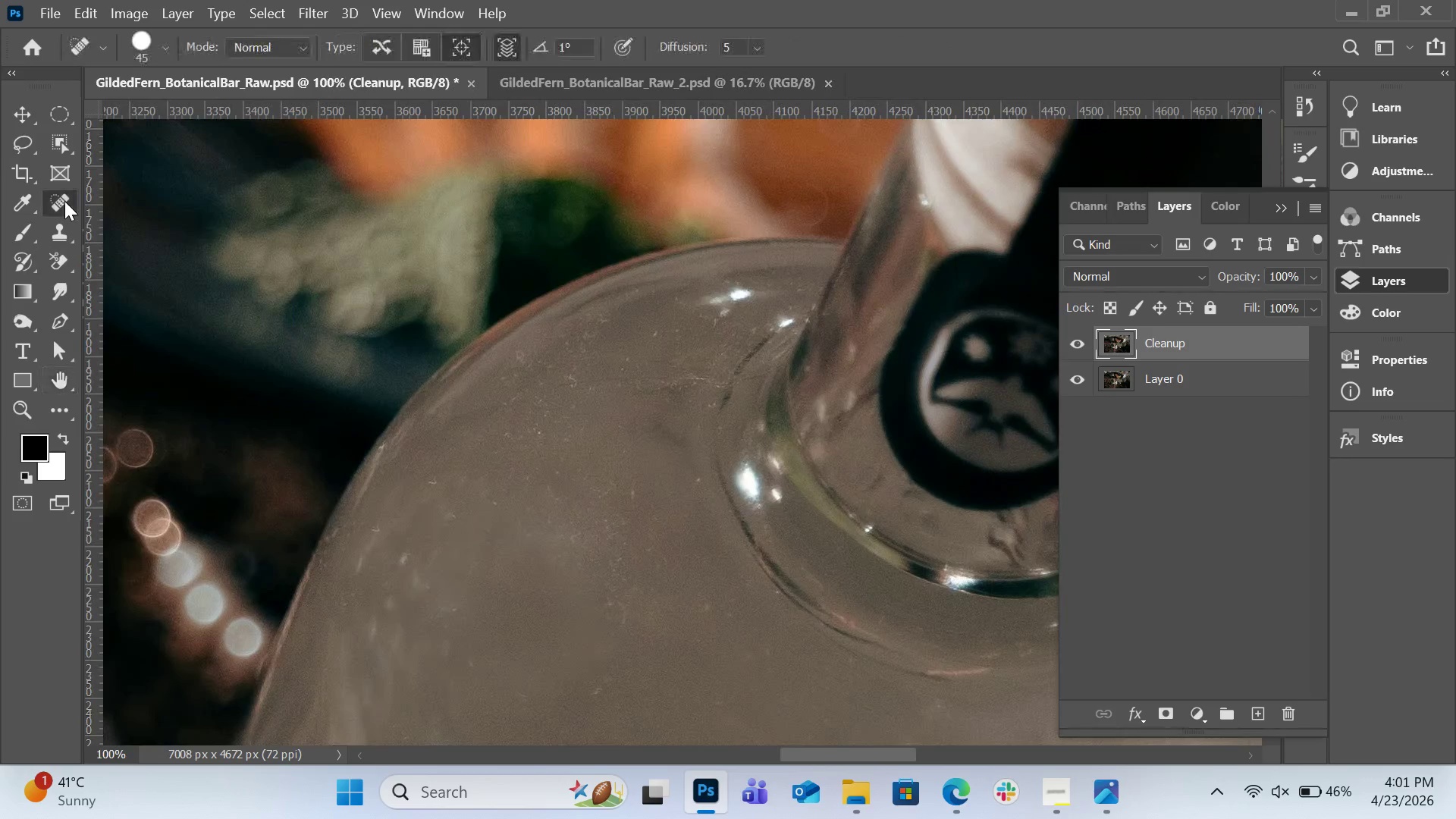 
left_click([64, 201])
 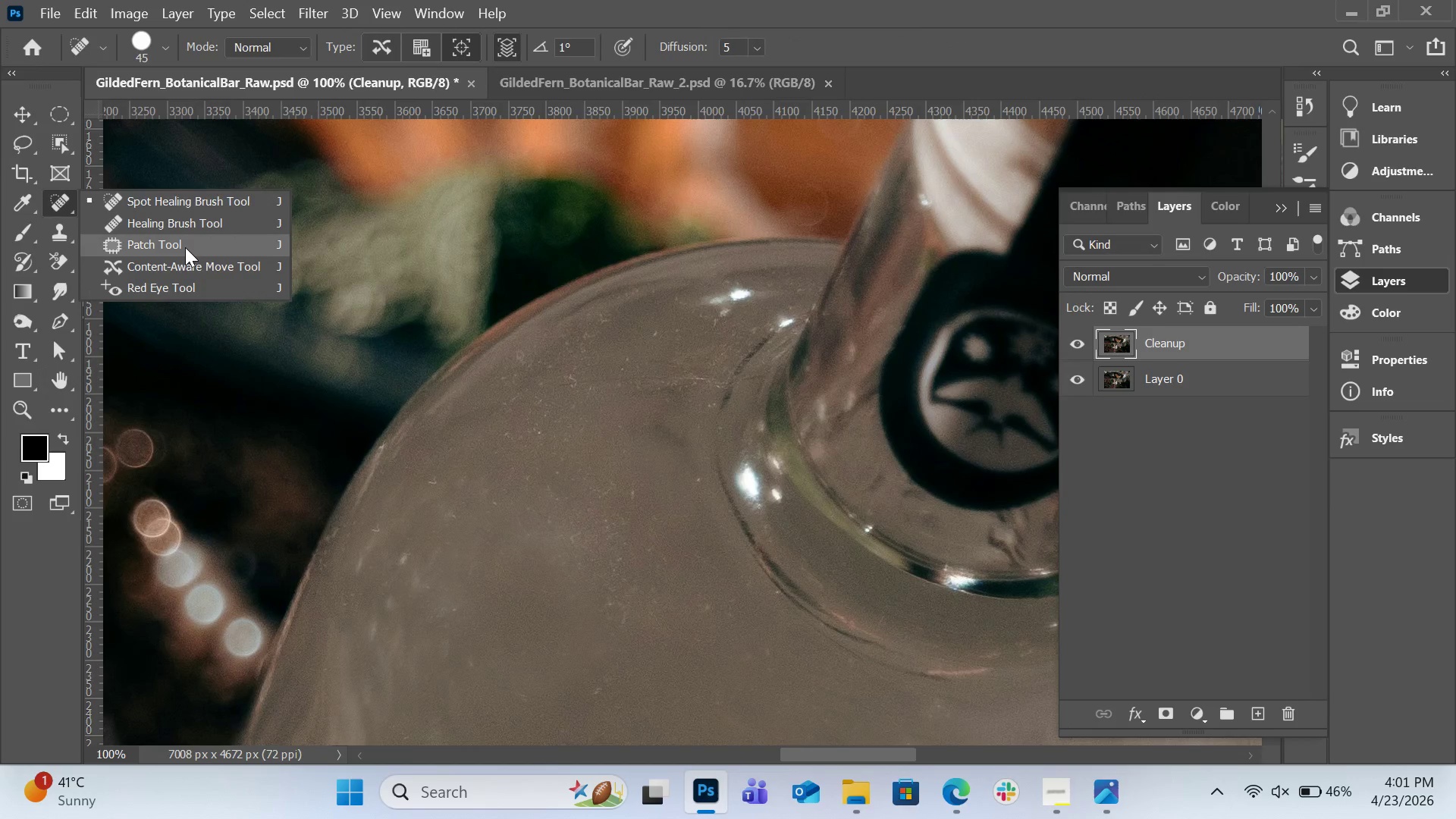 
left_click([185, 247])
 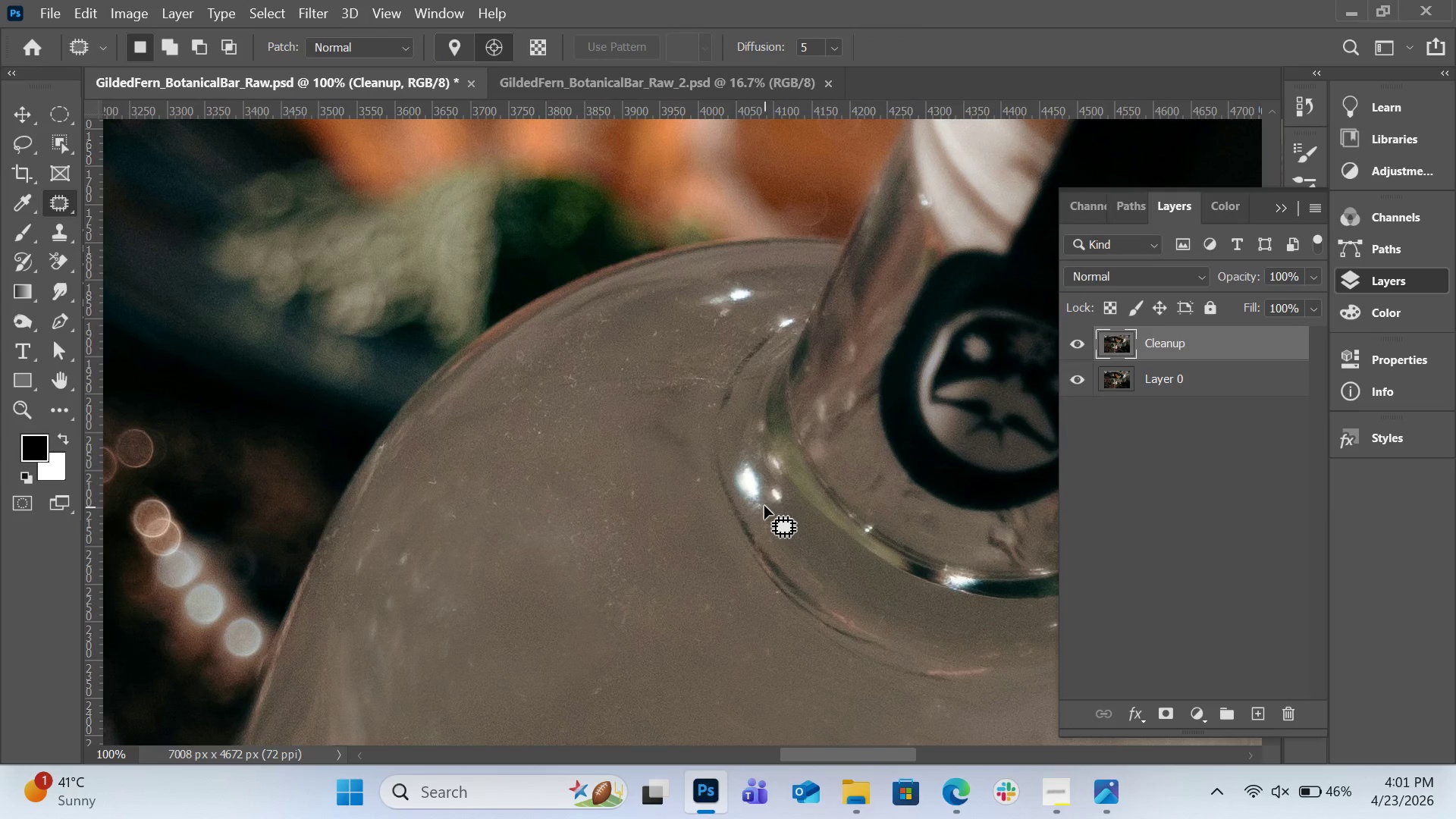 
left_click_drag(start_coordinate=[764, 507], to_coordinate=[759, 505])
 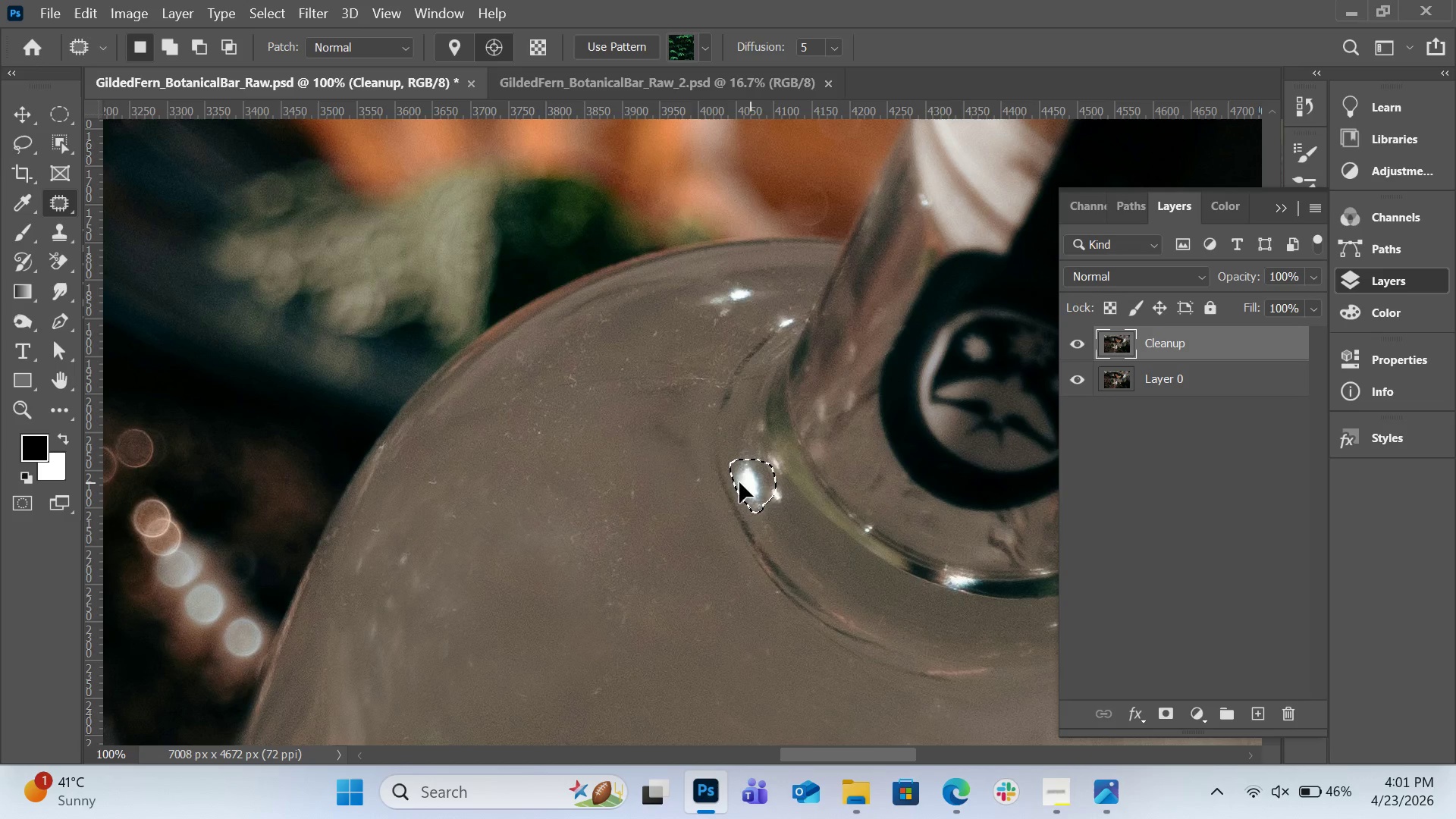 
left_click_drag(start_coordinate=[750, 482], to_coordinate=[679, 494])
 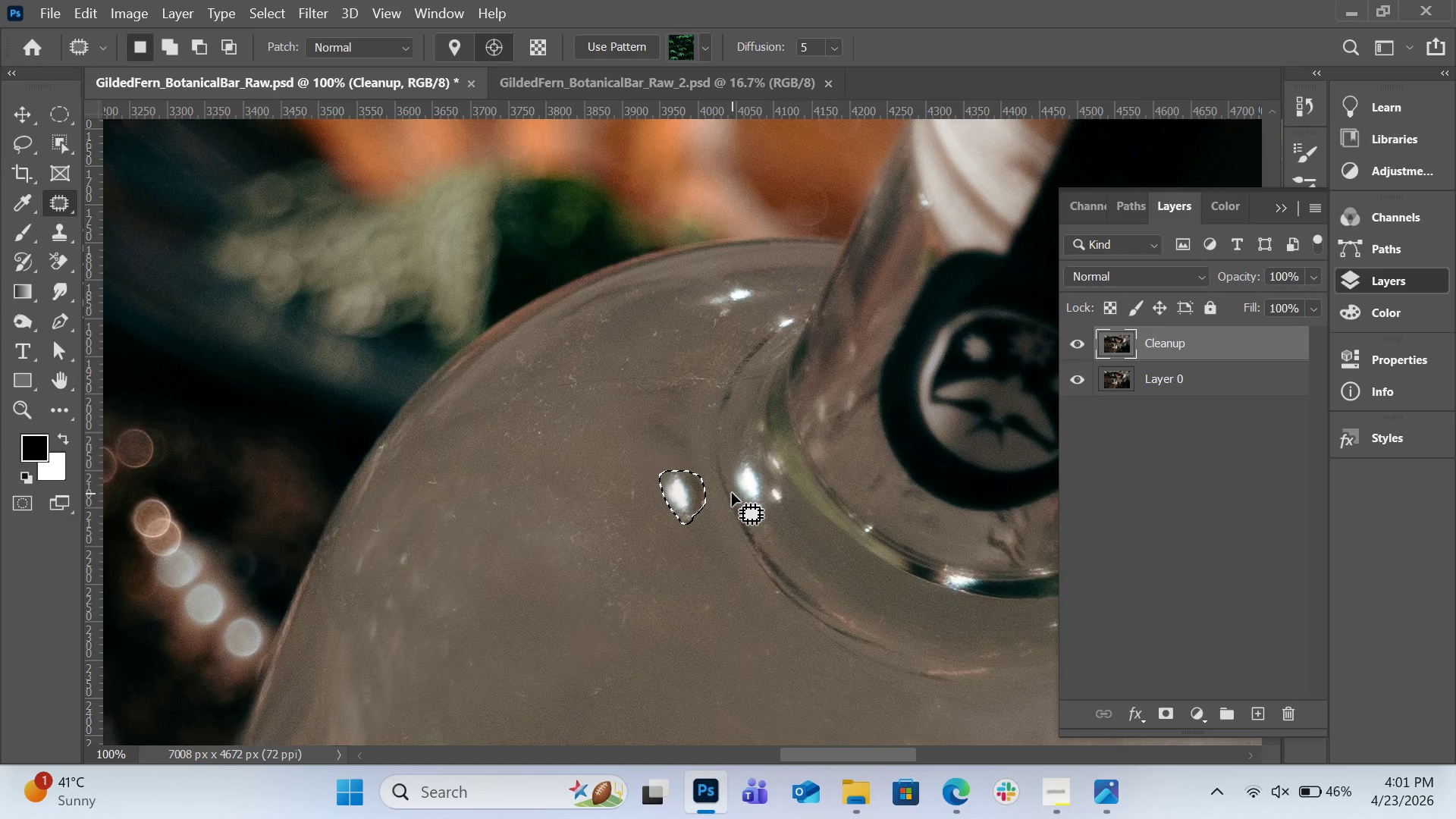 
key(Control+Z)
 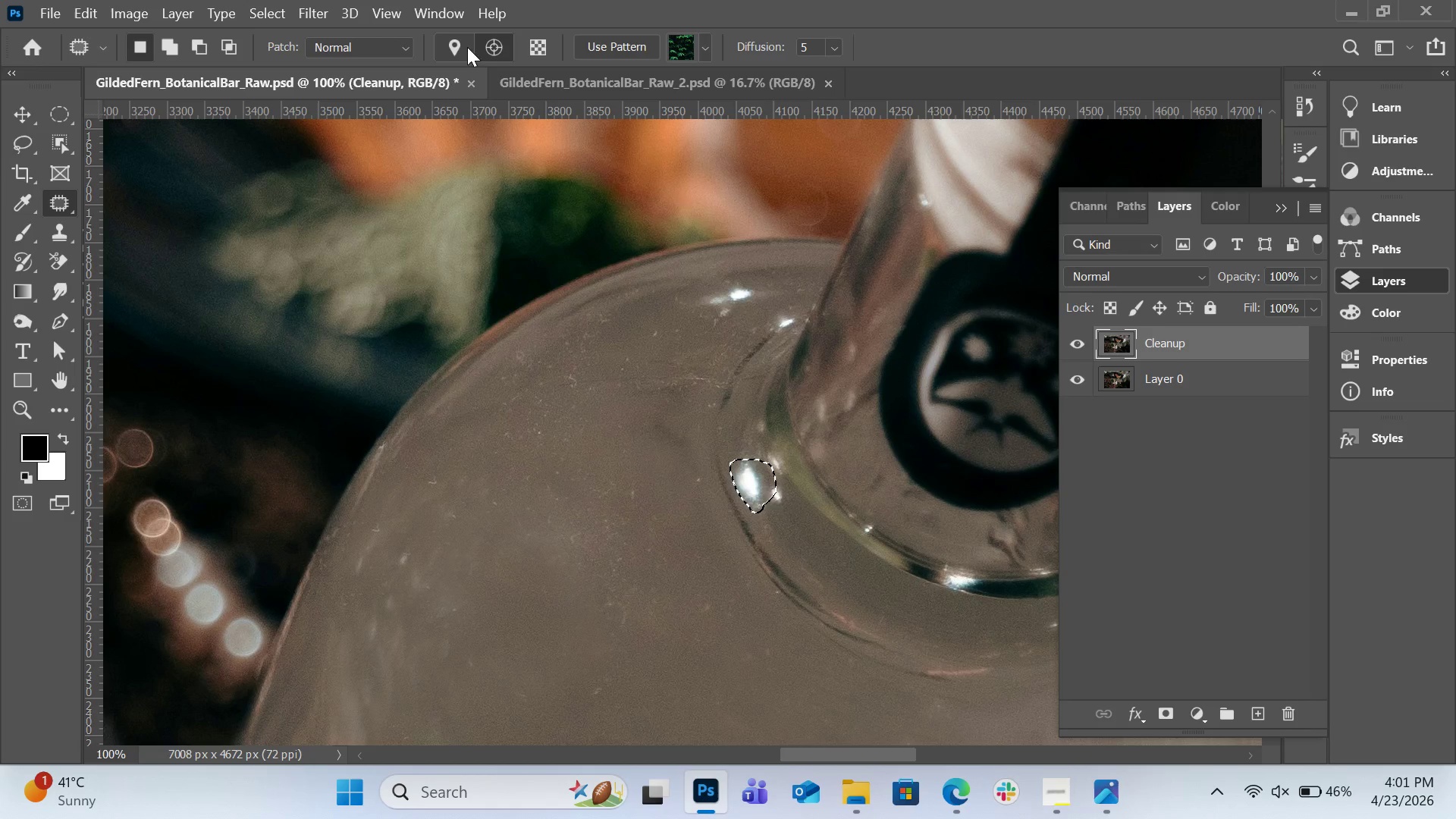 
left_click([458, 48])
 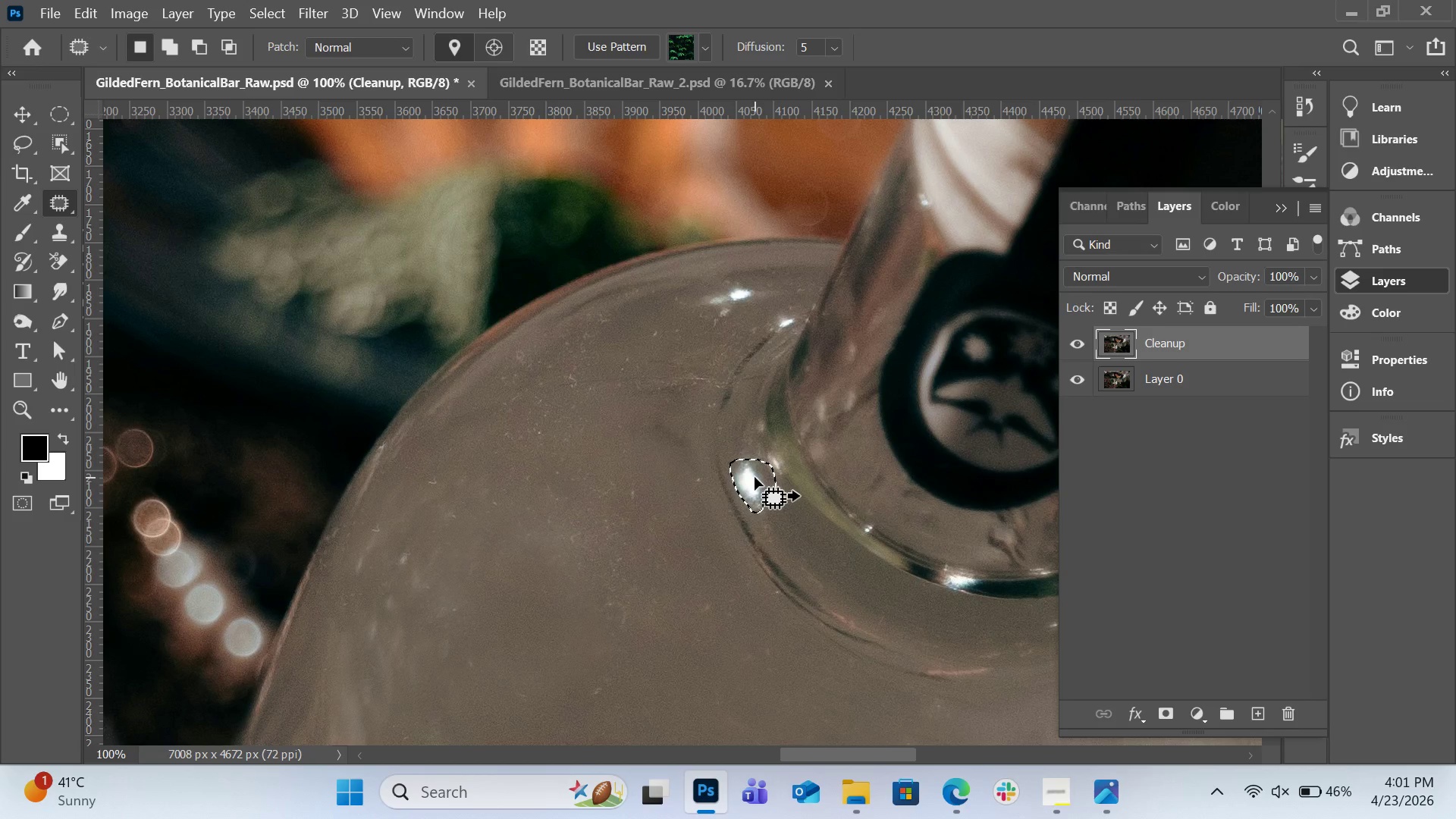 
left_click_drag(start_coordinate=[755, 477], to_coordinate=[667, 492])
 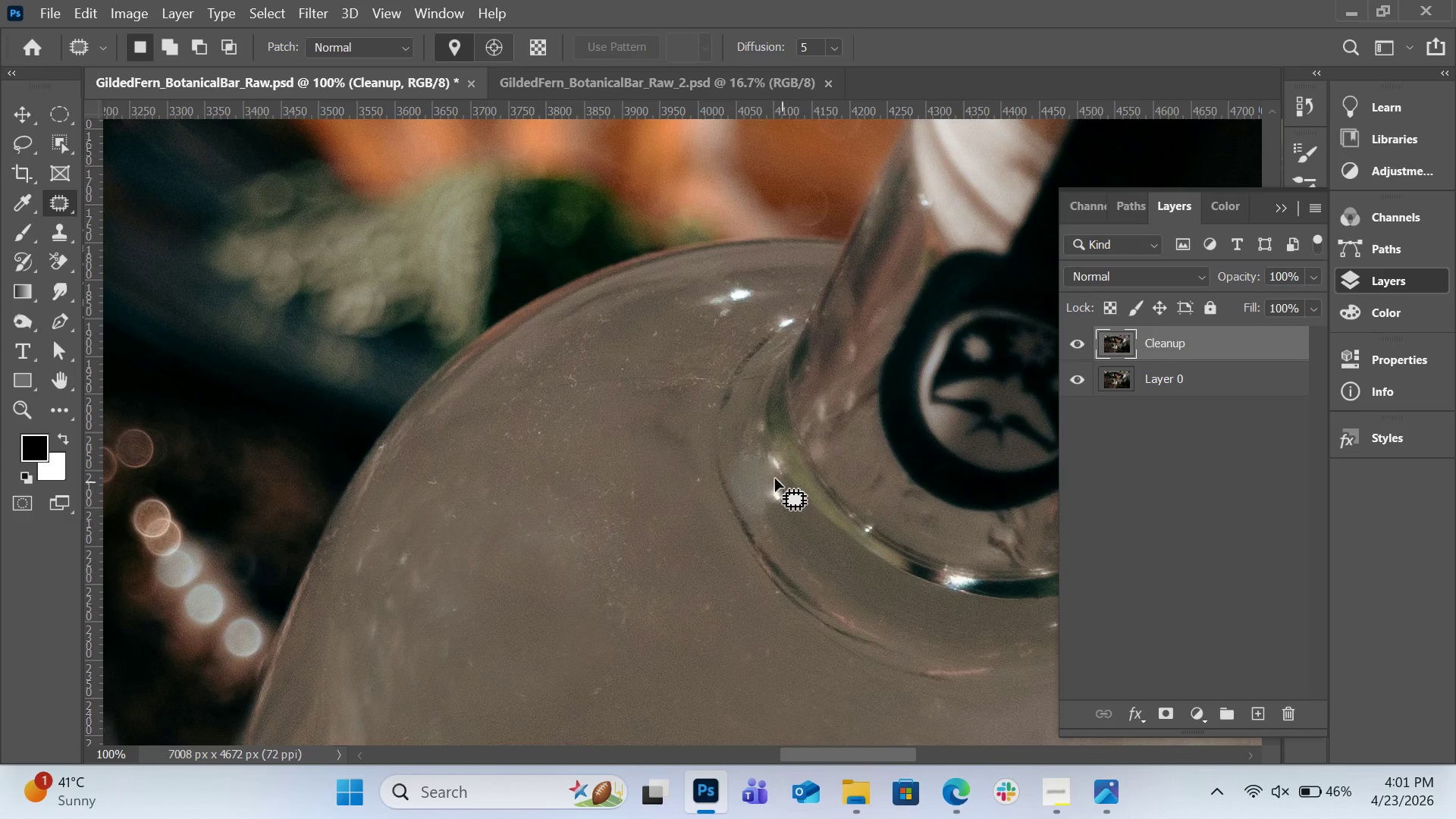 
left_click_drag(start_coordinate=[790, 462], to_coordinate=[771, 445])
 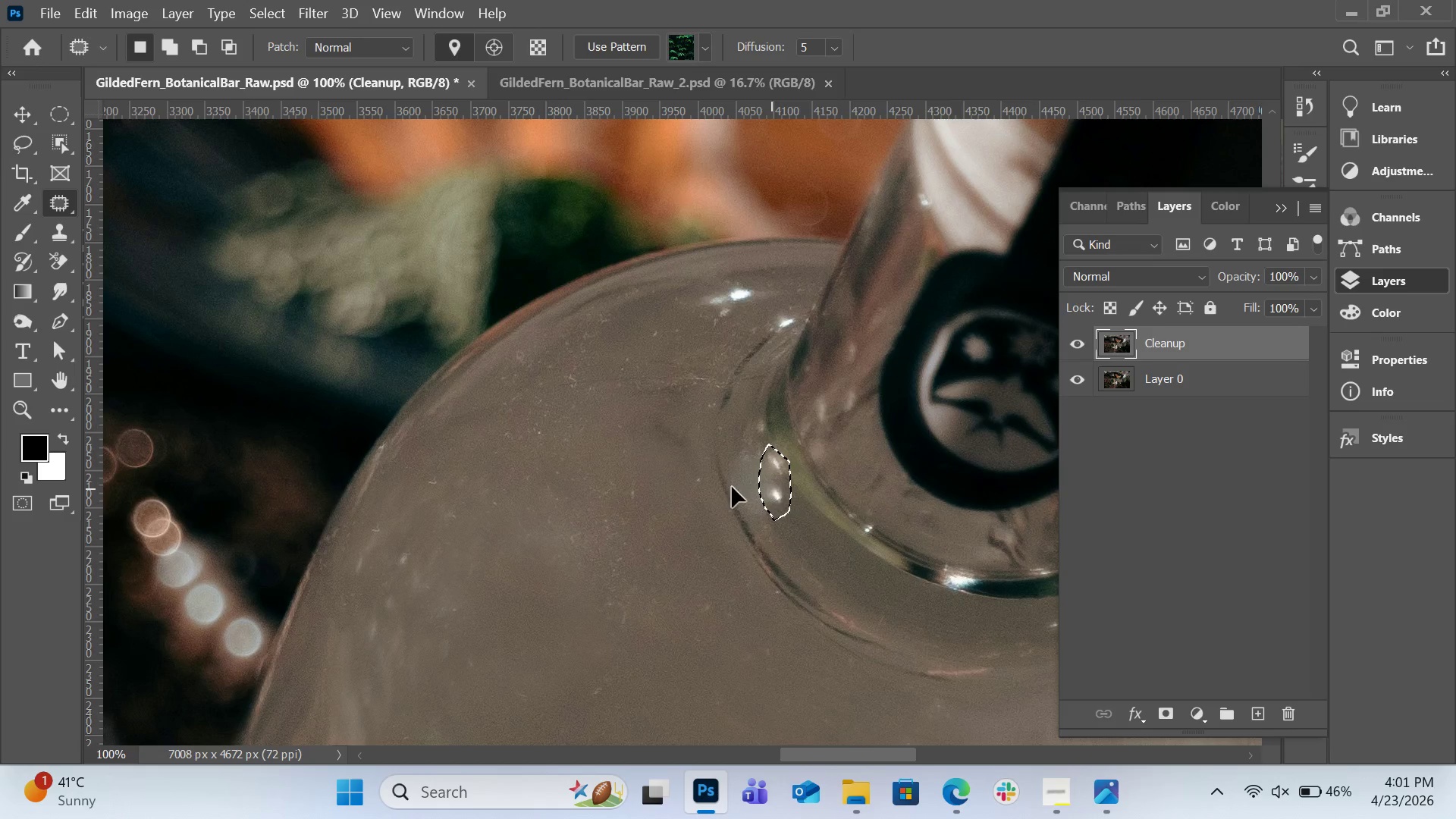 
left_click_drag(start_coordinate=[771, 488], to_coordinate=[632, 500])
 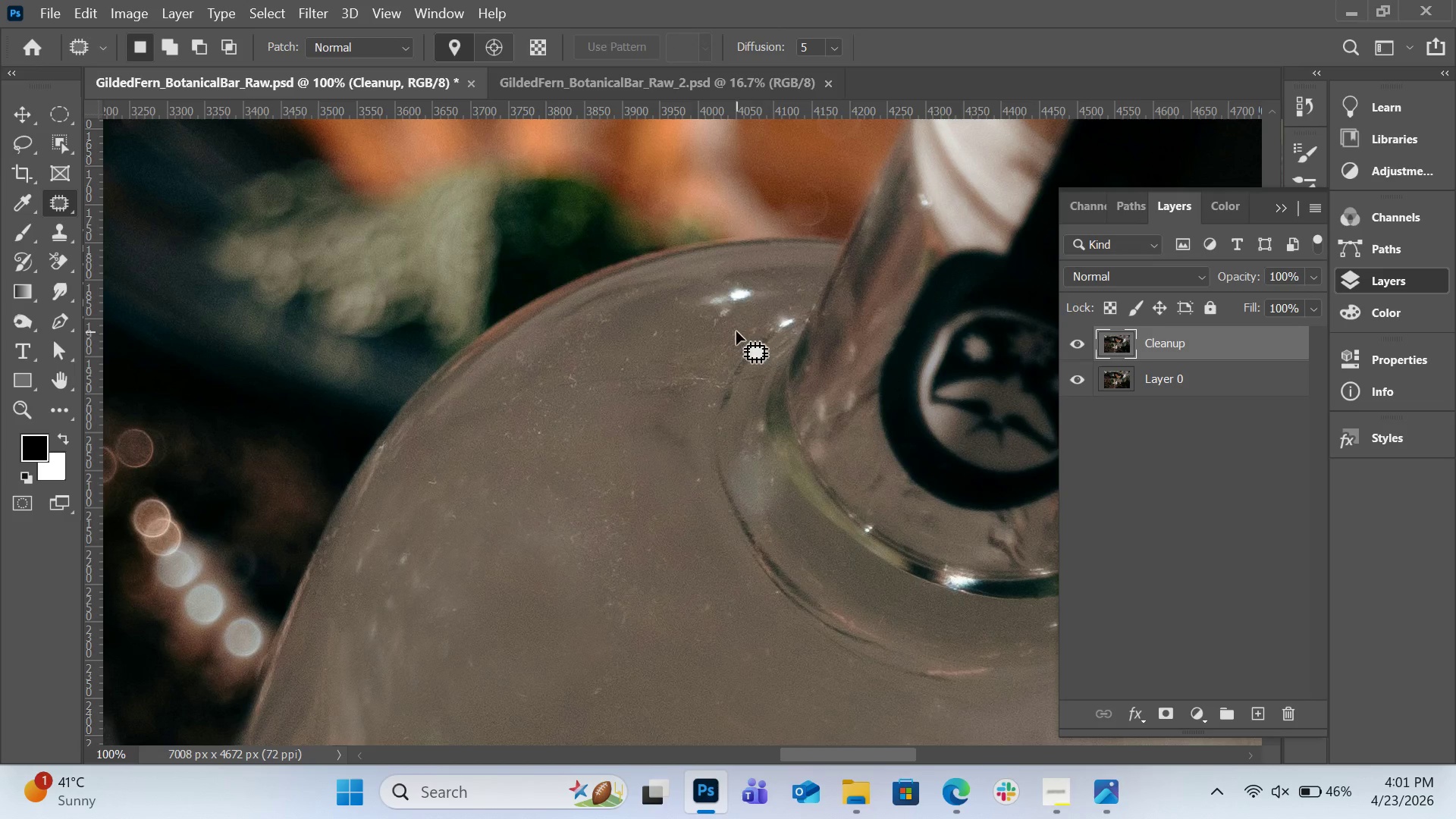 
left_click_drag(start_coordinate=[736, 286], to_coordinate=[742, 282])
 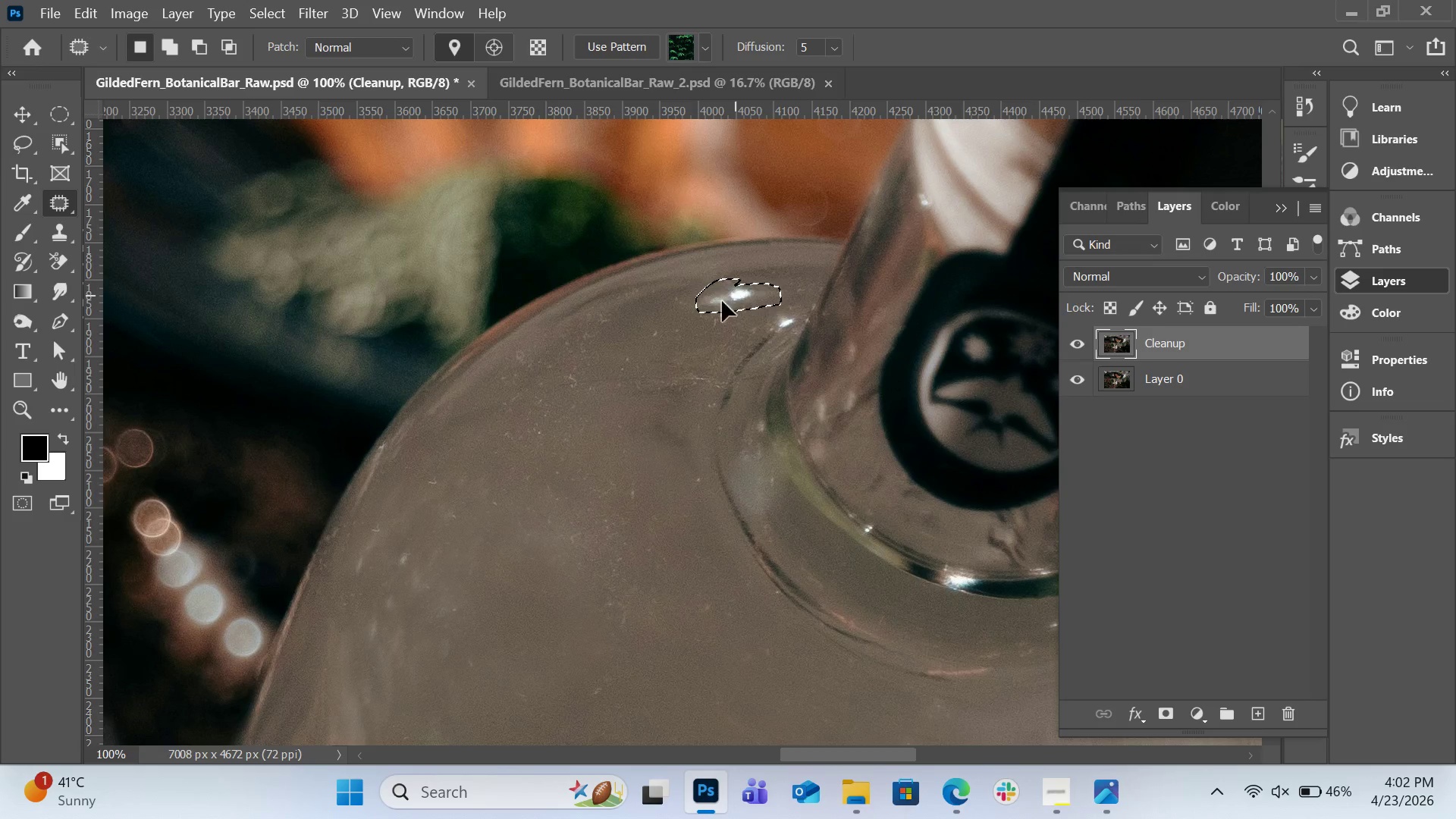 
left_click_drag(start_coordinate=[735, 293], to_coordinate=[642, 330])
 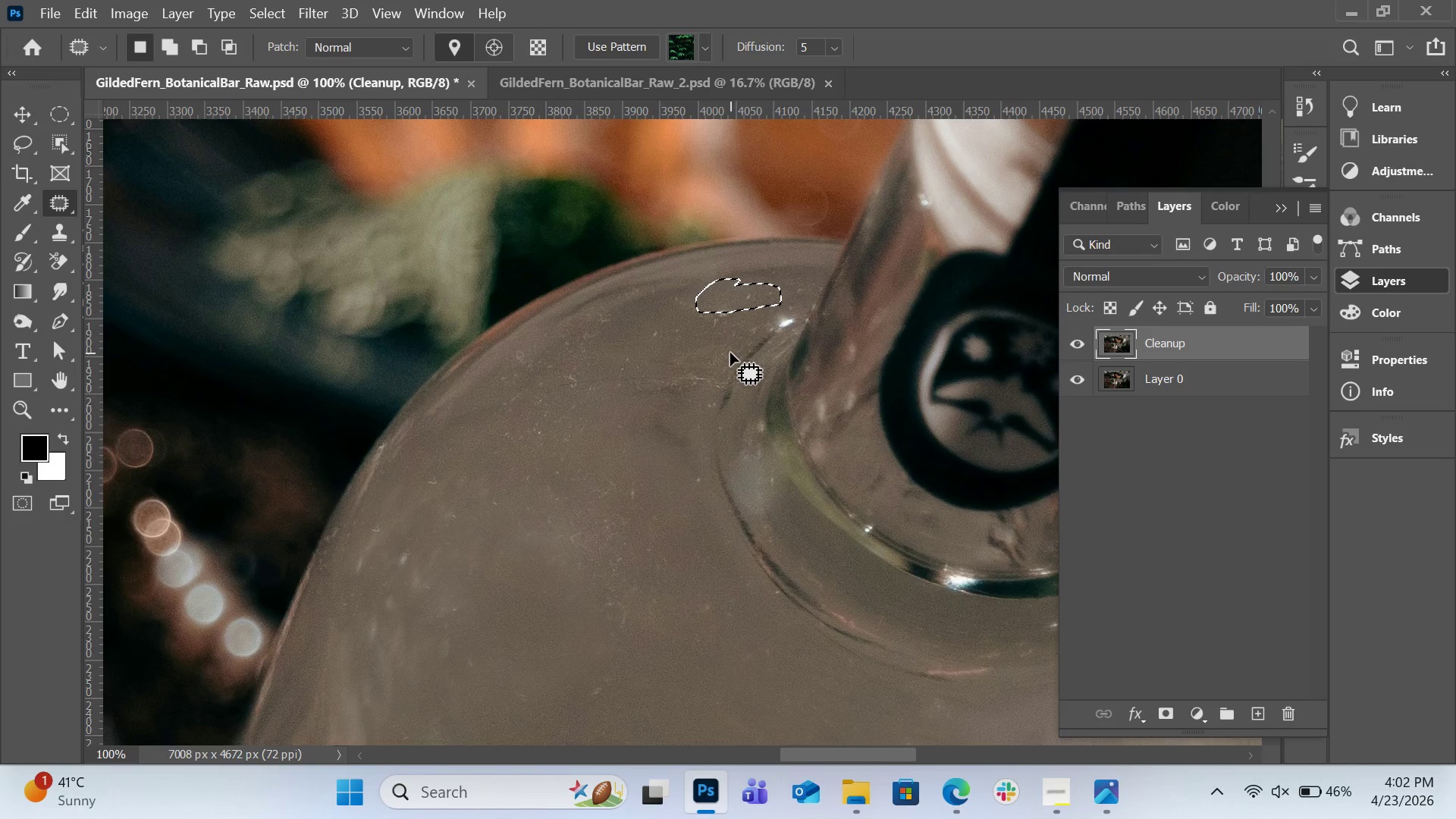 
scroll: coordinate [732, 354], scroll_direction: down, amount: 15.0
 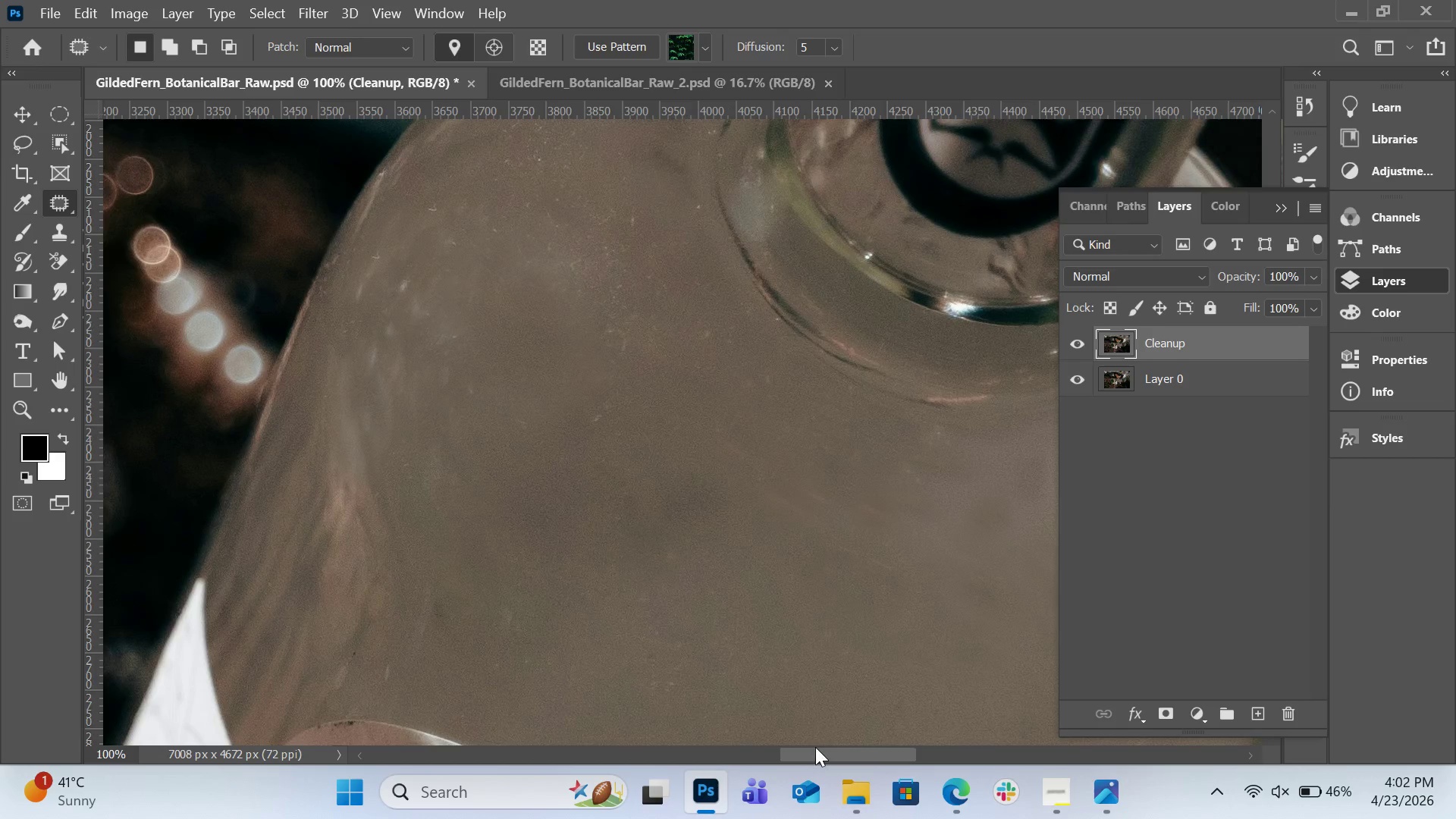 
left_click_drag(start_coordinate=[817, 749], to_coordinate=[846, 750])
 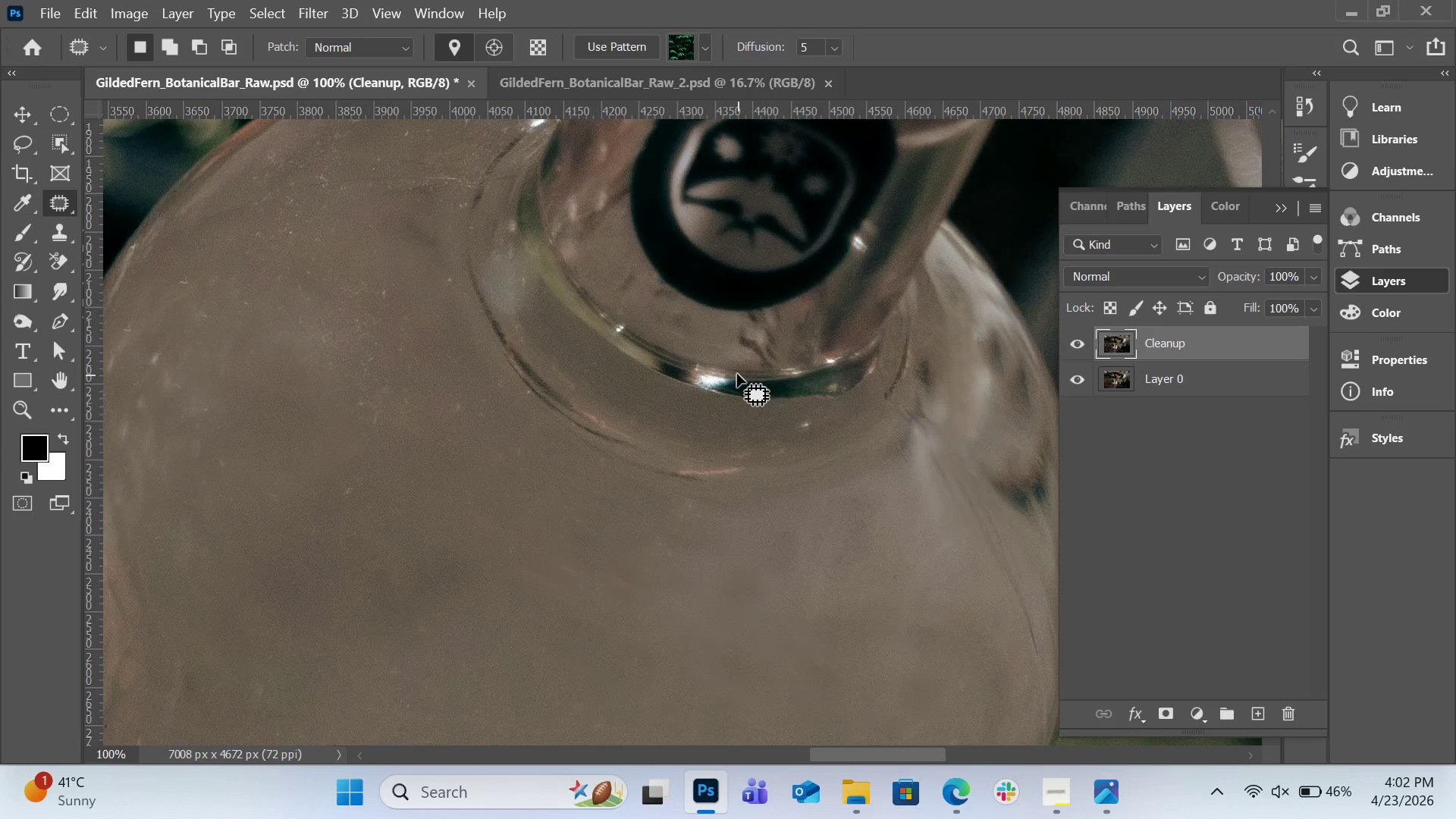 
scroll: coordinate [764, 428], scroll_direction: up, amount: 6.0
 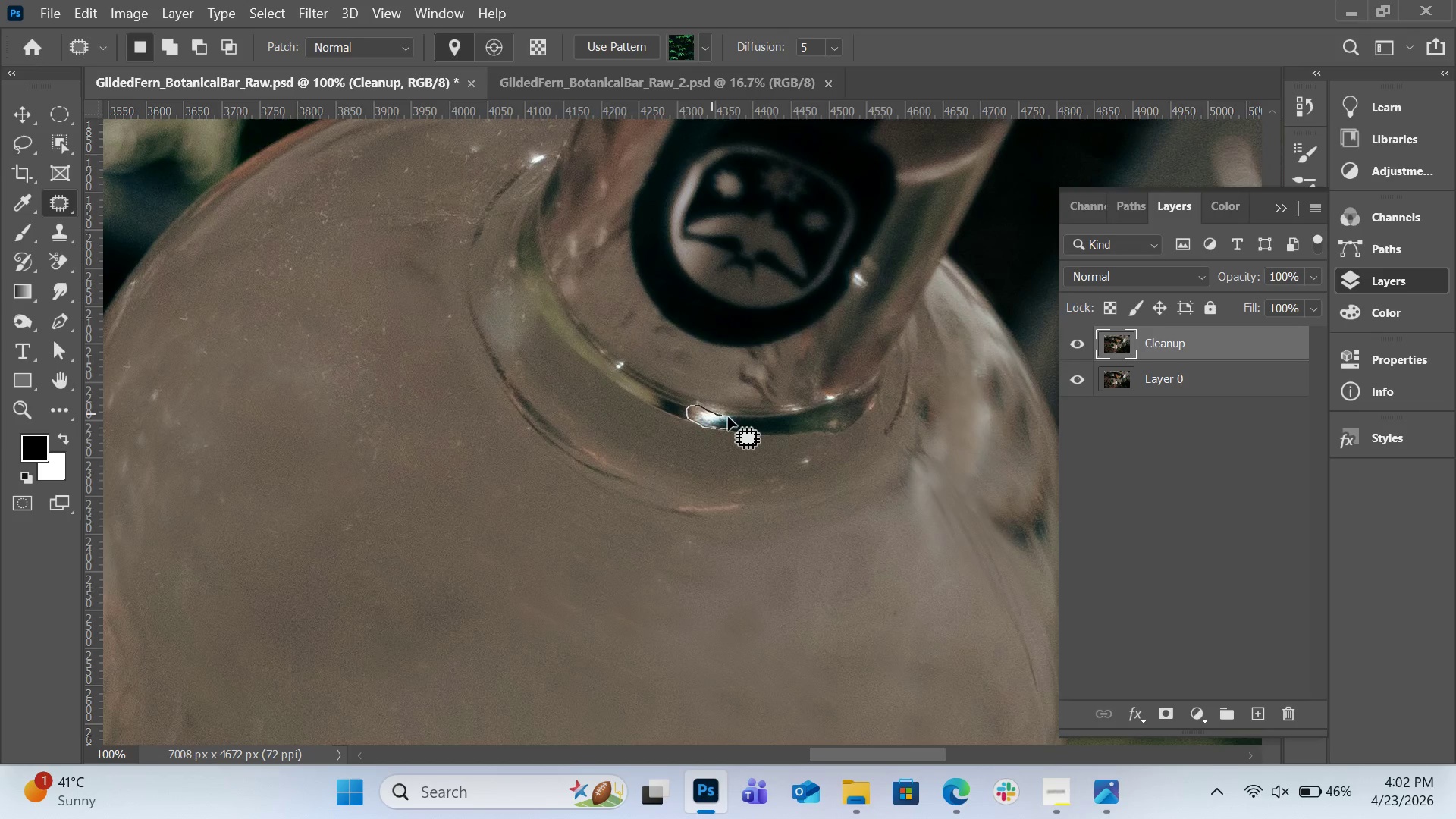 
left_click_drag(start_coordinate=[713, 425], to_coordinate=[751, 431])
 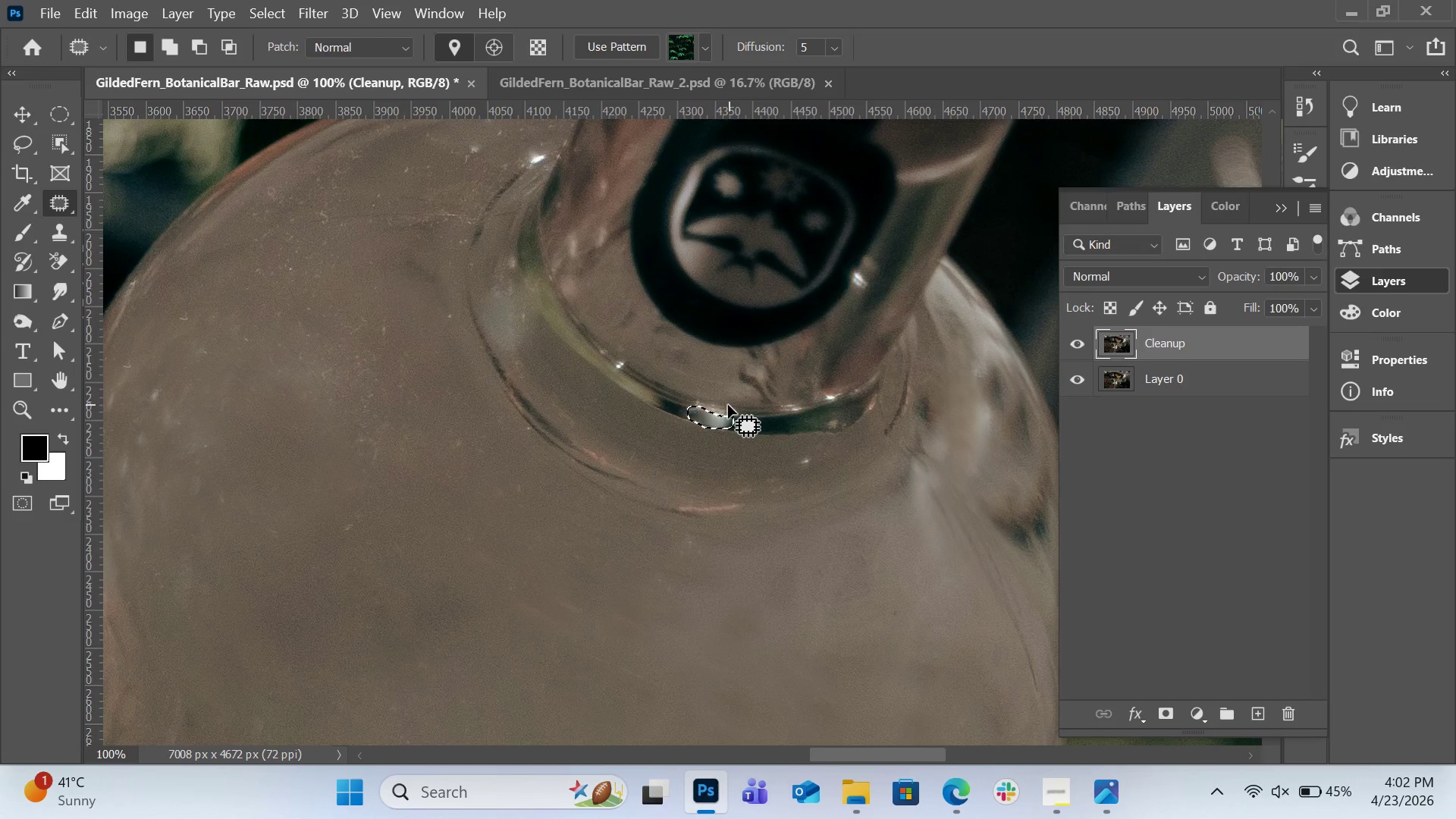 
left_click_drag(start_coordinate=[716, 420], to_coordinate=[758, 428])
 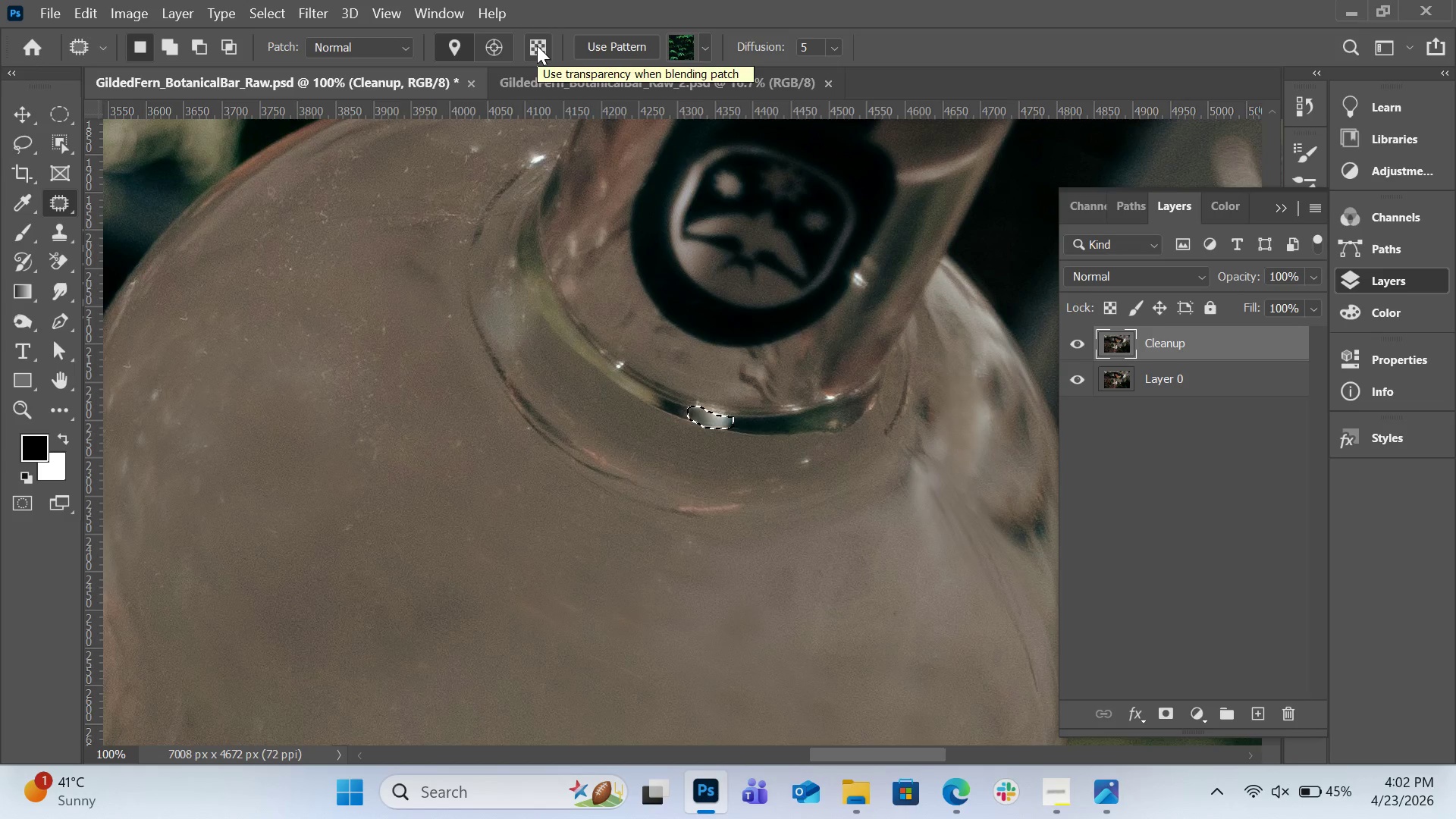 
wait(7.31)
 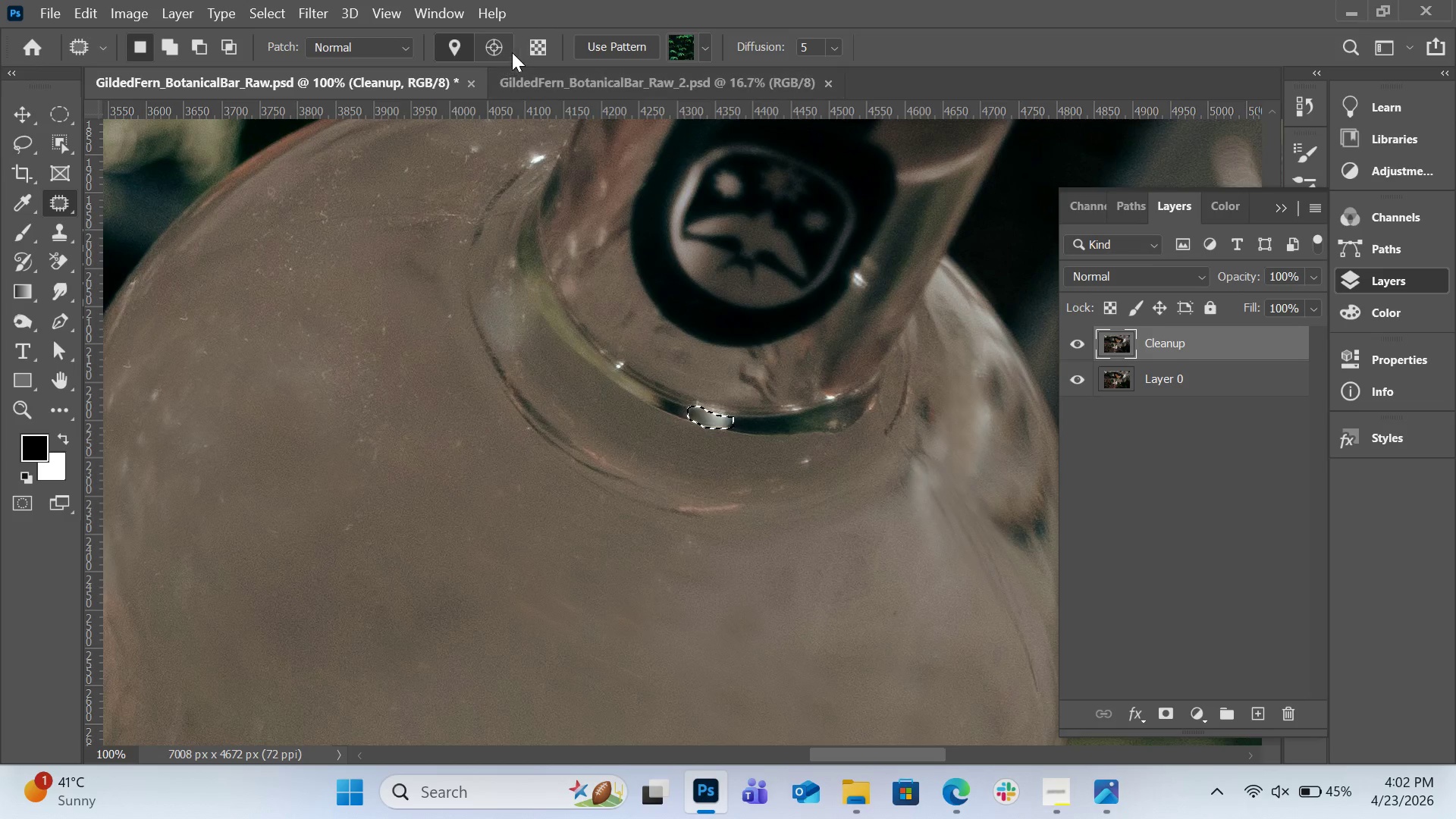 
left_click([537, 46])
 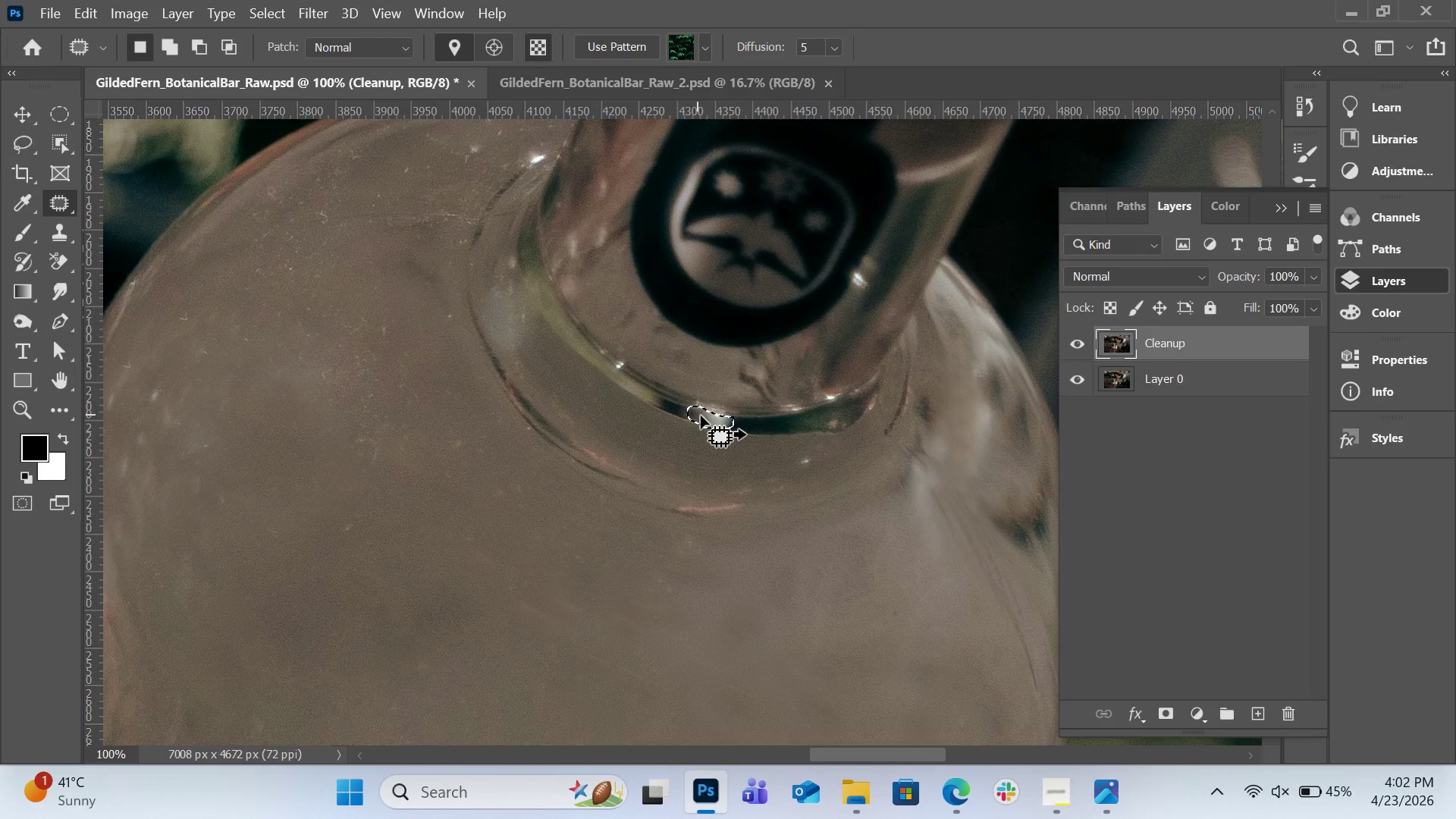 
left_click_drag(start_coordinate=[701, 416], to_coordinate=[775, 421])
 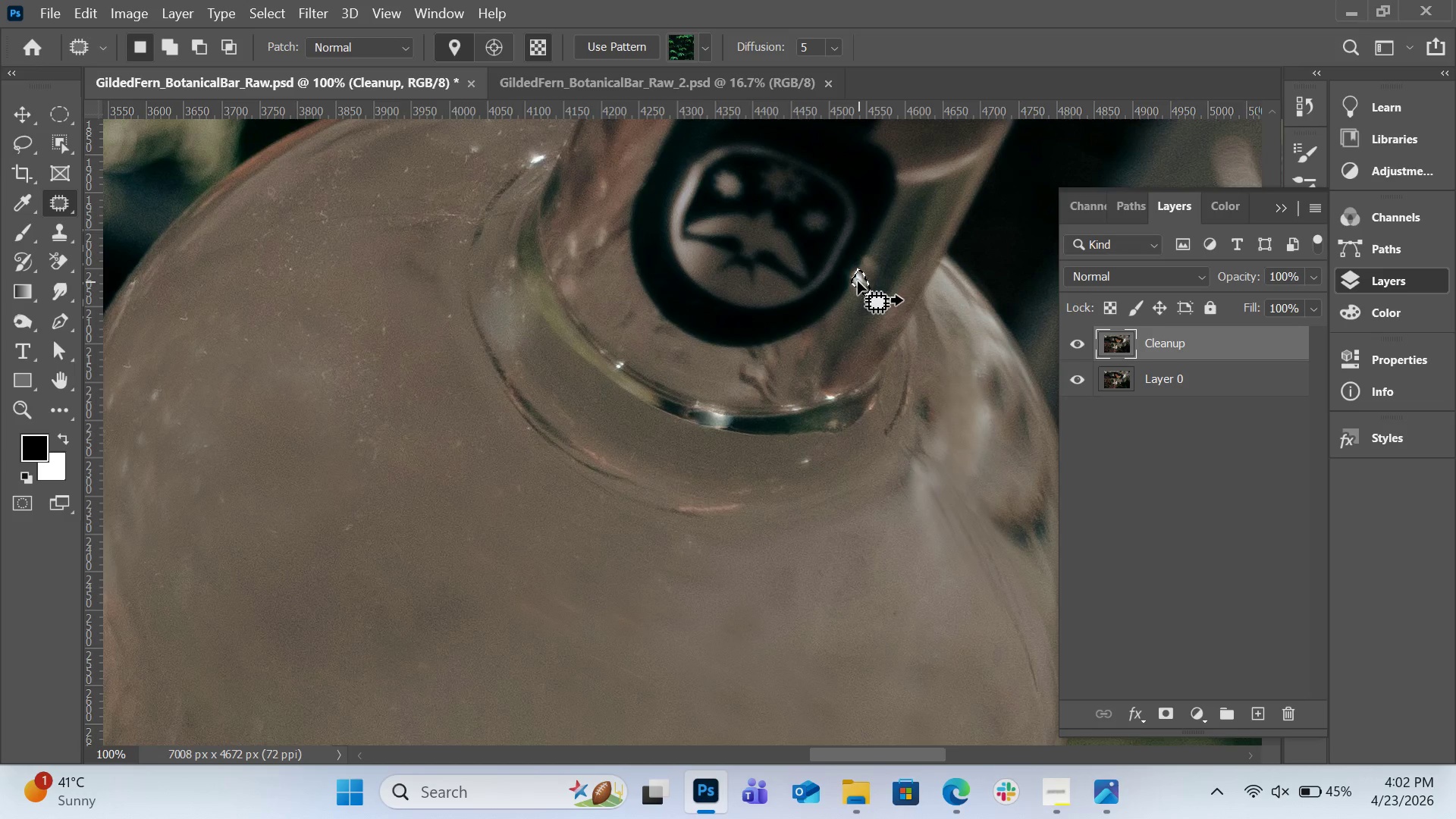 
wait(6.36)
 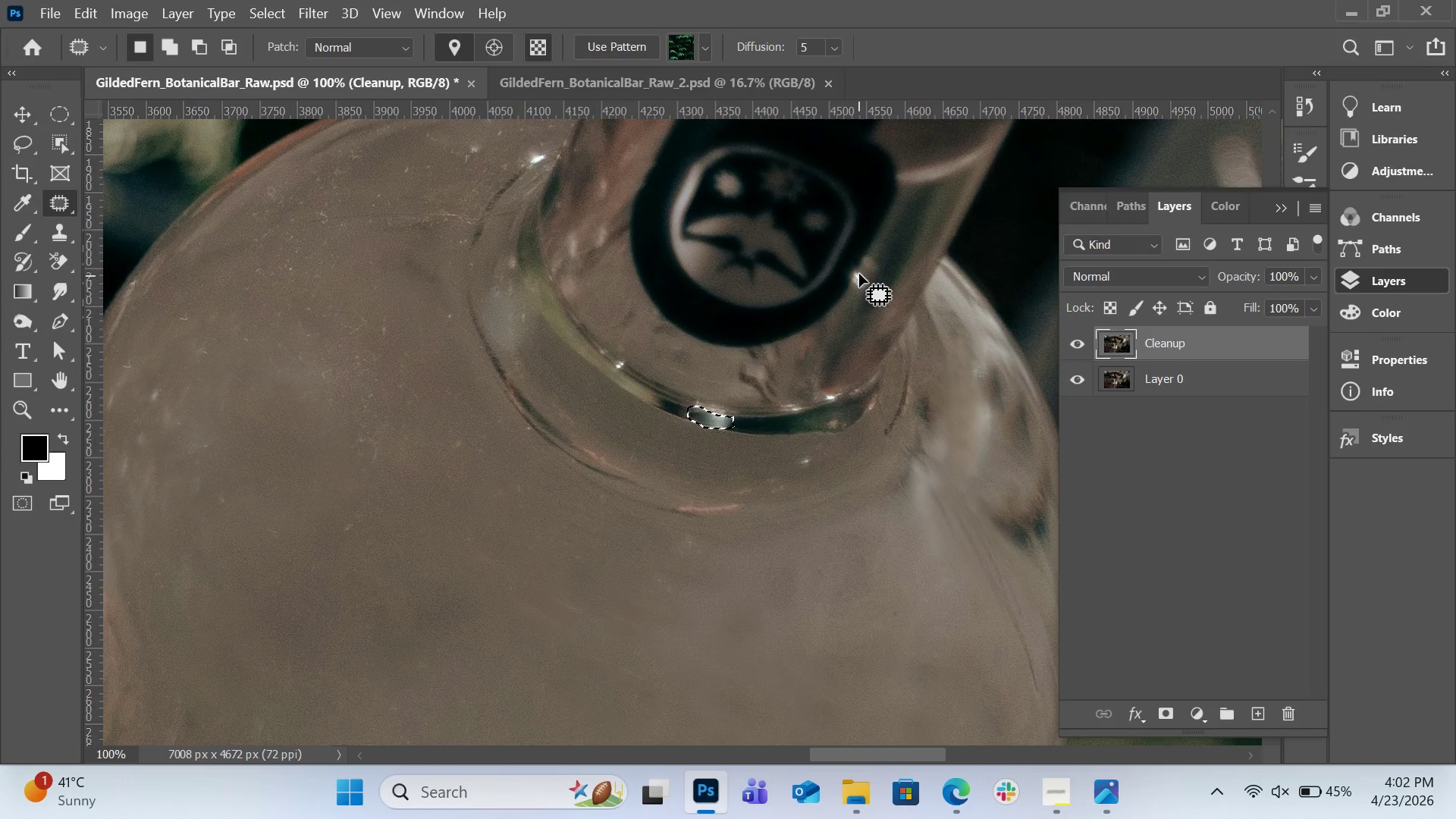 
left_click_drag(start_coordinate=[861, 287], to_coordinate=[863, 315])
 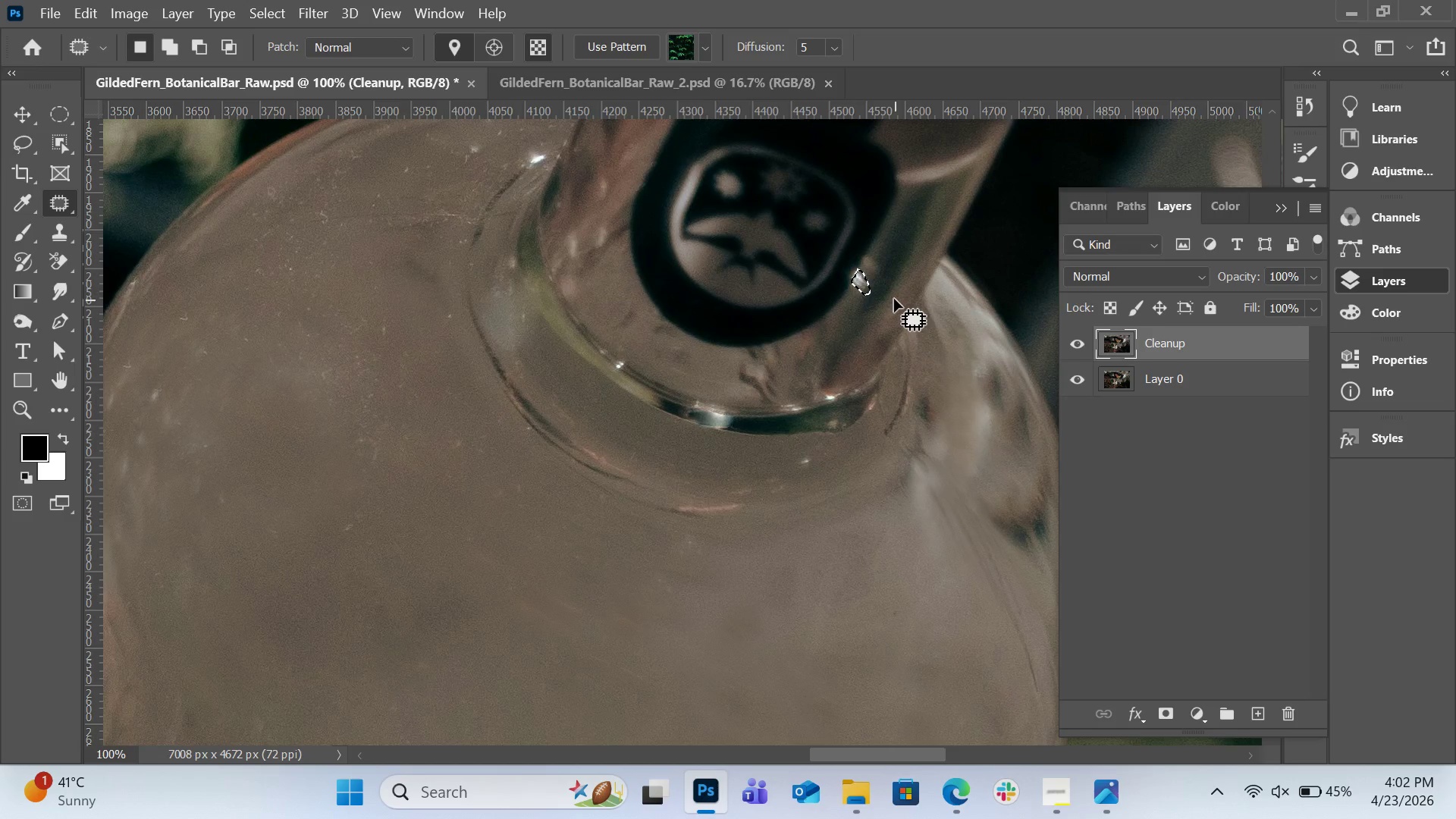 
left_click([894, 299])
 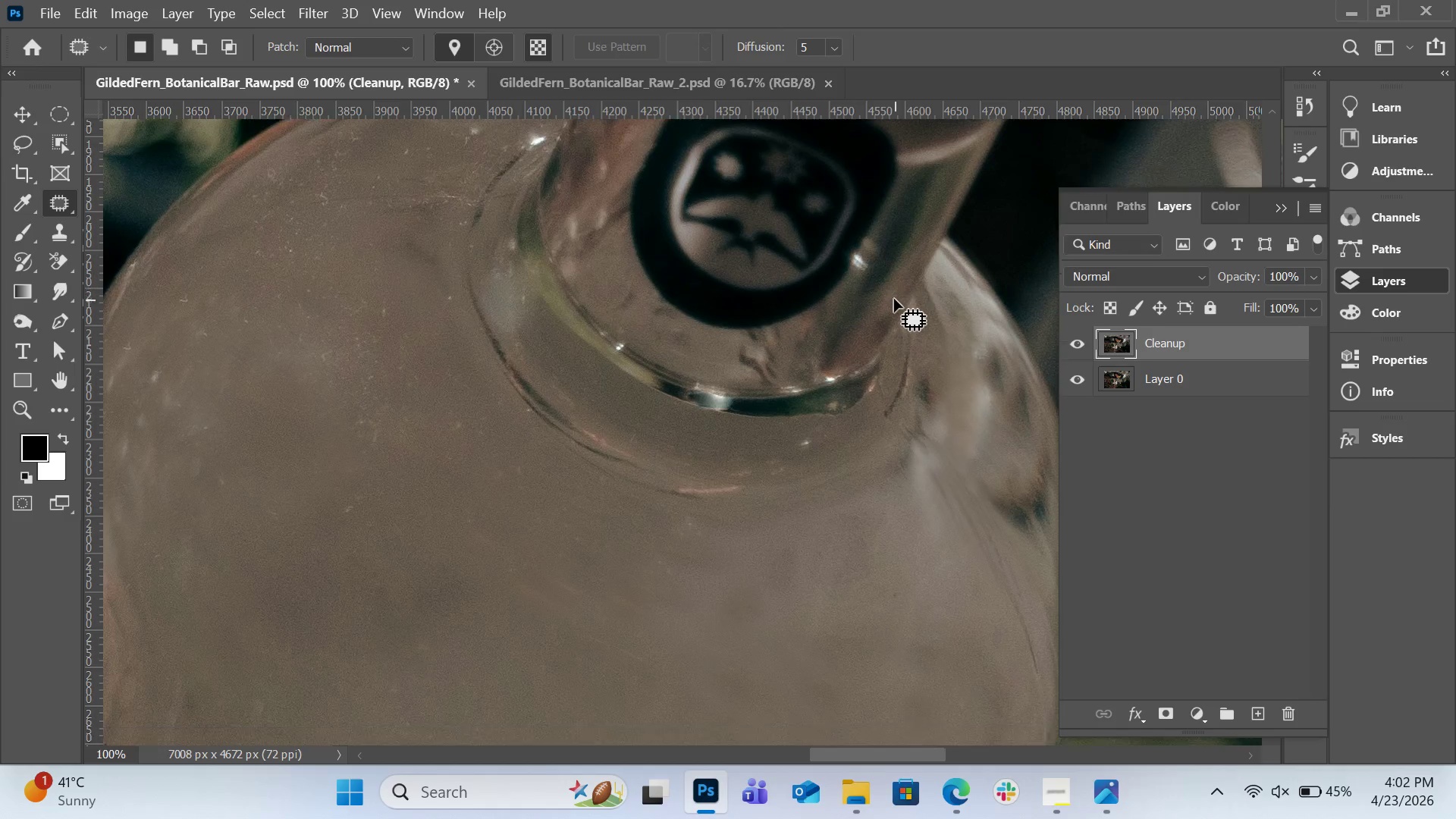 
scroll: coordinate [894, 299], scroll_direction: down, amount: 3.0
 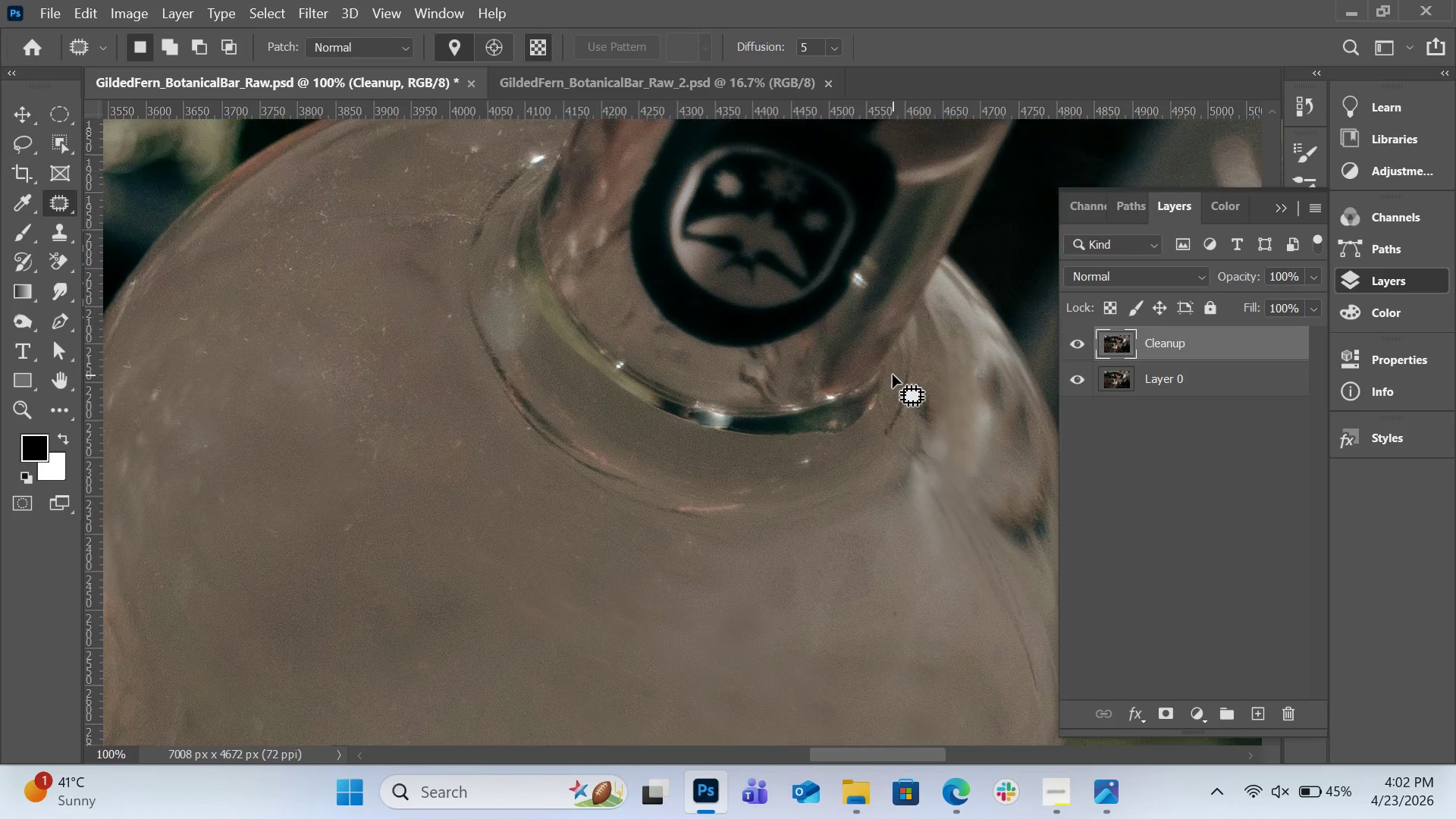 
scroll: coordinate [893, 375], scroll_direction: up, amount: 11.0
 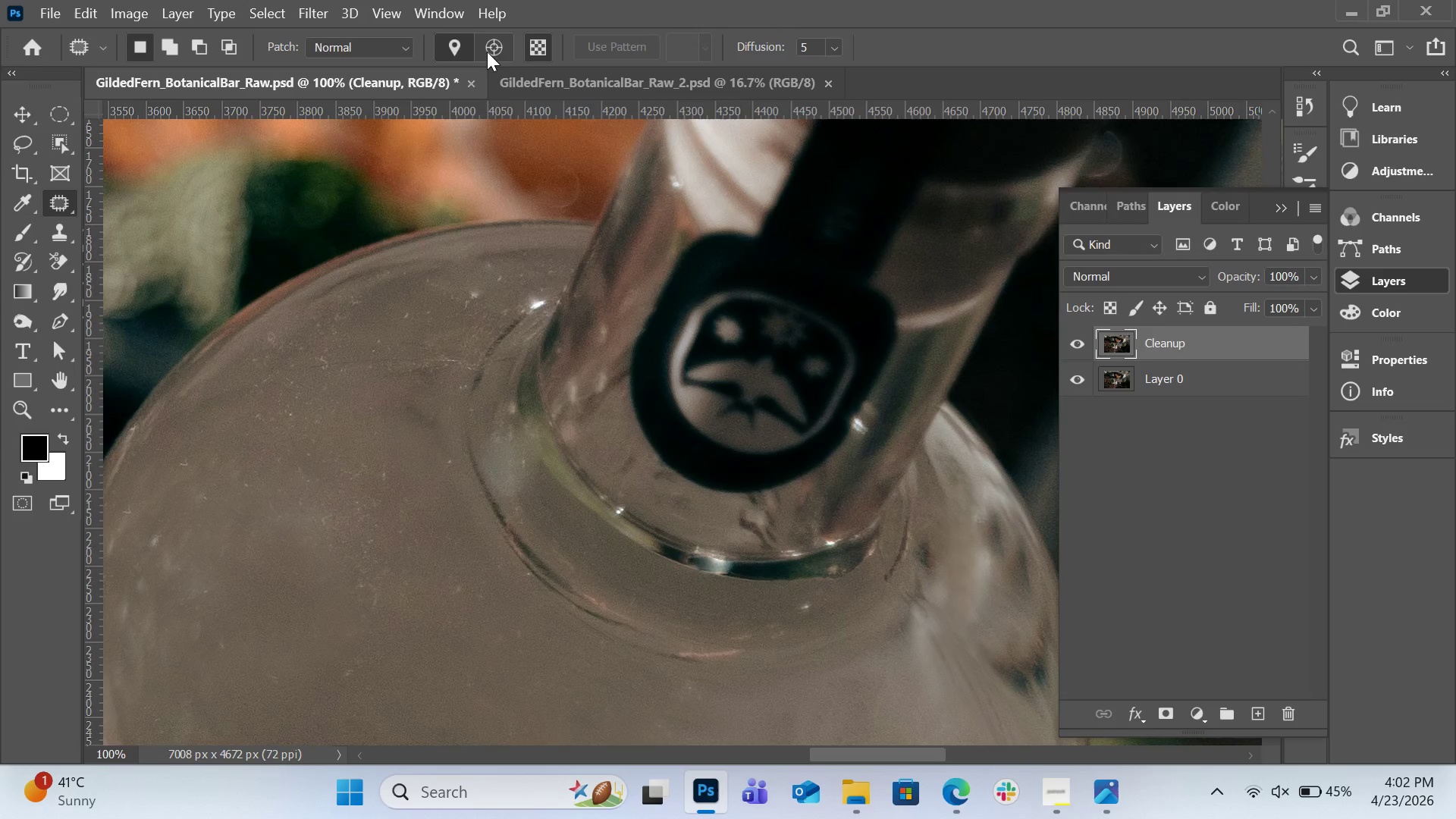 
left_click([530, 46])
 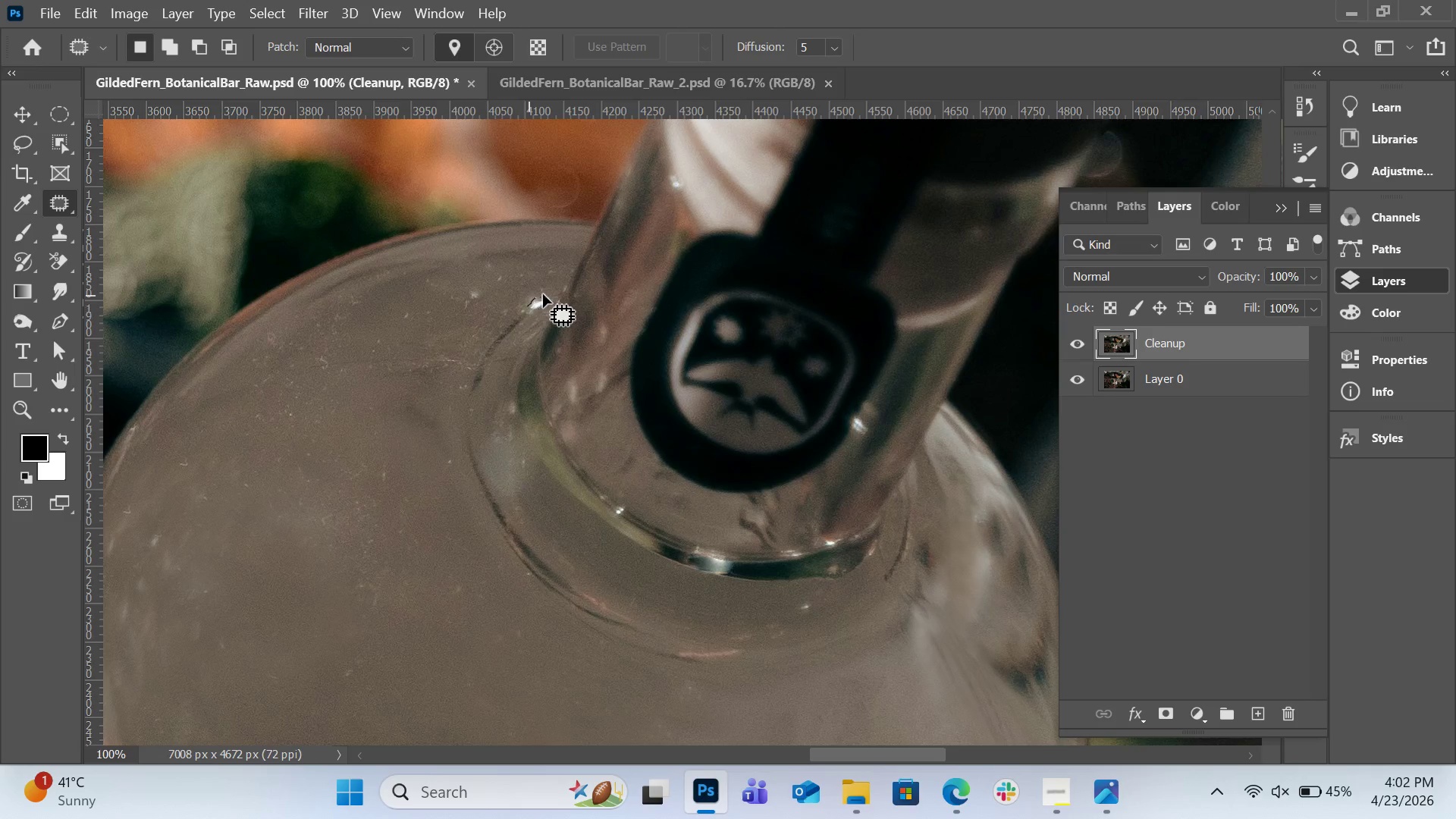 
wait(7.52)
 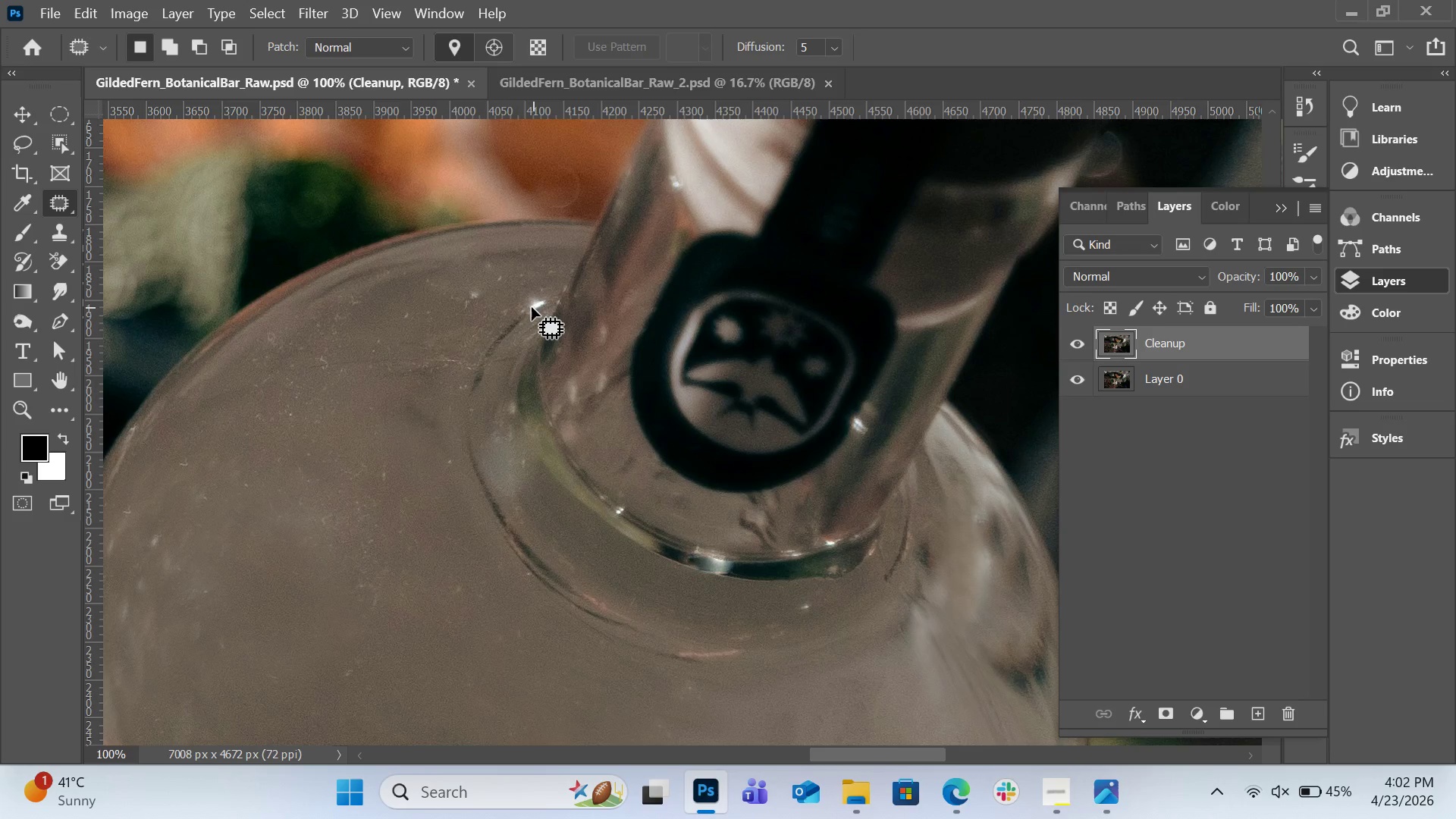 
left_click_drag(start_coordinate=[538, 302], to_coordinate=[533, 294])
 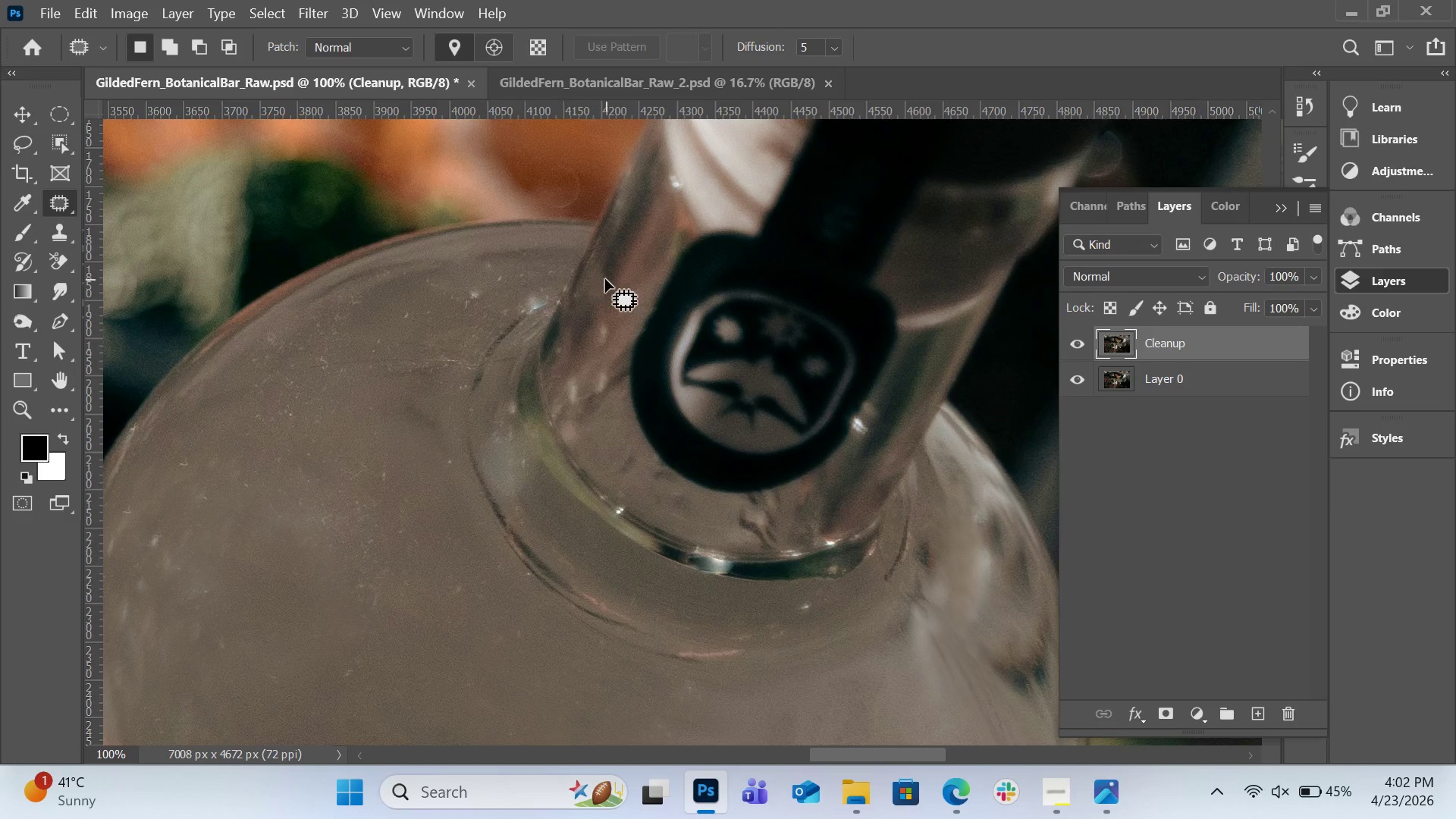 
scroll: coordinate [614, 279], scroll_direction: up, amount: 12.0
 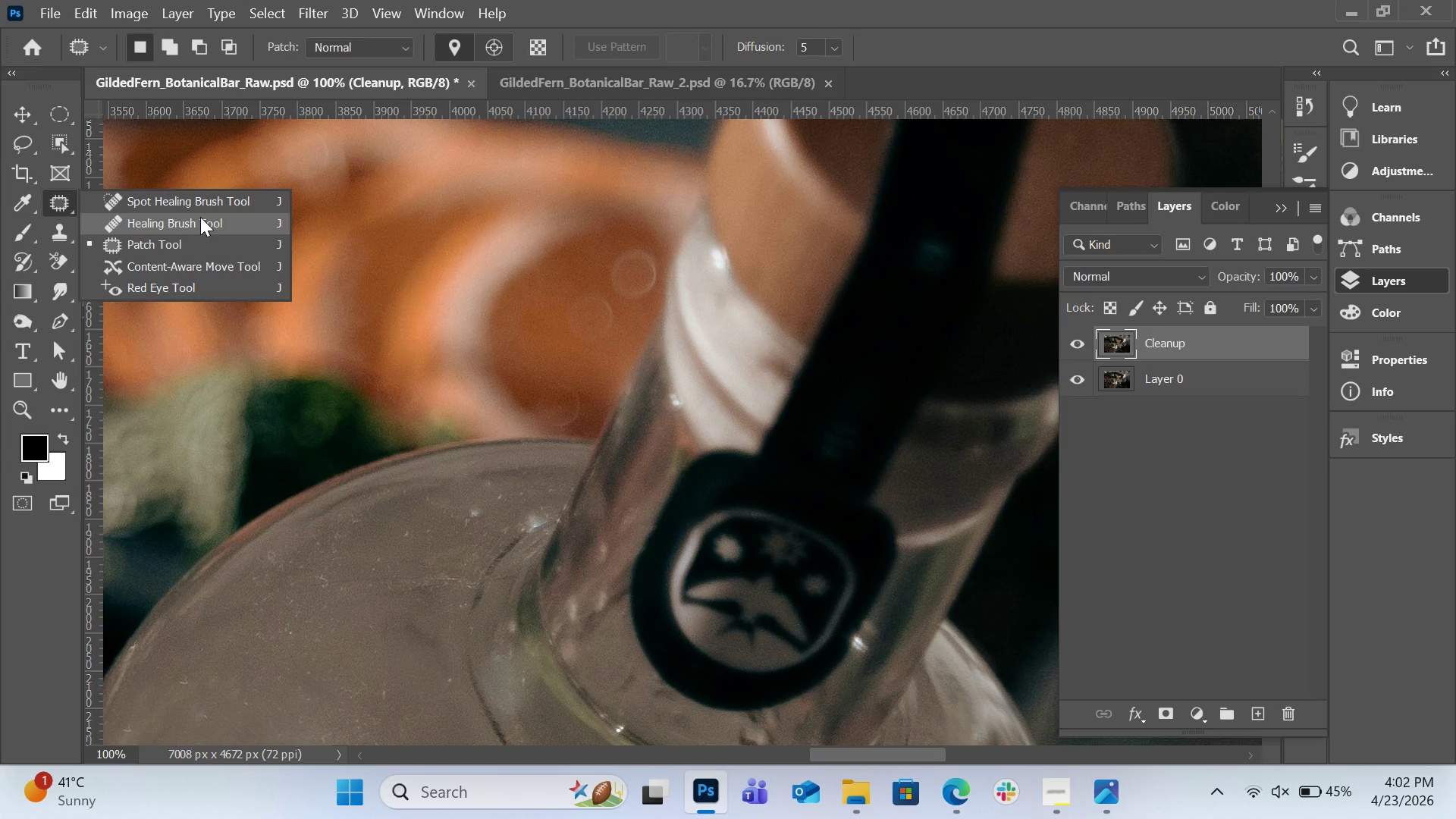 
left_click([200, 217])
 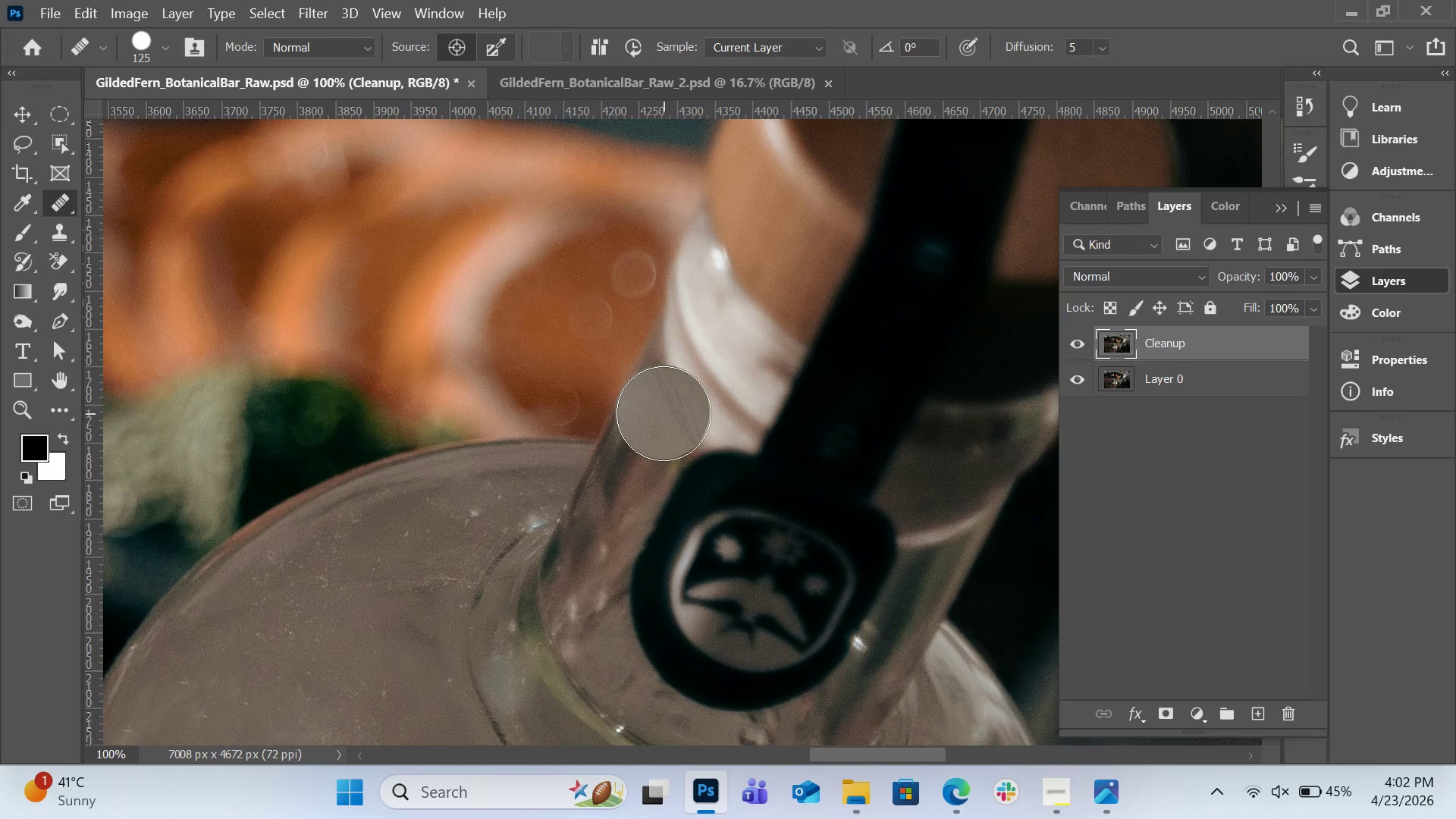 
key(BracketLeft)
 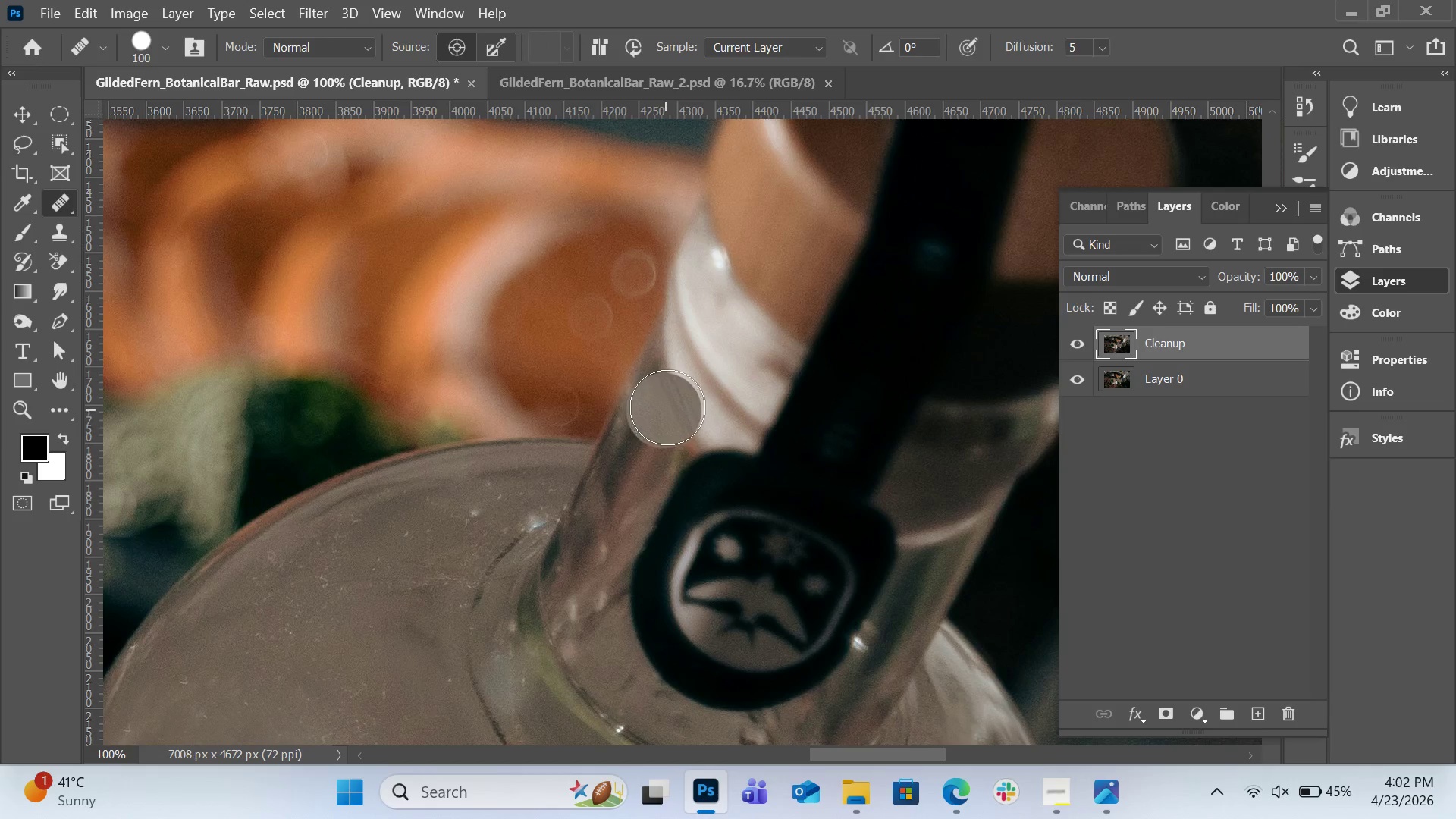 
key(BracketLeft)
 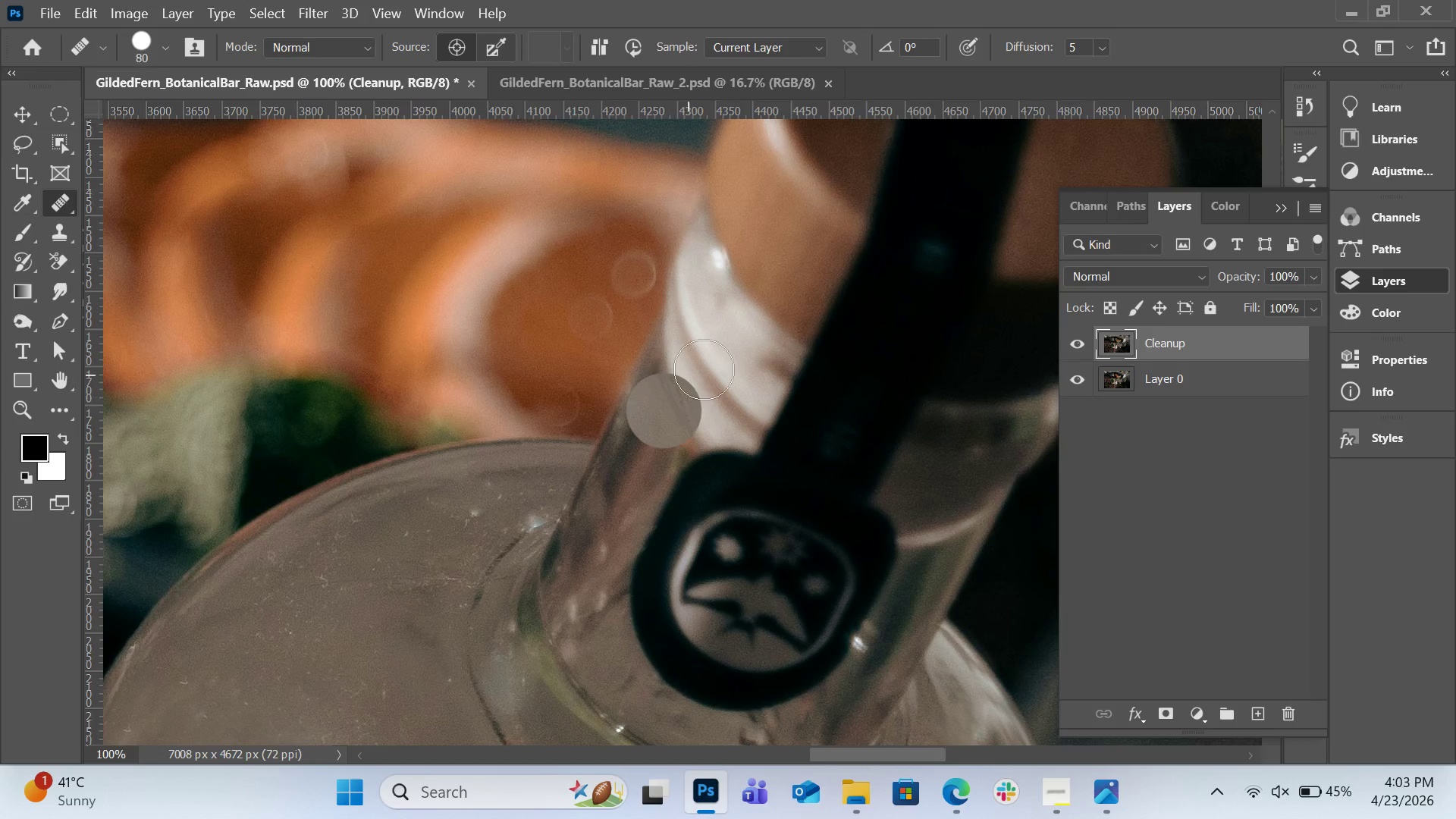 
key(BracketLeft)
 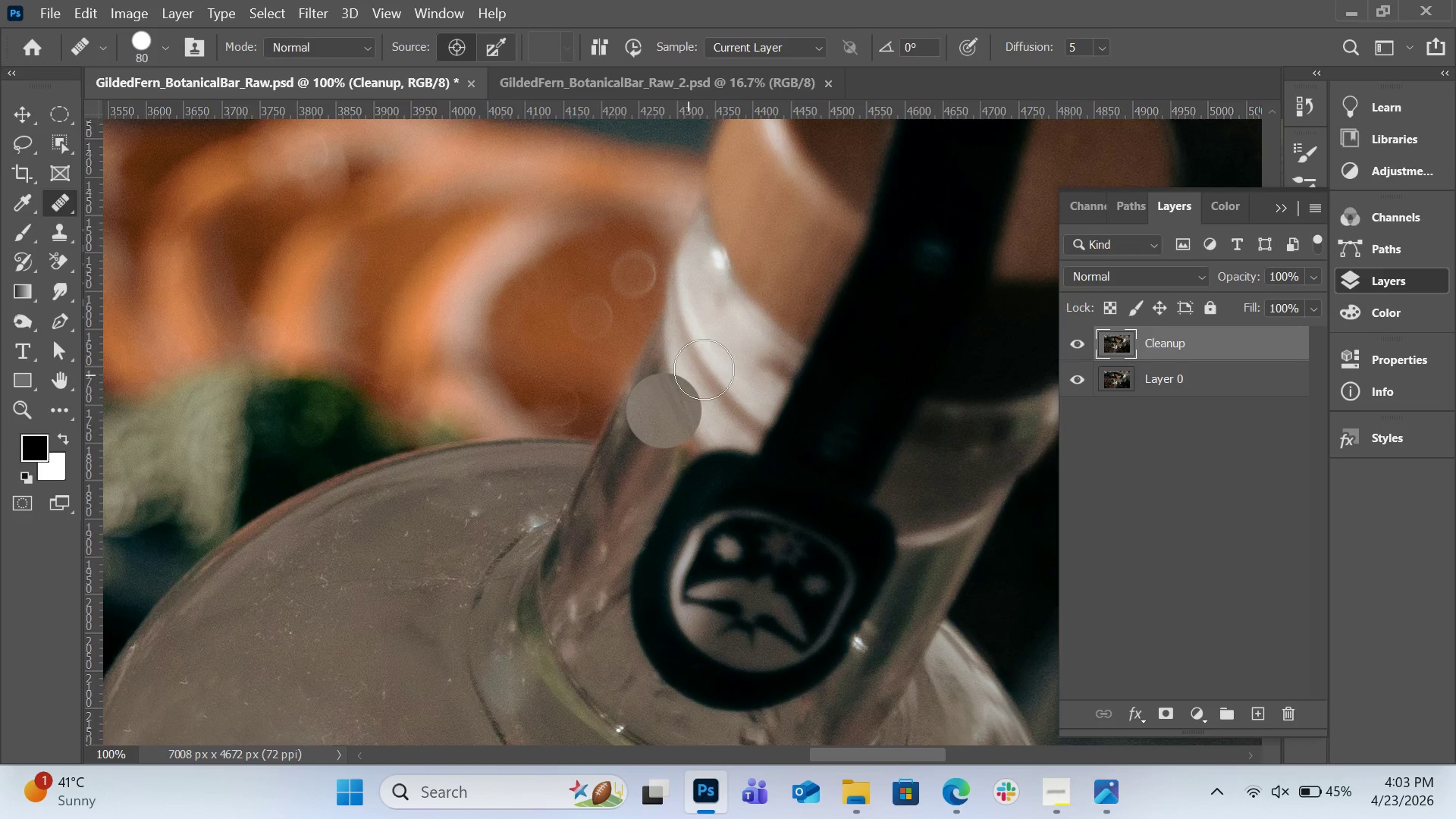 
key(BracketLeft)
 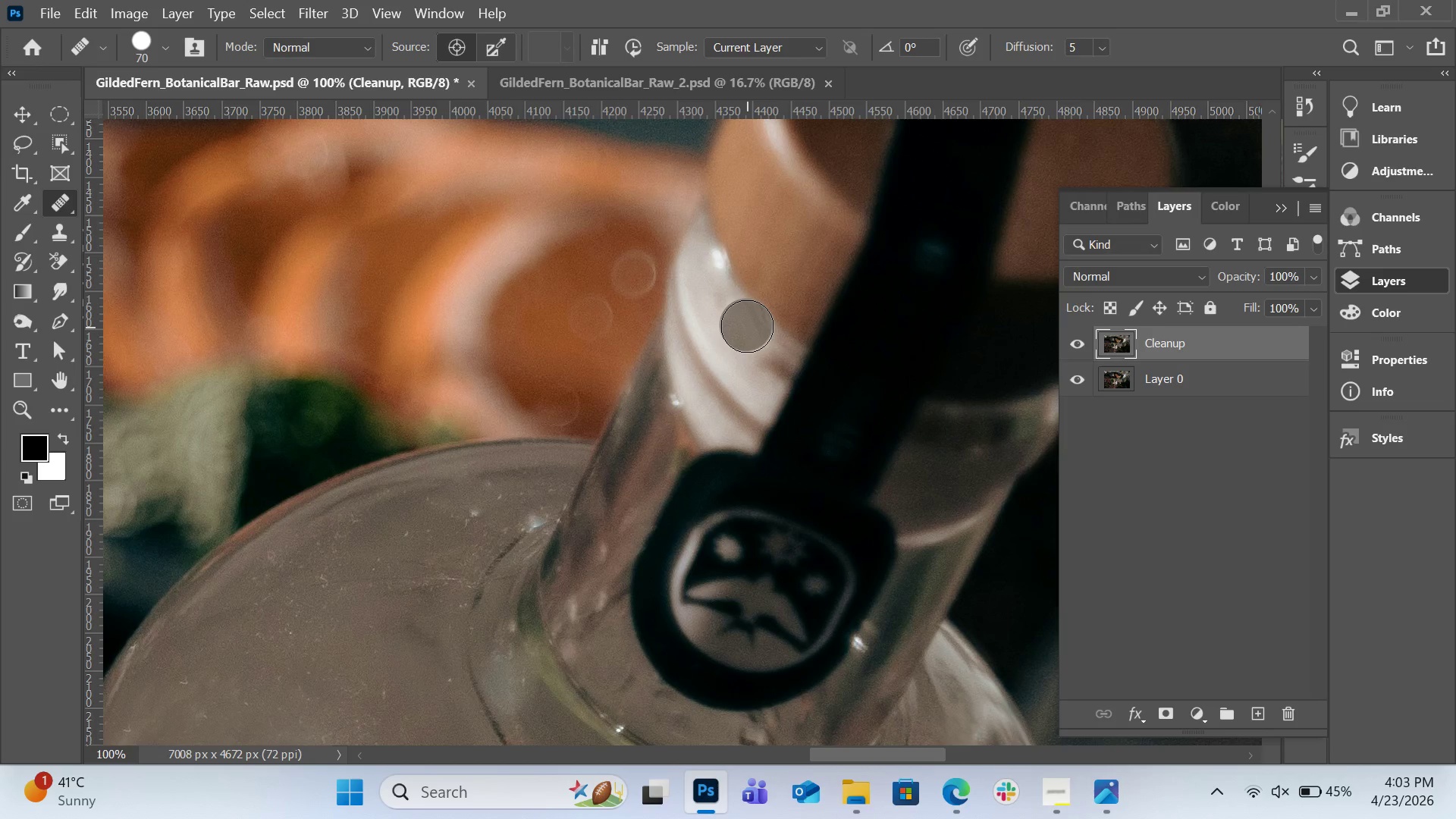 
key(BracketLeft)
 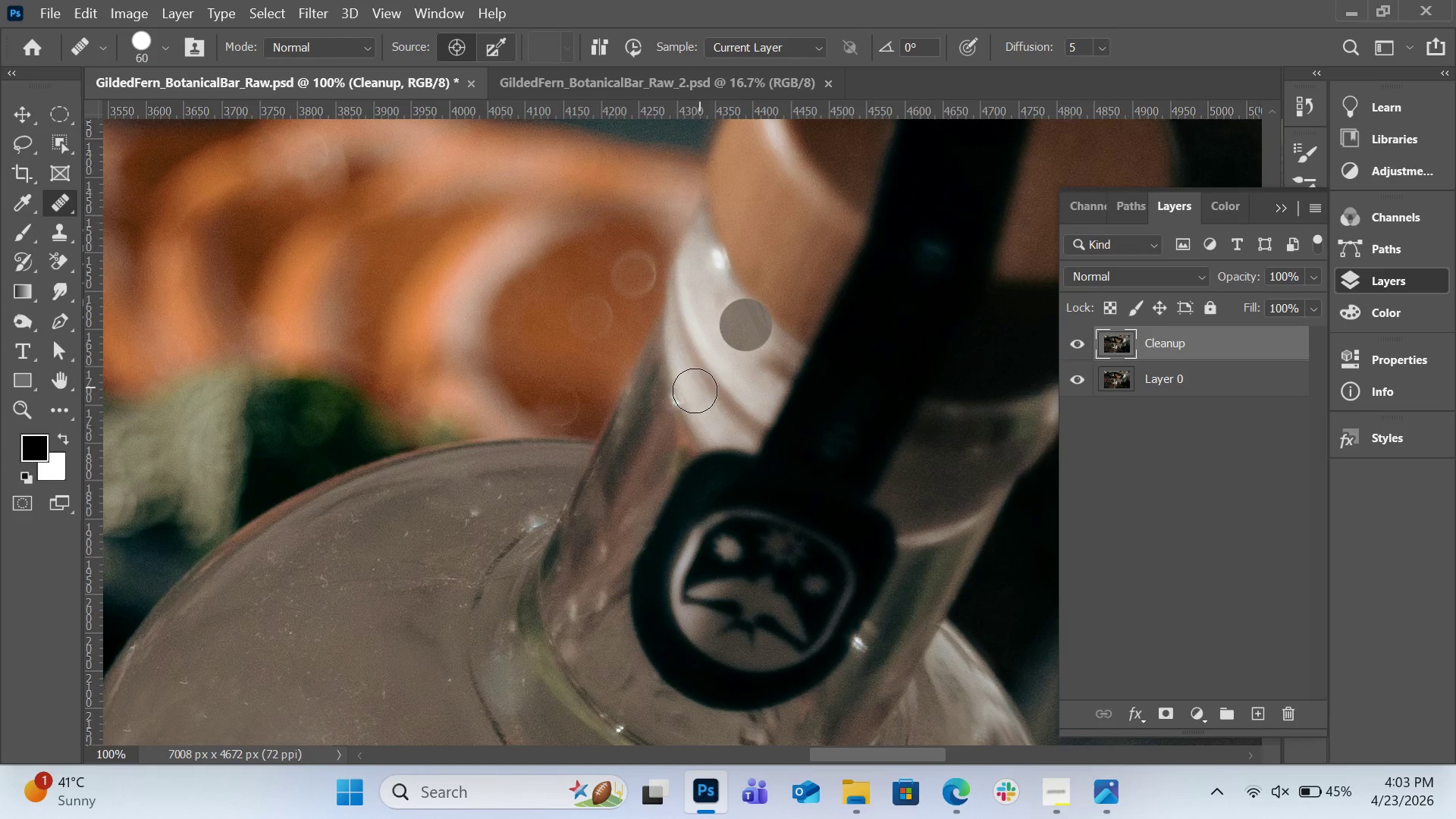 
key(BracketLeft)
 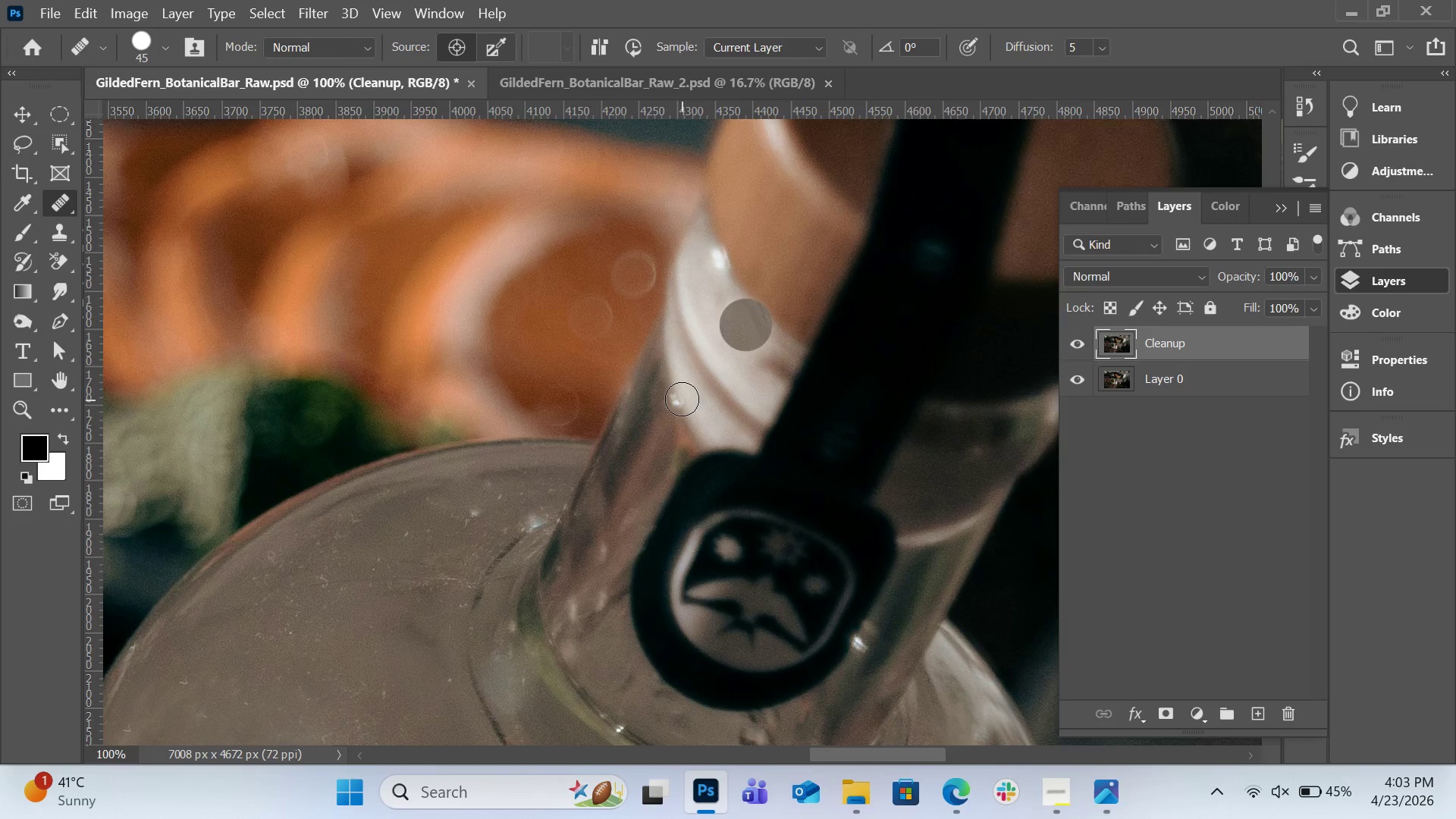 
key(BracketLeft)
 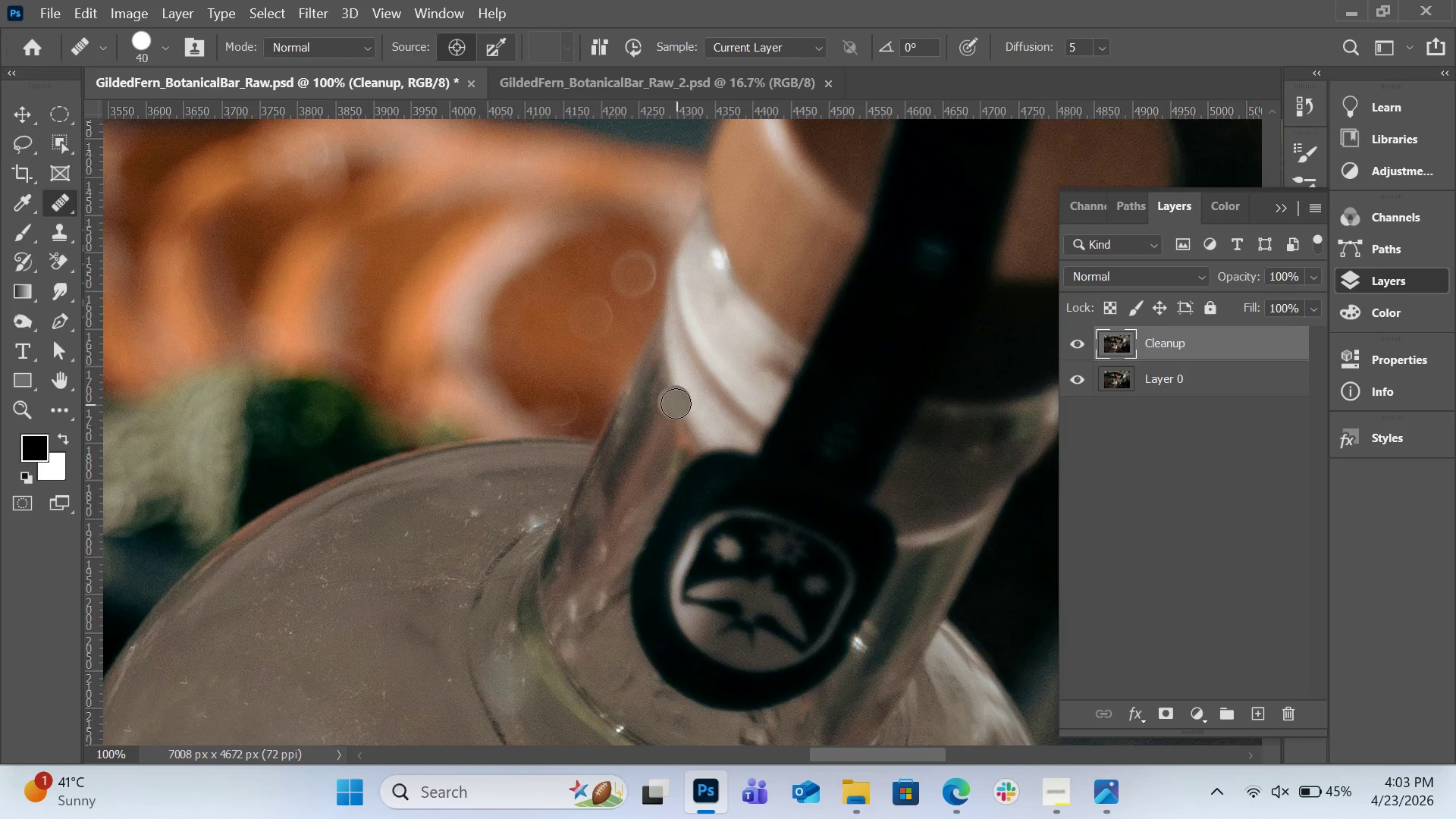 
key(BracketLeft)
 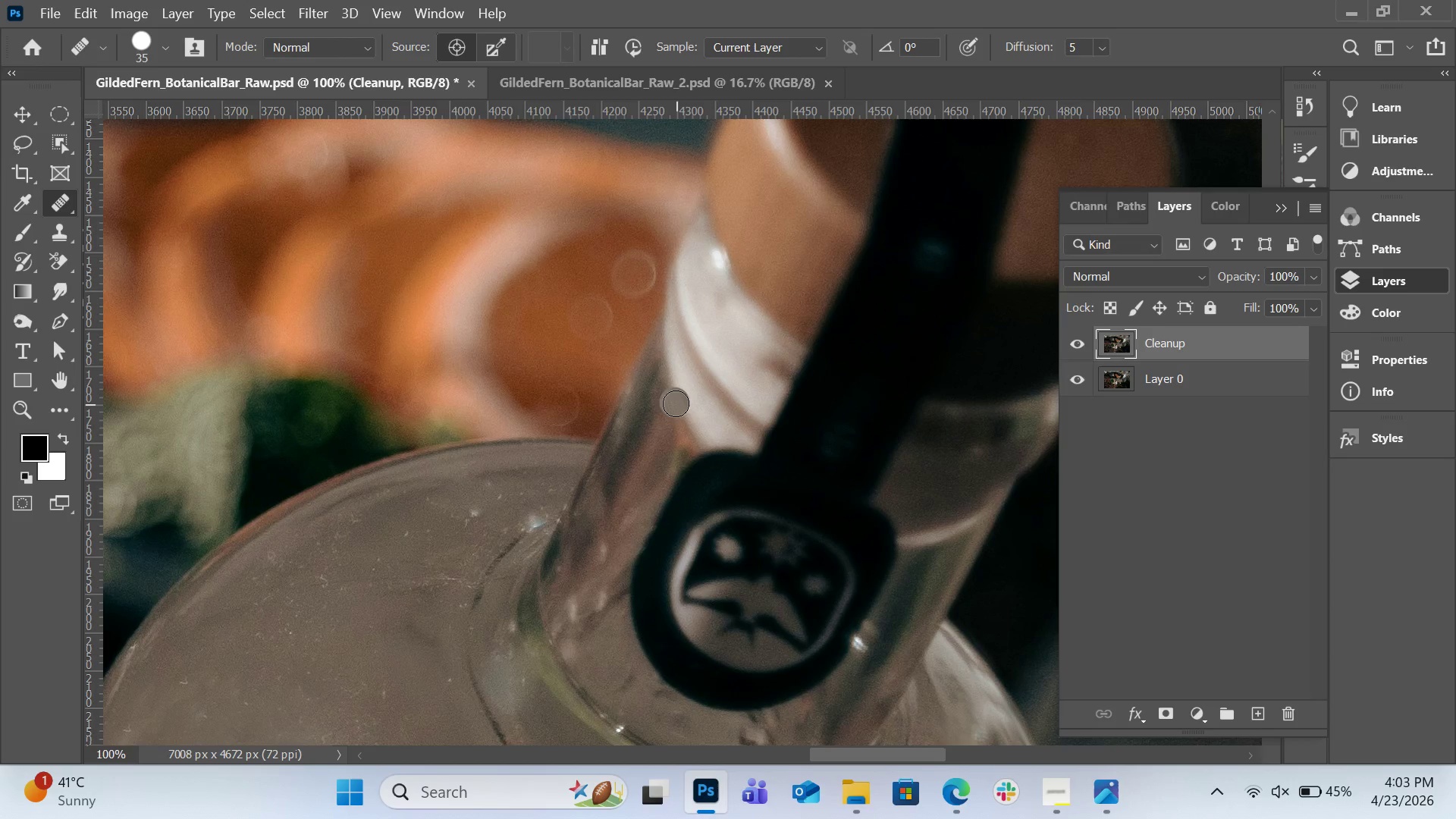 
key(BracketLeft)
 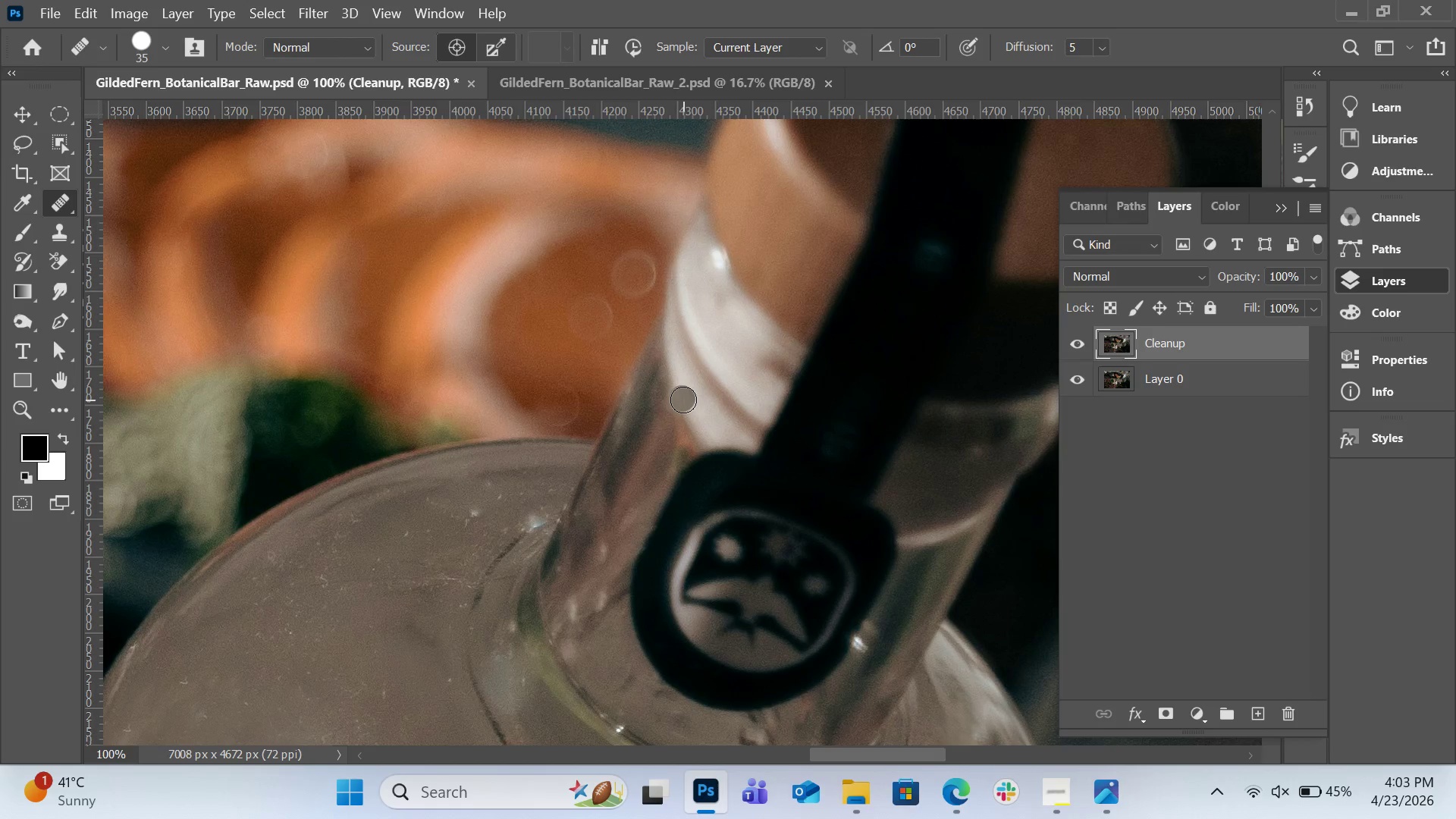 
hold_key(key=AltLeft, duration=1.11)
left_click([661, 382])
 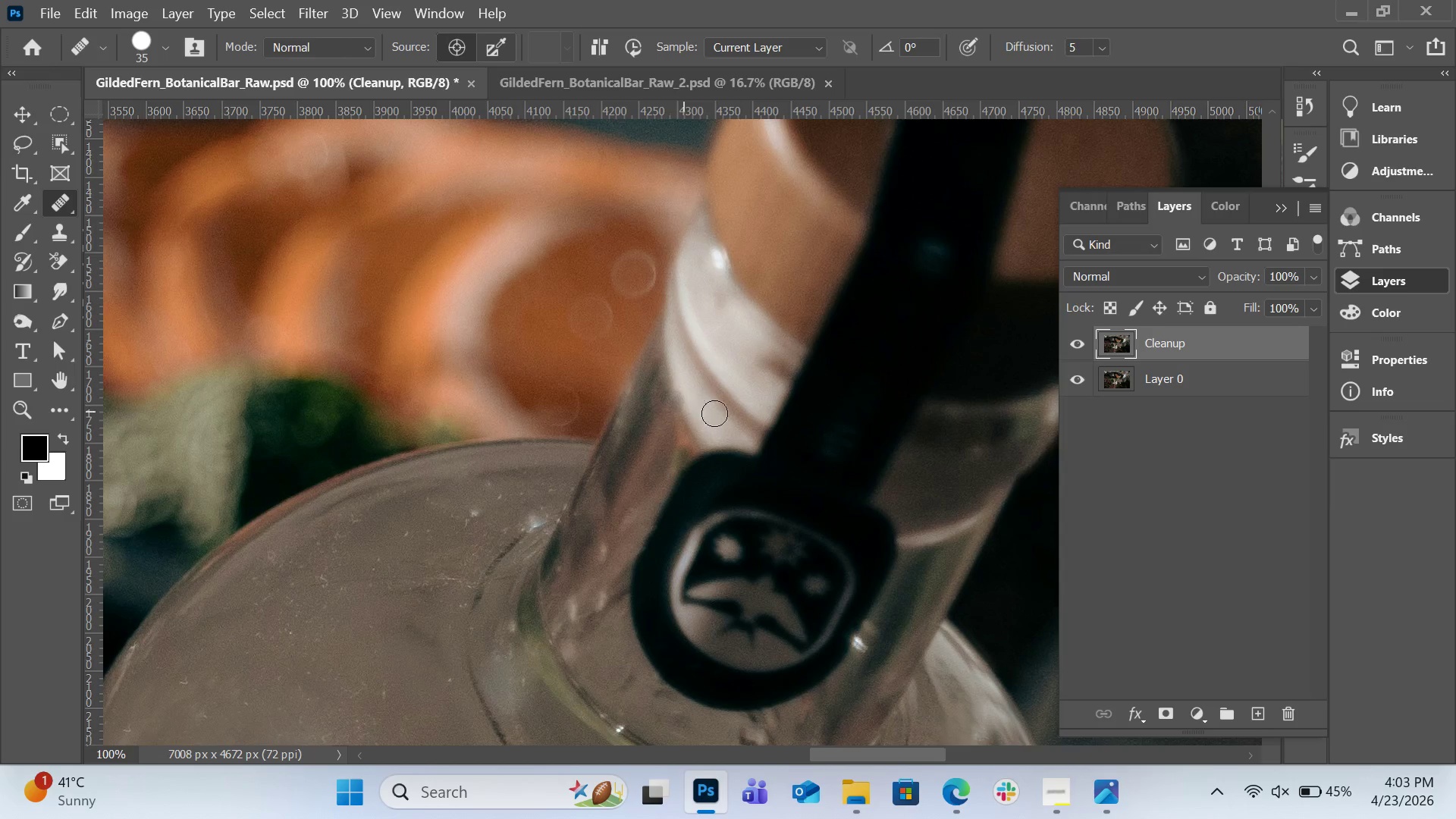 
scroll: coordinate [727, 413], scroll_direction: down, amount: 8.0
 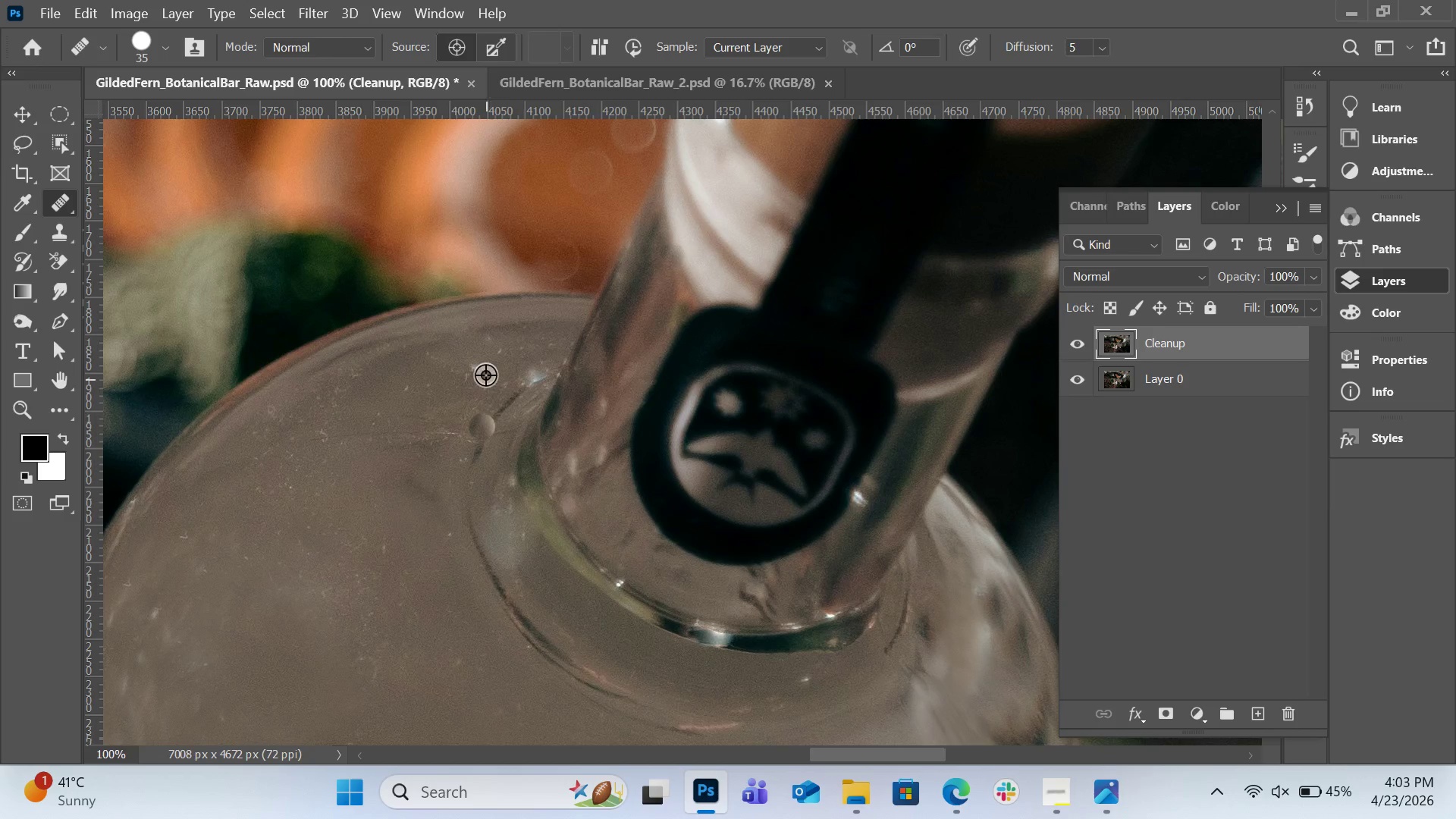 
hold_key(key=AltLeft, duration=0.88)
left_click([475, 350])
 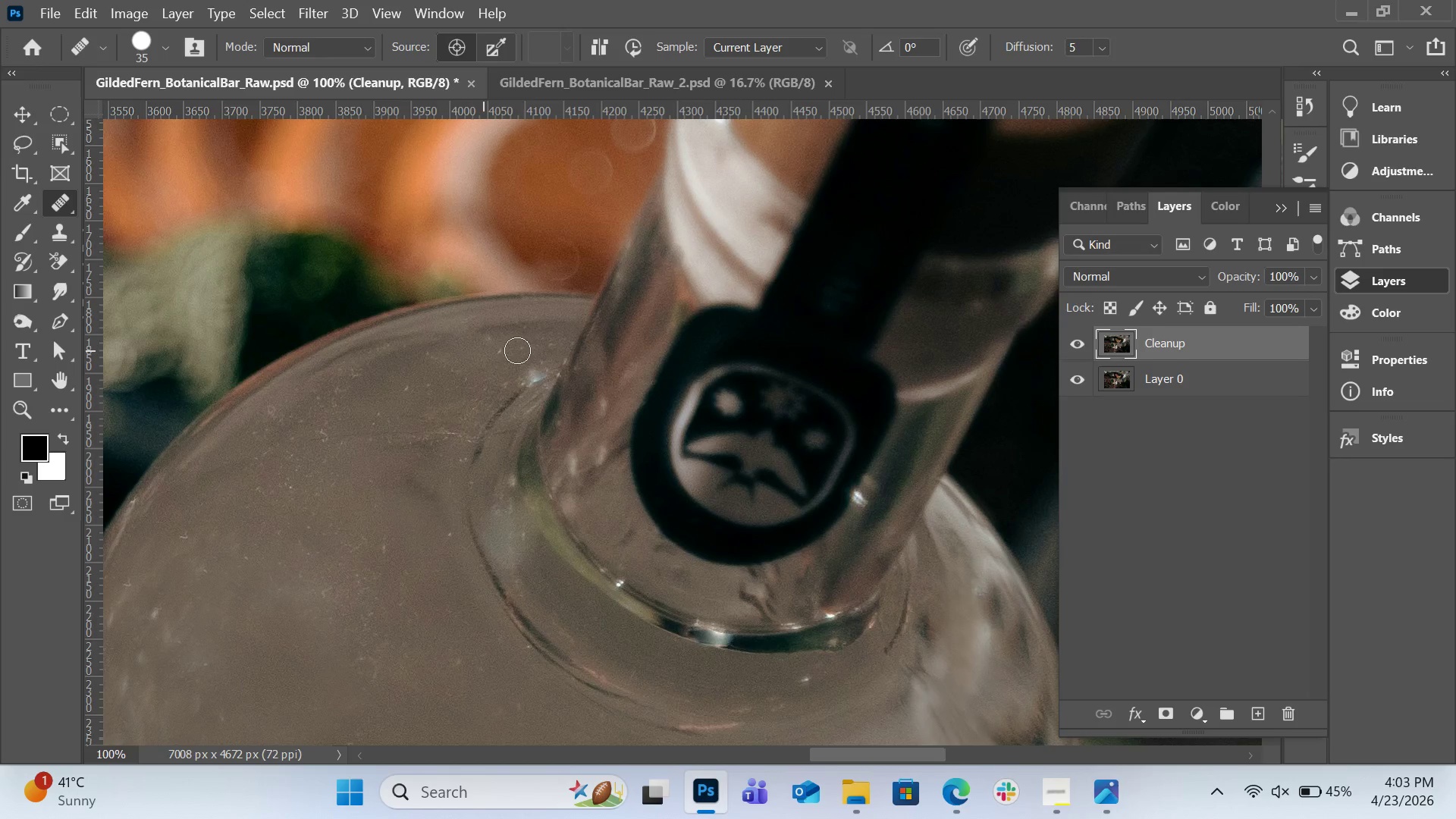 
scroll: coordinate [509, 376], scroll_direction: down, amount: 20.0
 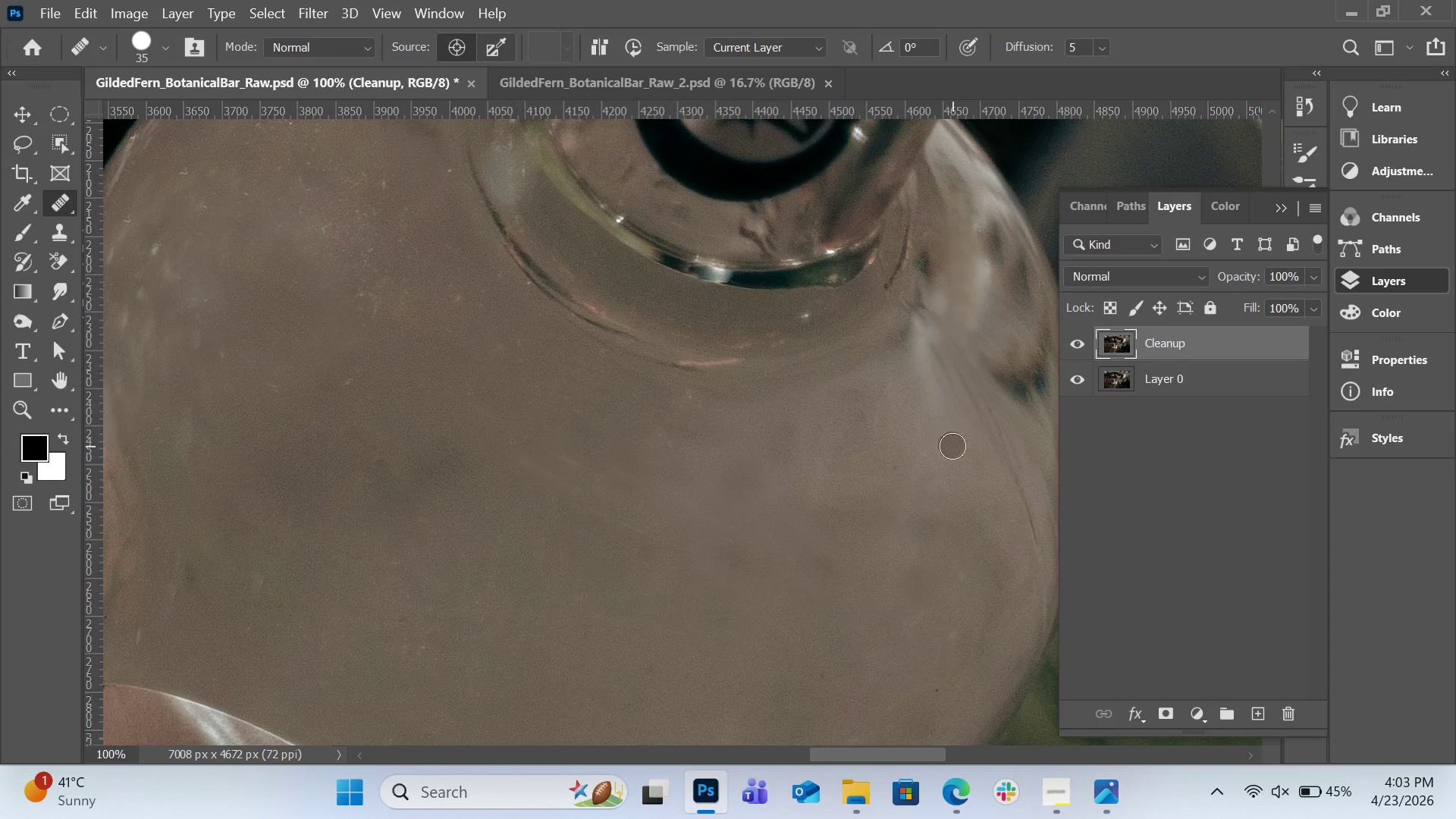 
key(H)
 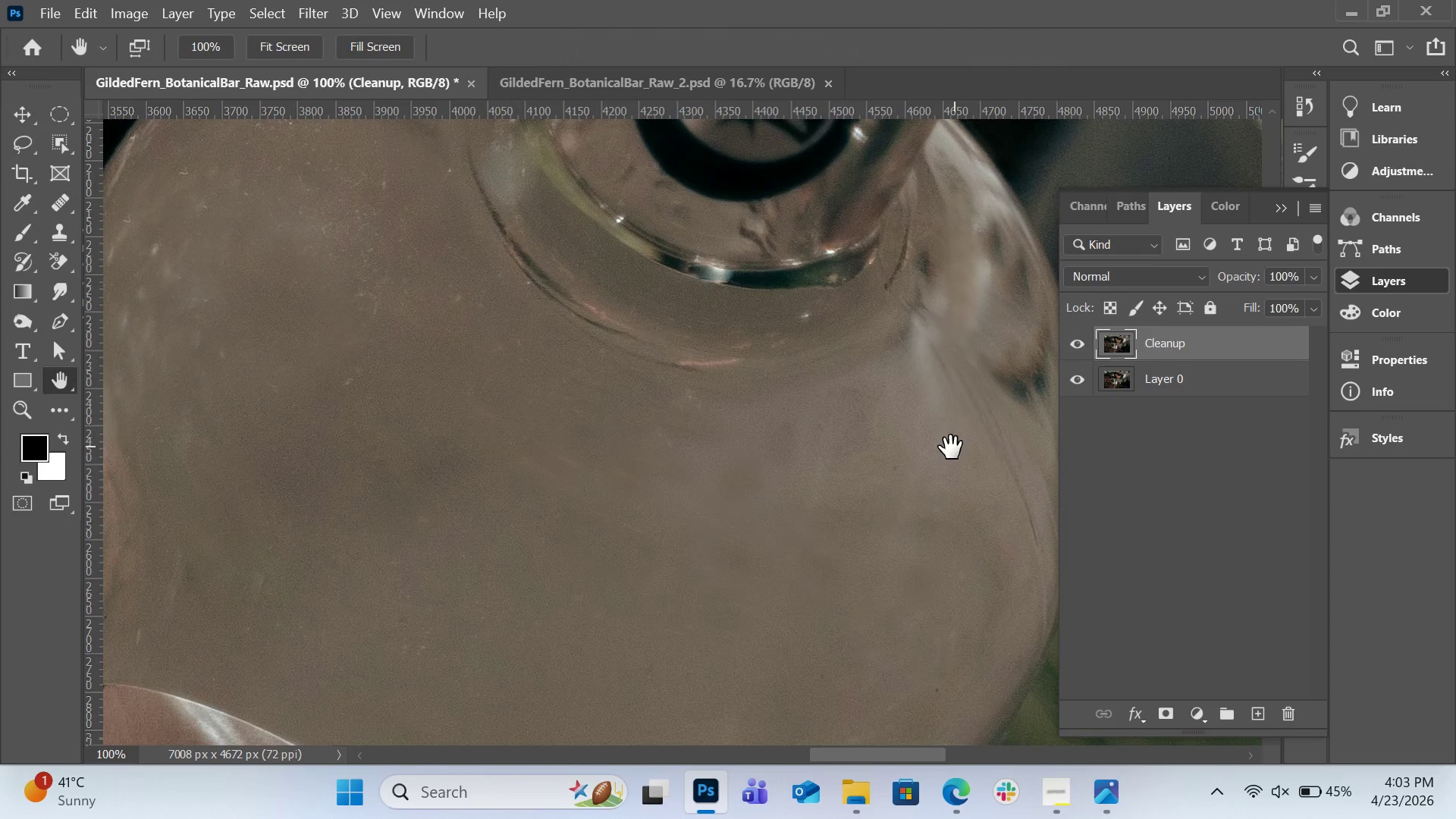 
left_click_drag(start_coordinate=[954, 446], to_coordinate=[642, 524])
 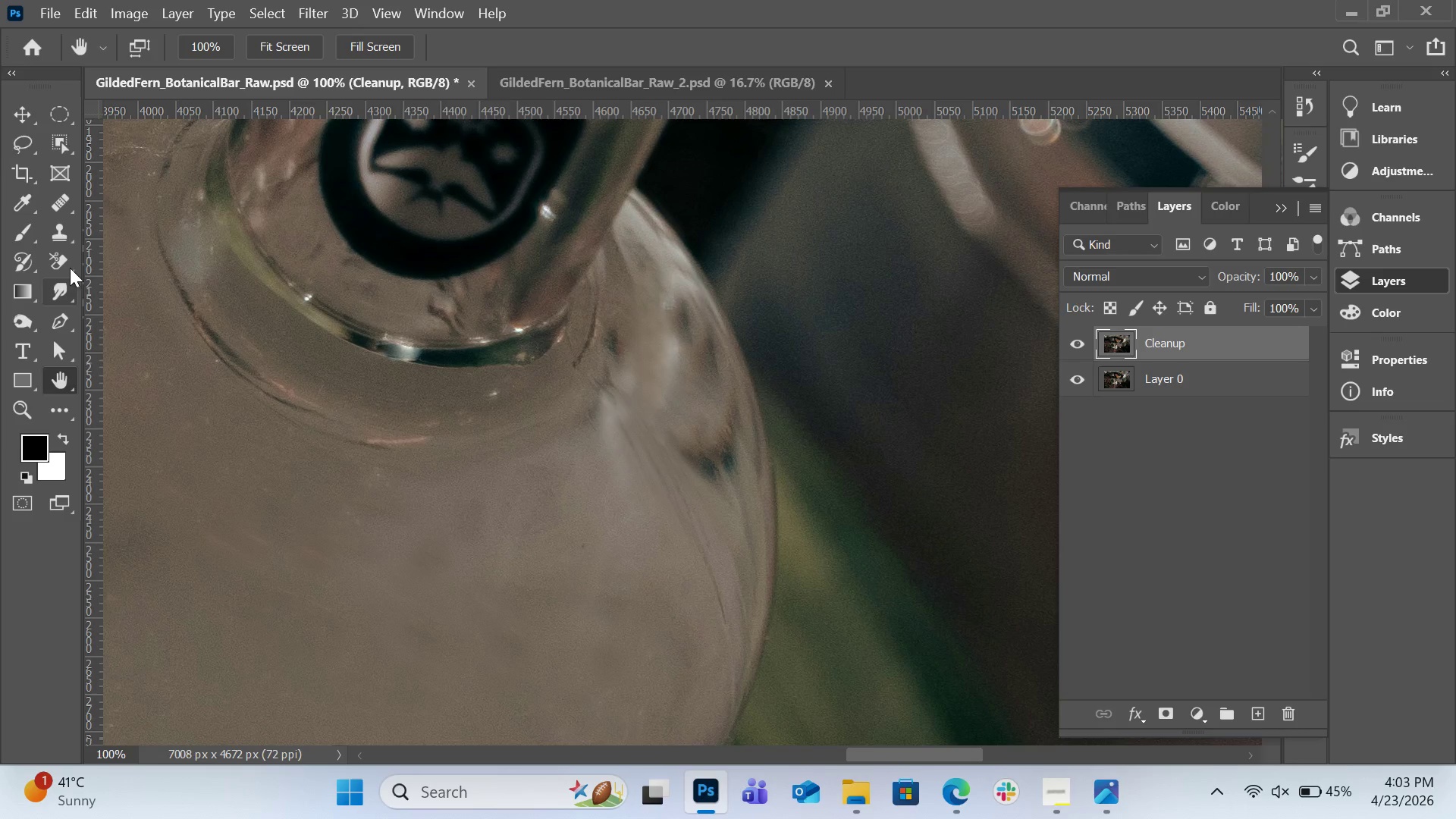 
left_click([58, 197])
 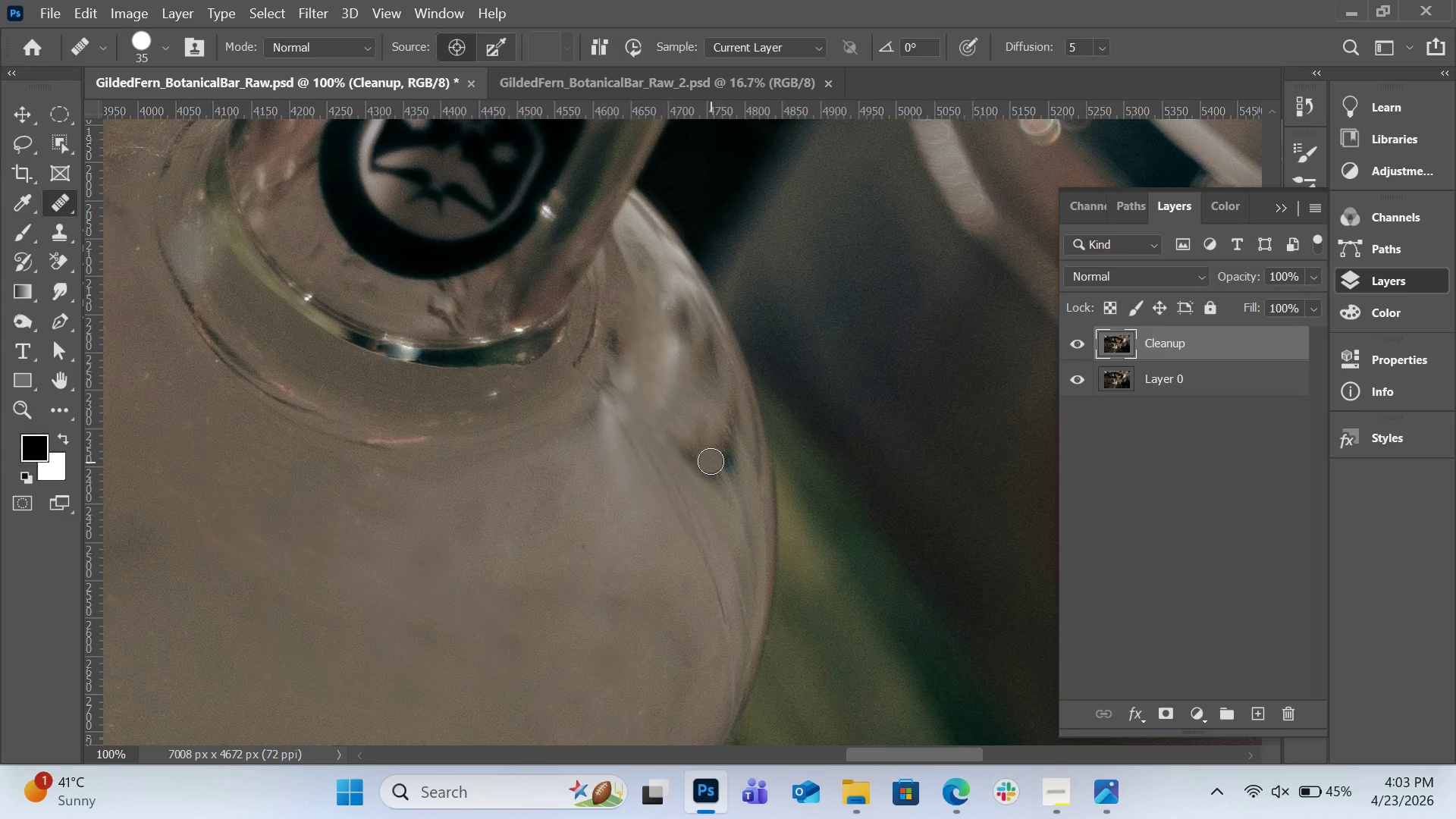 
key(BracketRight)
 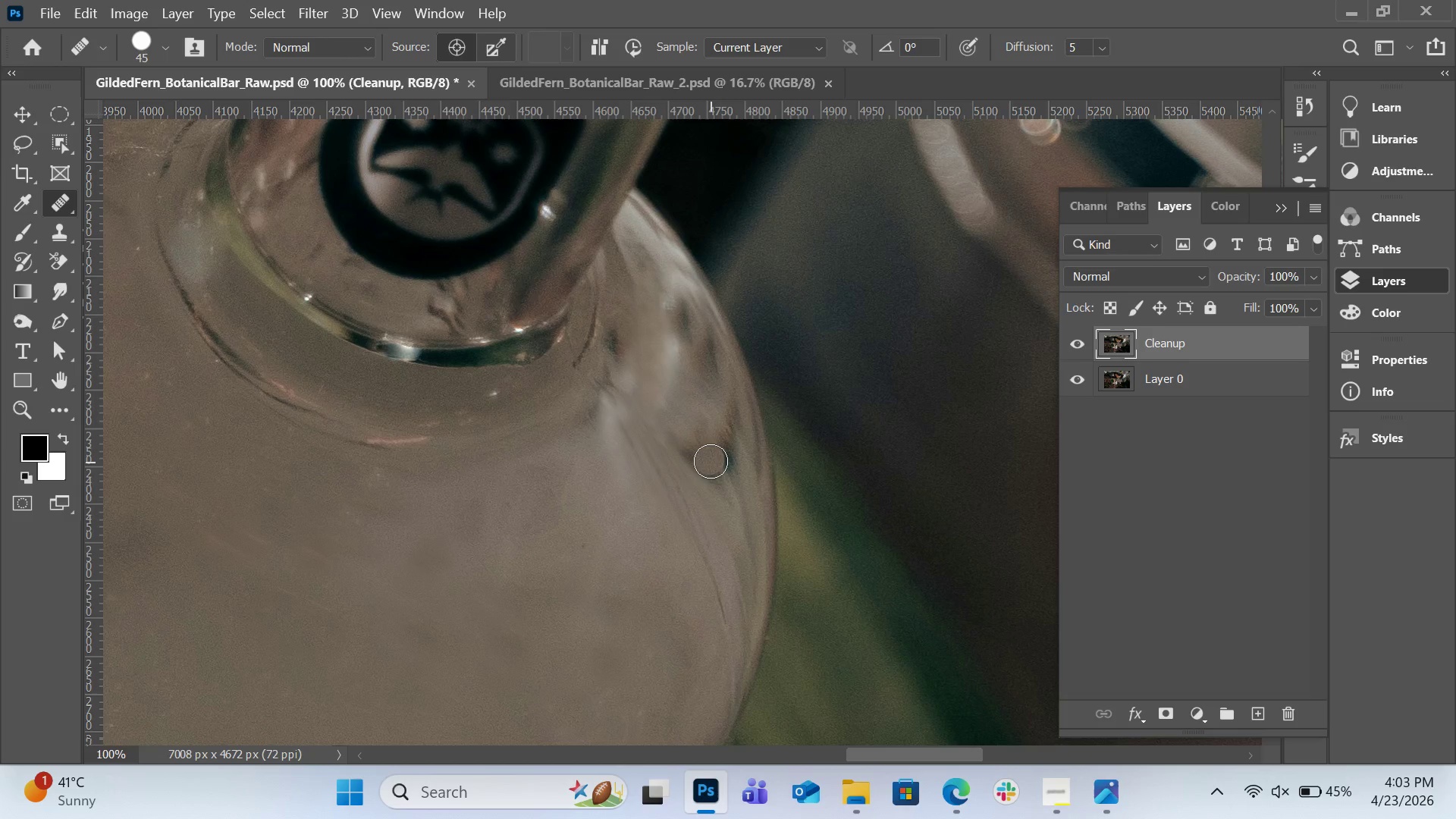 
key(BracketRight)
 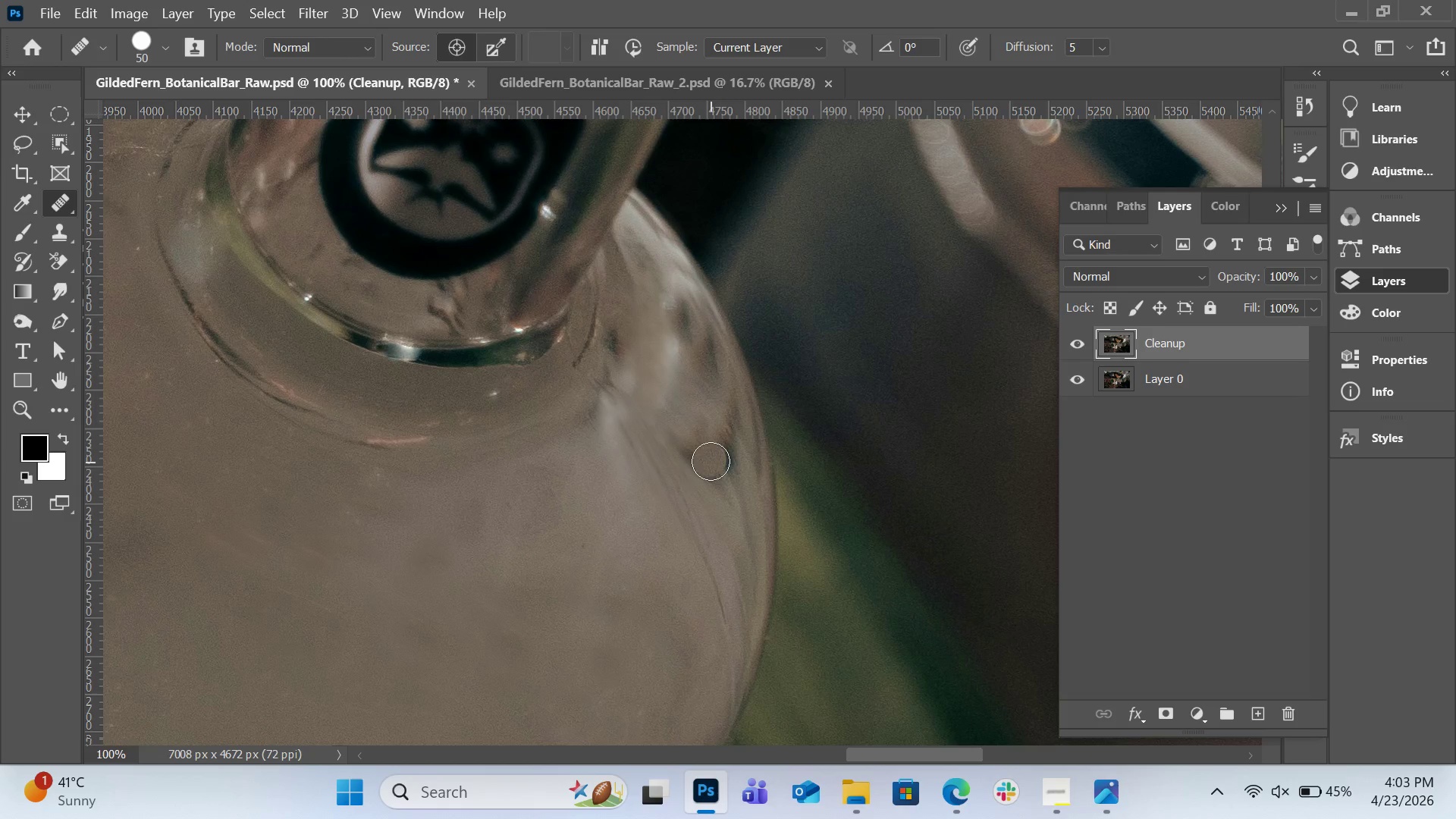 
key(BracketRight)
 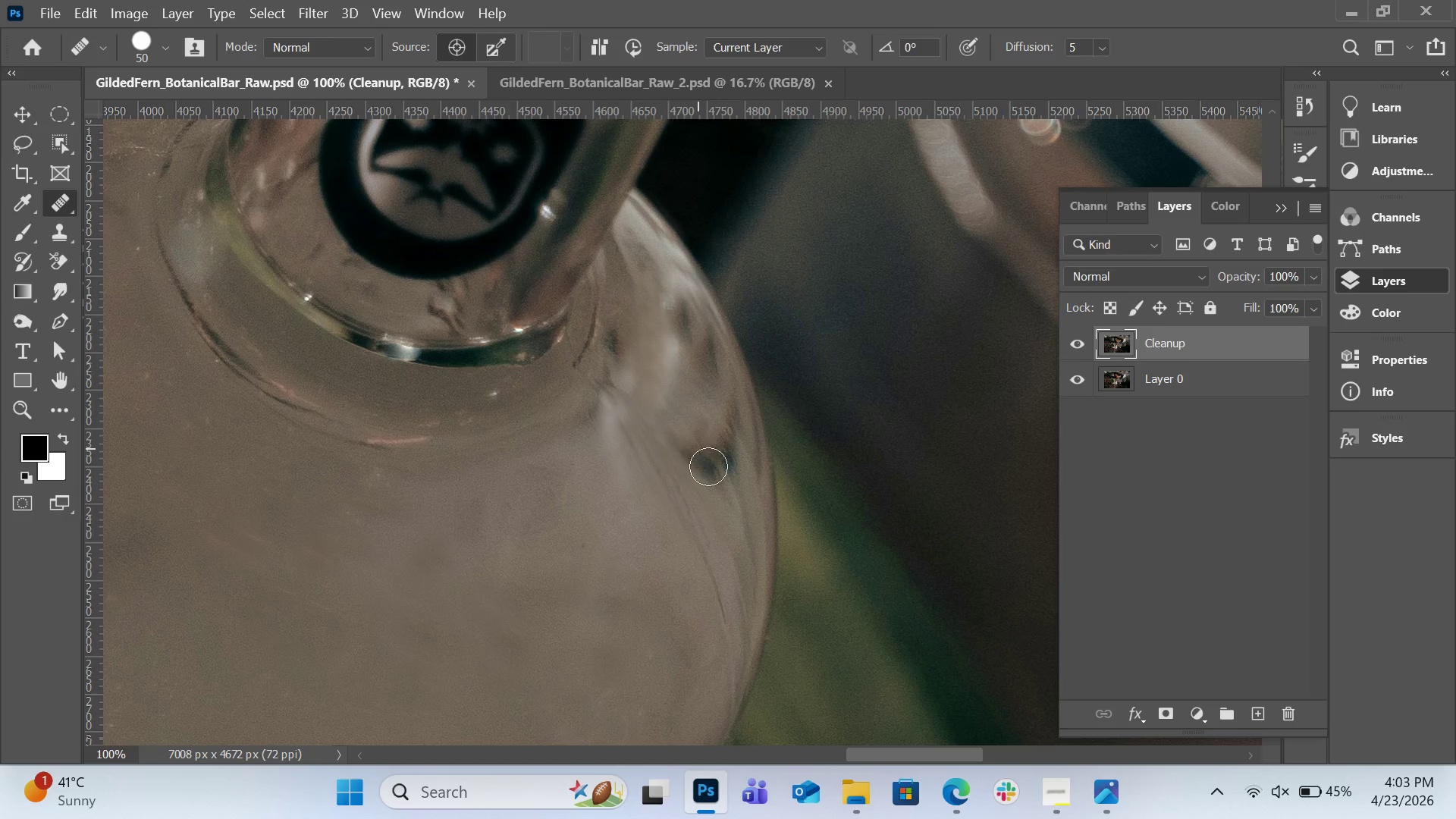 
left_click_drag(start_coordinate=[698, 447], to_coordinate=[732, 404])
 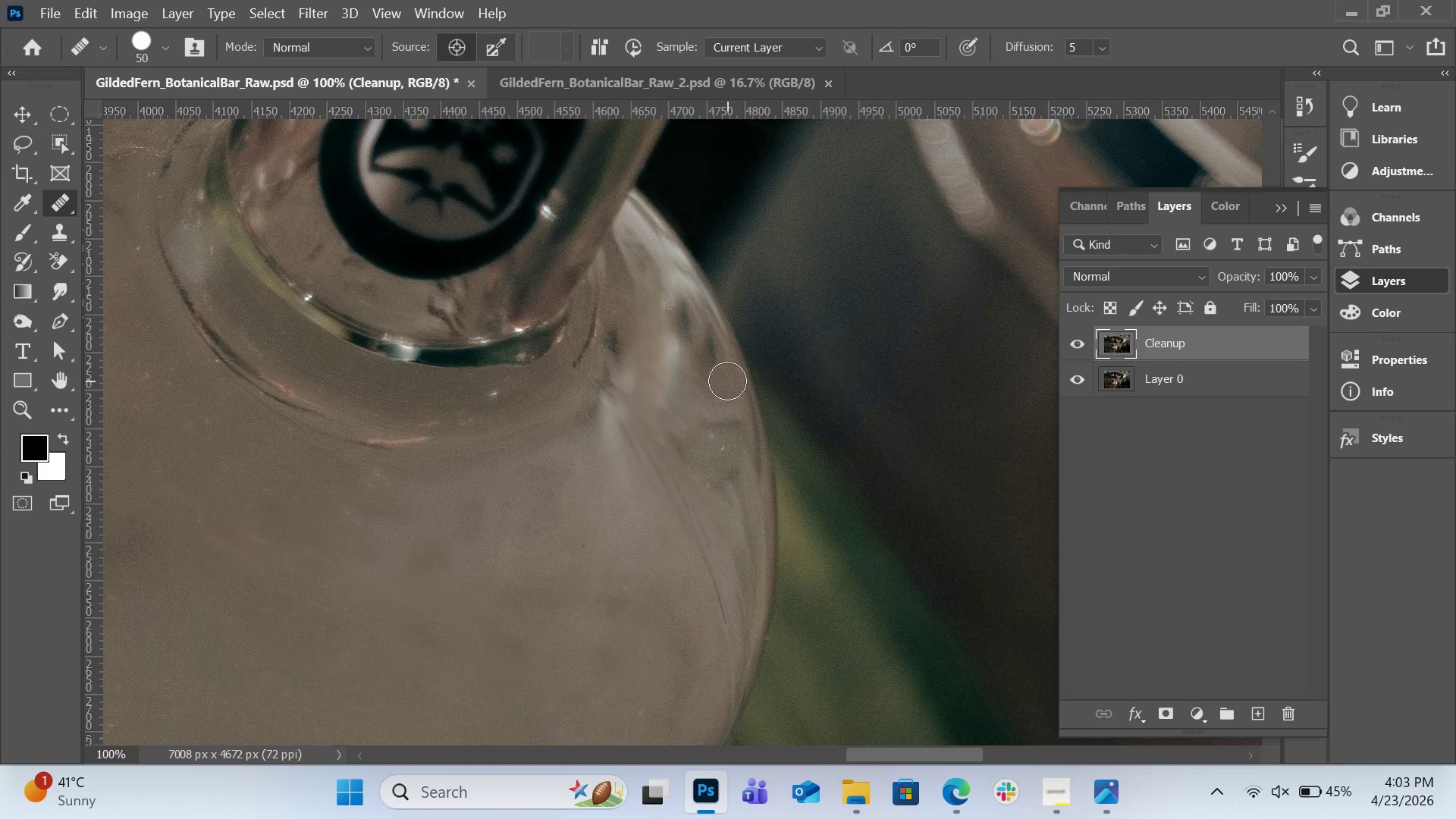 
left_click_drag(start_coordinate=[728, 387], to_coordinate=[722, 418])
 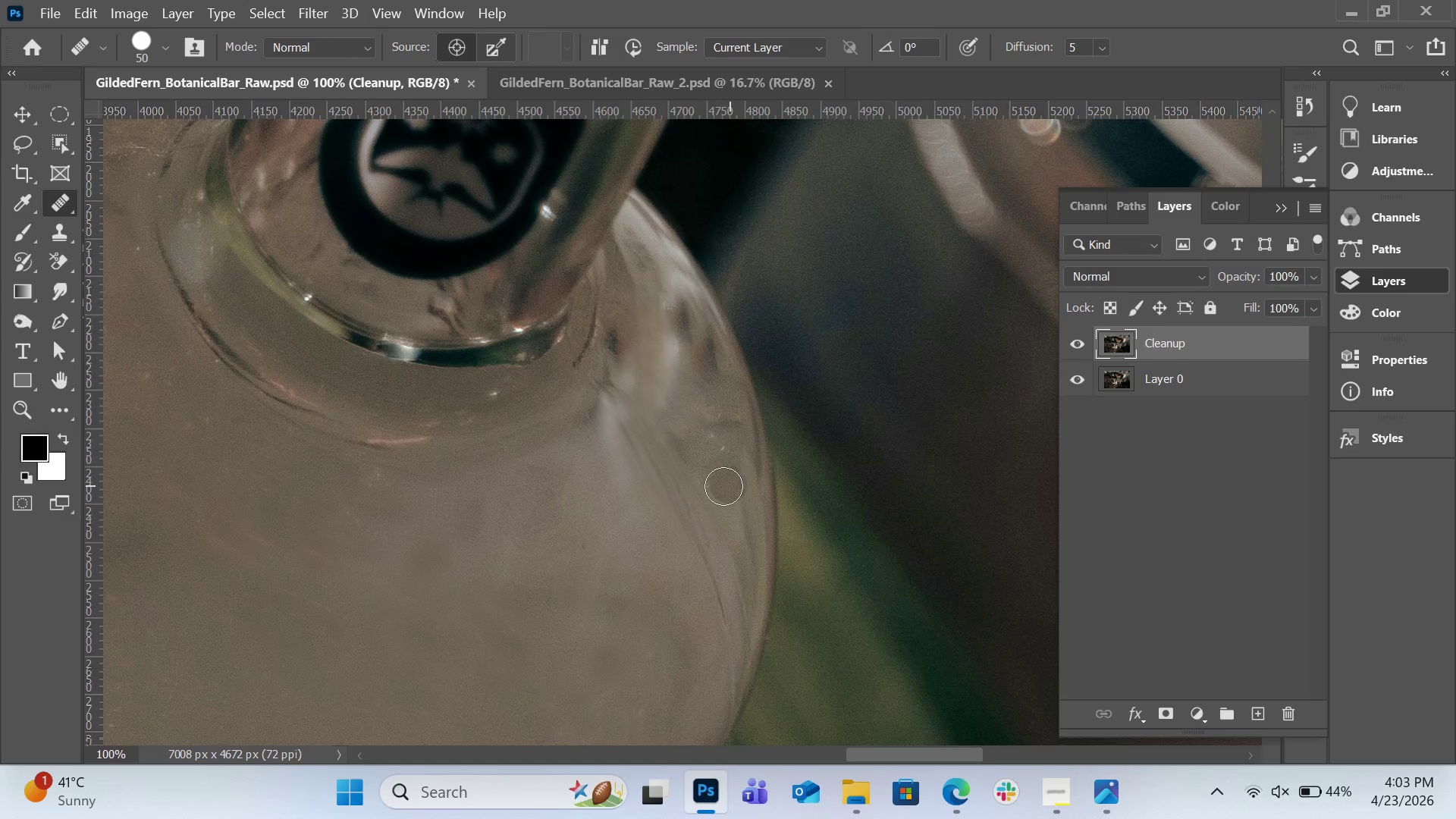 
left_click_drag(start_coordinate=[723, 488], to_coordinate=[720, 492])
 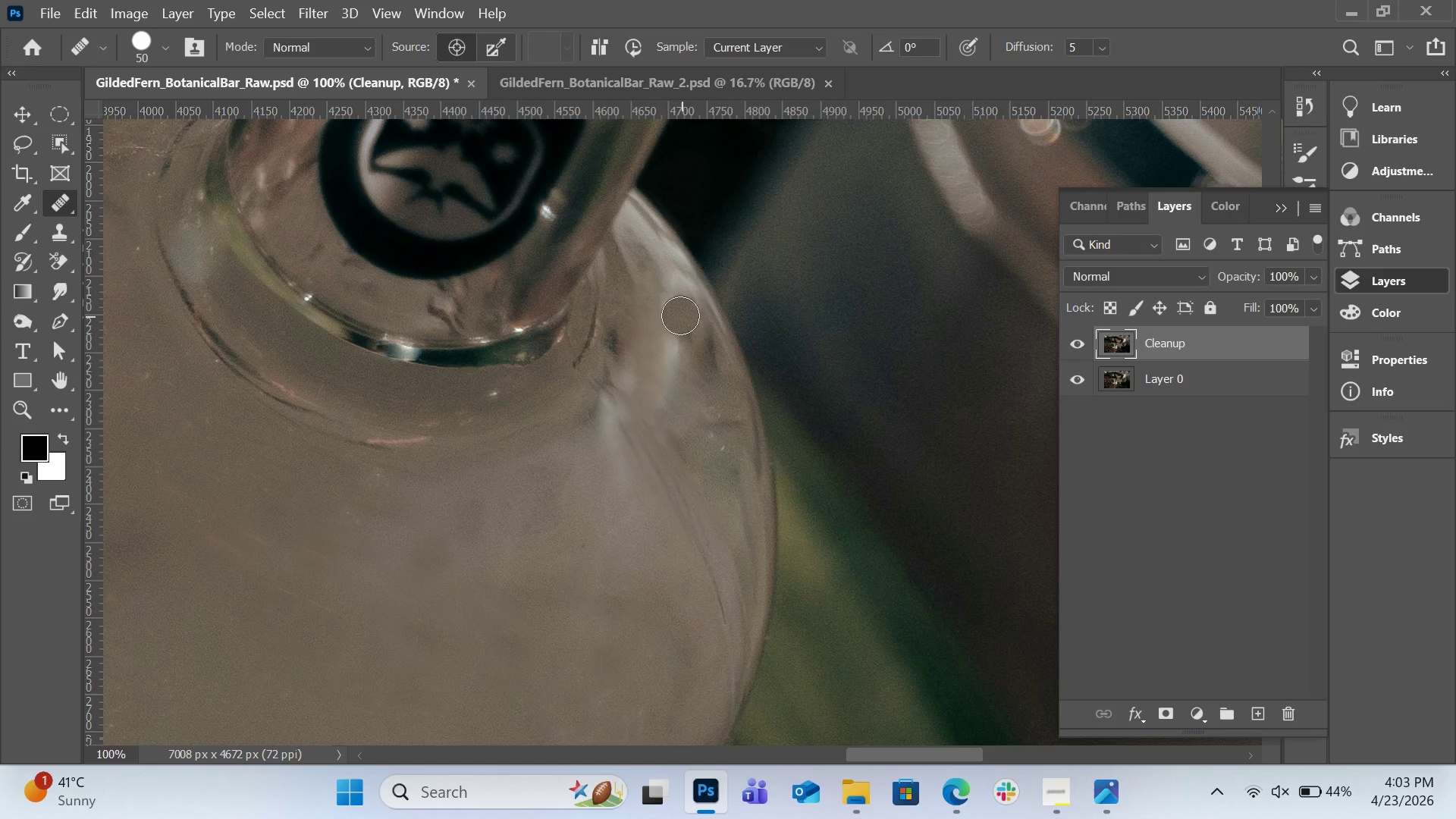 
left_click_drag(start_coordinate=[680, 315], to_coordinate=[697, 376])
 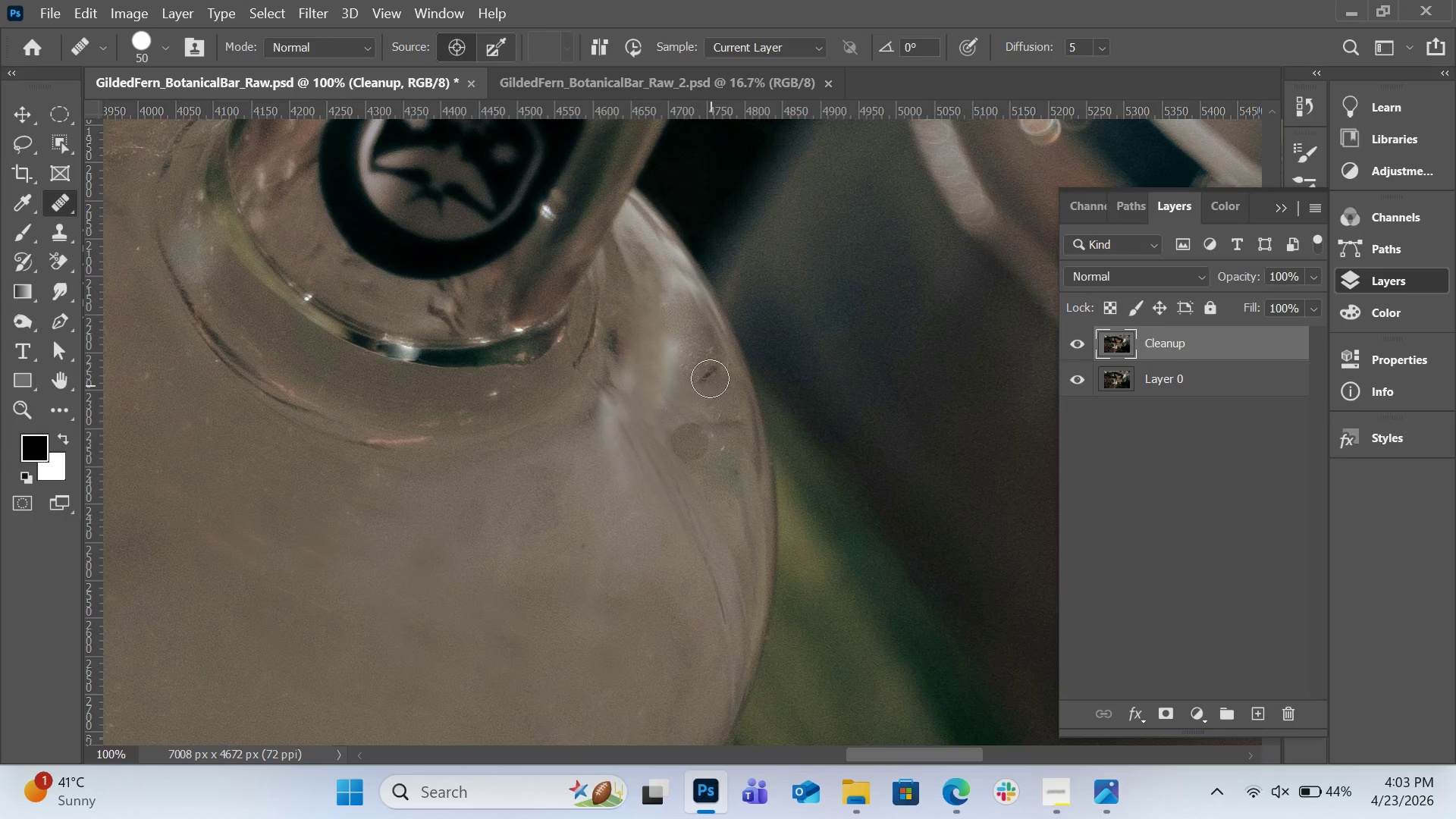 
left_click_drag(start_coordinate=[710, 376], to_coordinate=[692, 401])
 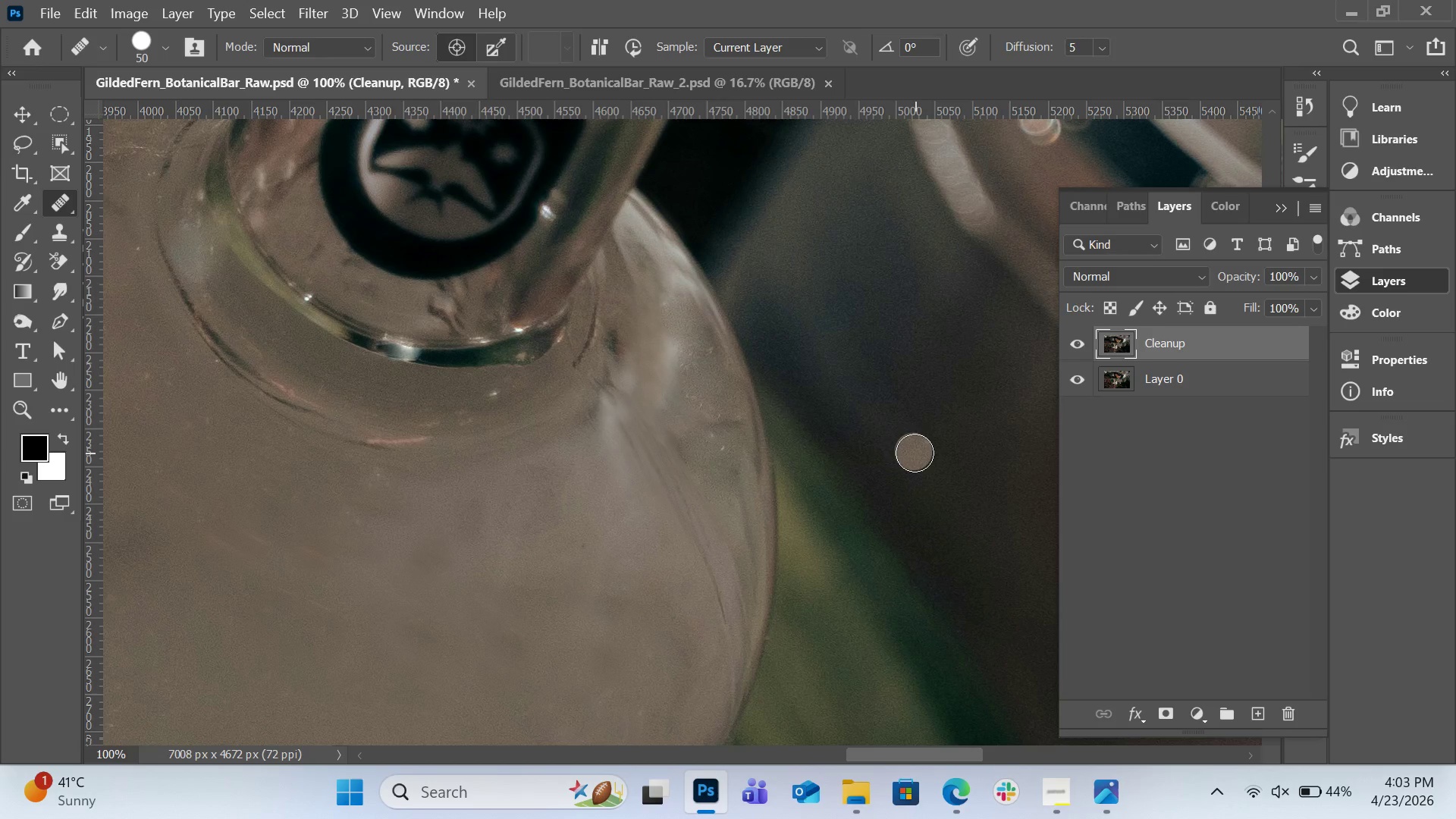 
key(Control+Minus)
 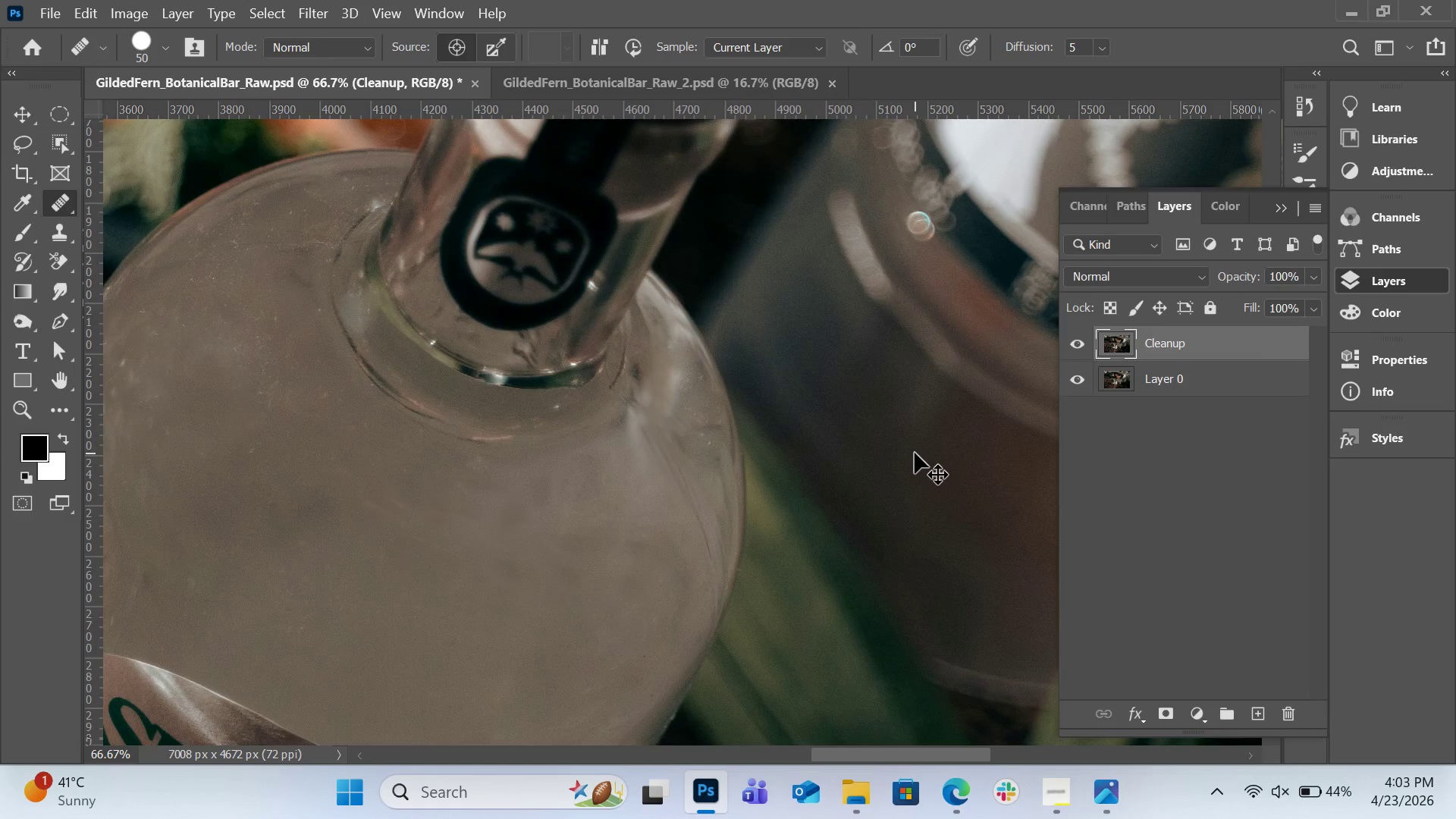 
key(Control+0)
 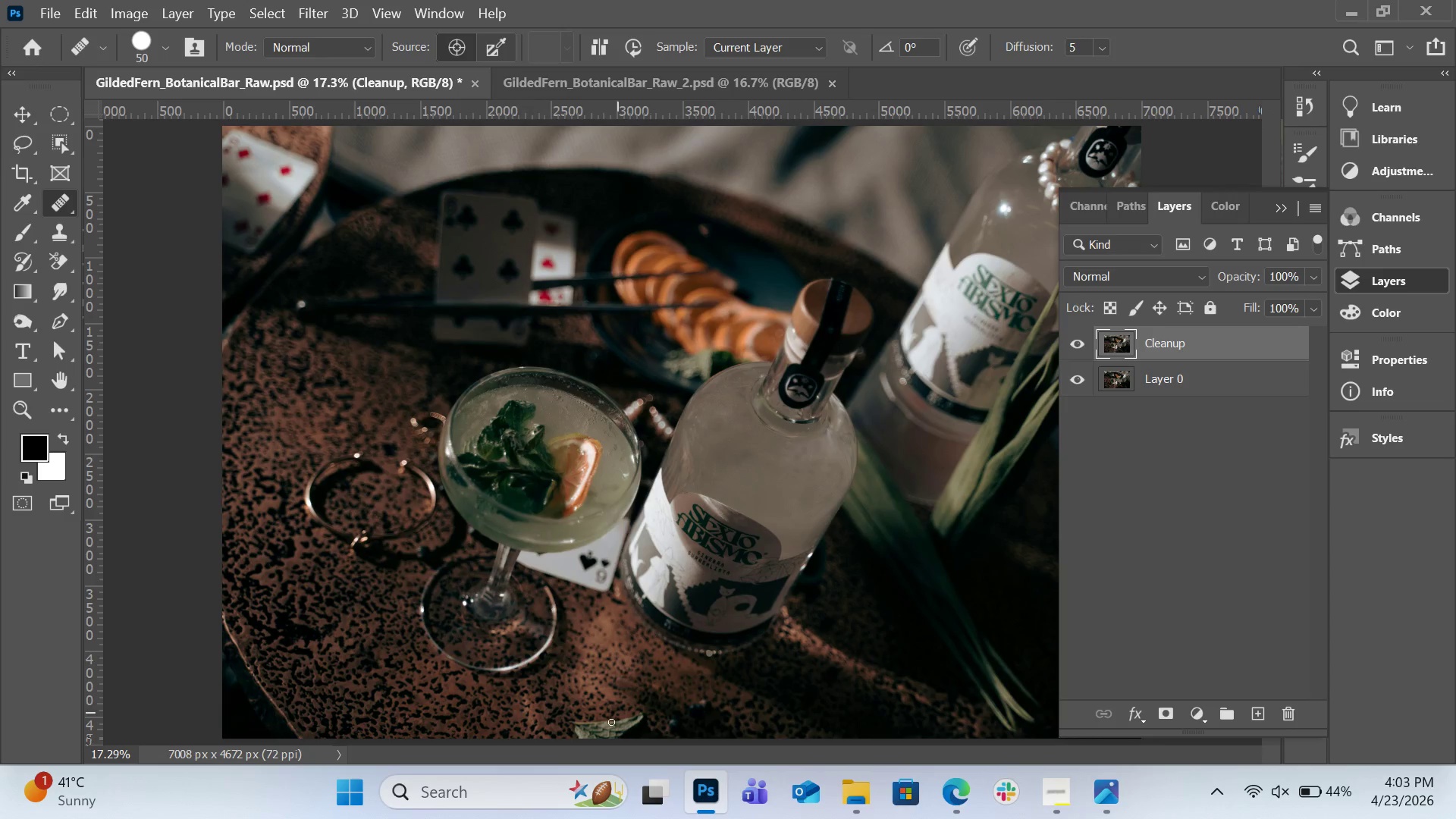 
wait(6.97)
 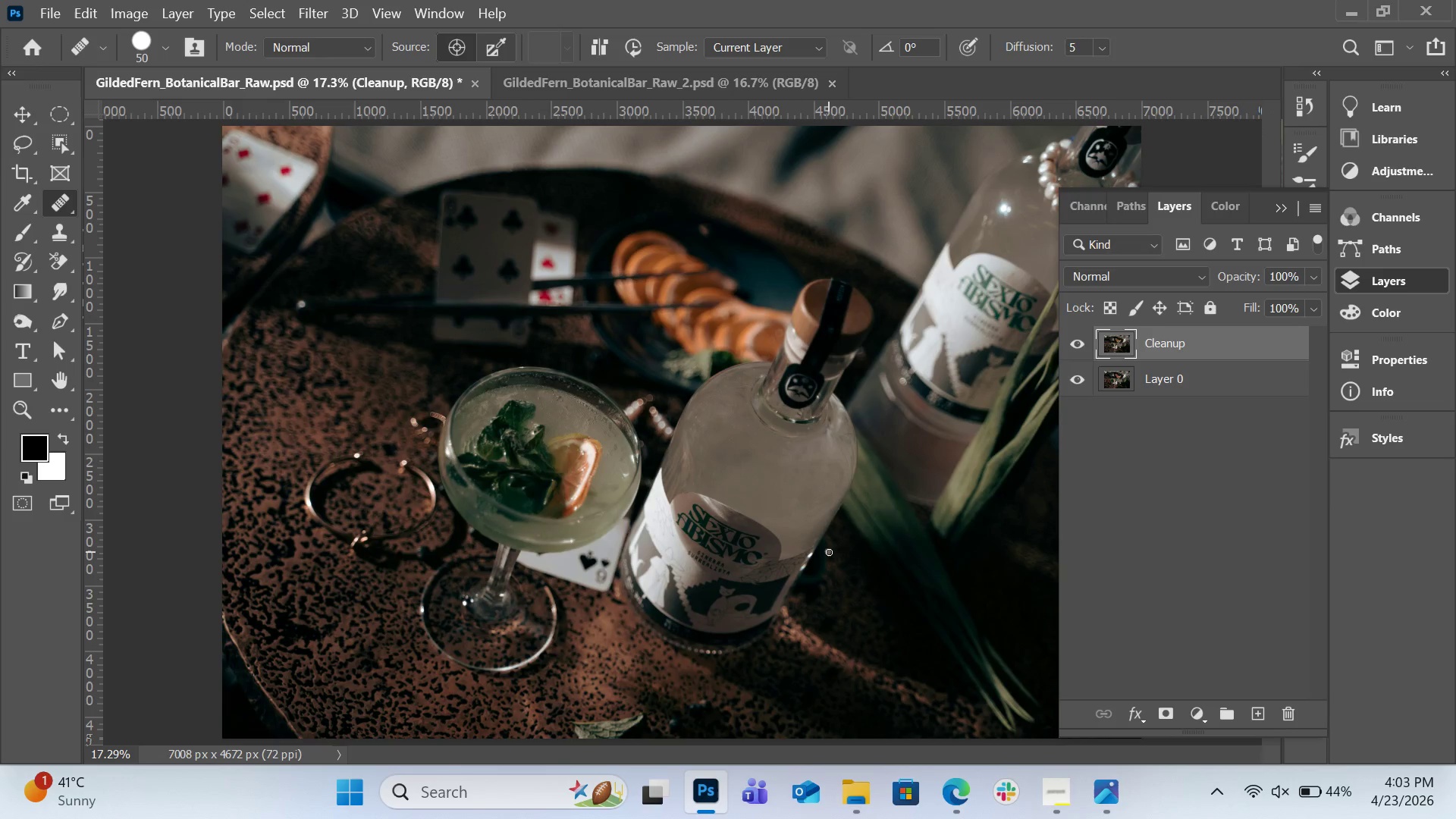 
left_click([58, 240])
 